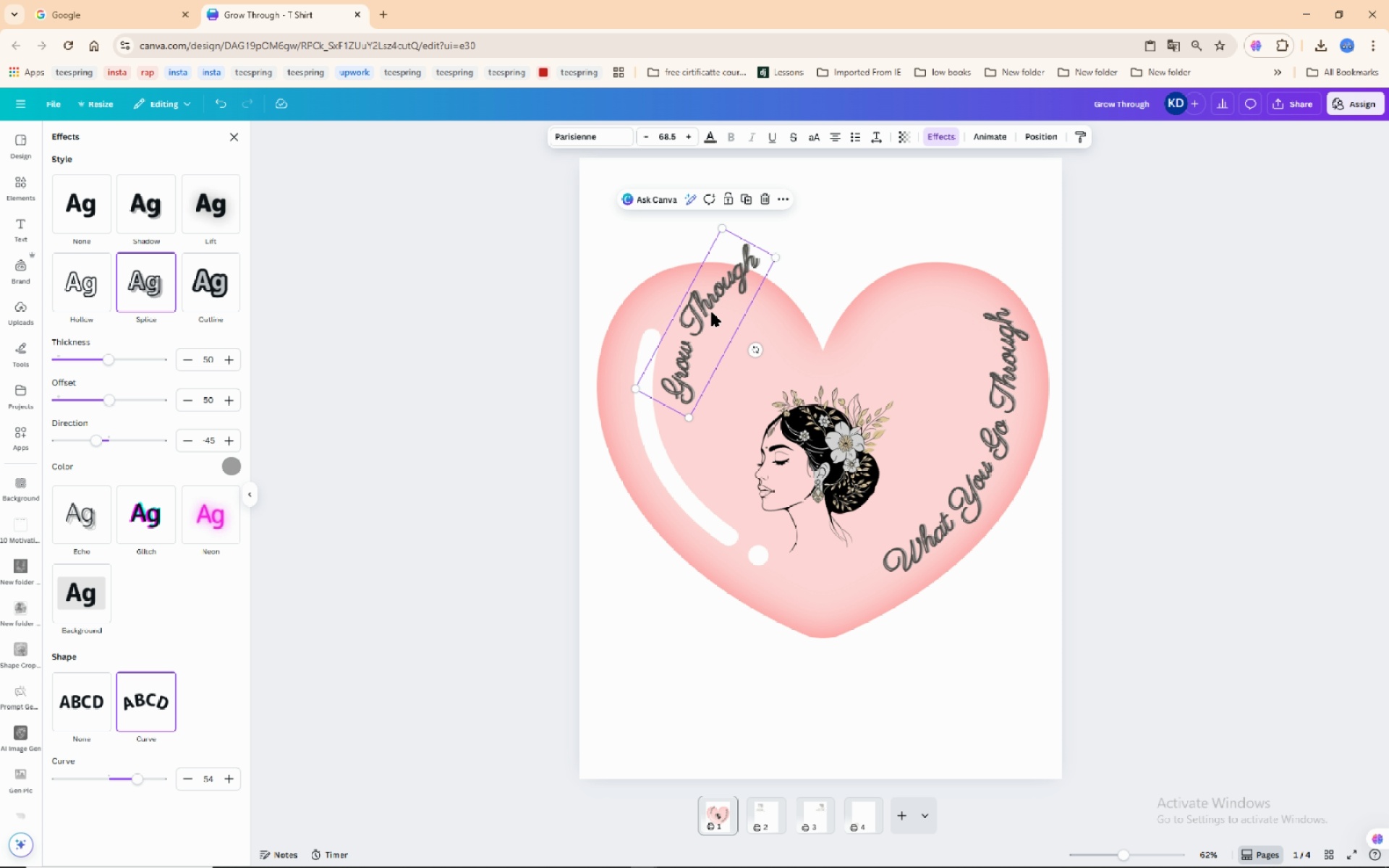 
left_click_drag(start_coordinate=[712, 312], to_coordinate=[657, 344])
 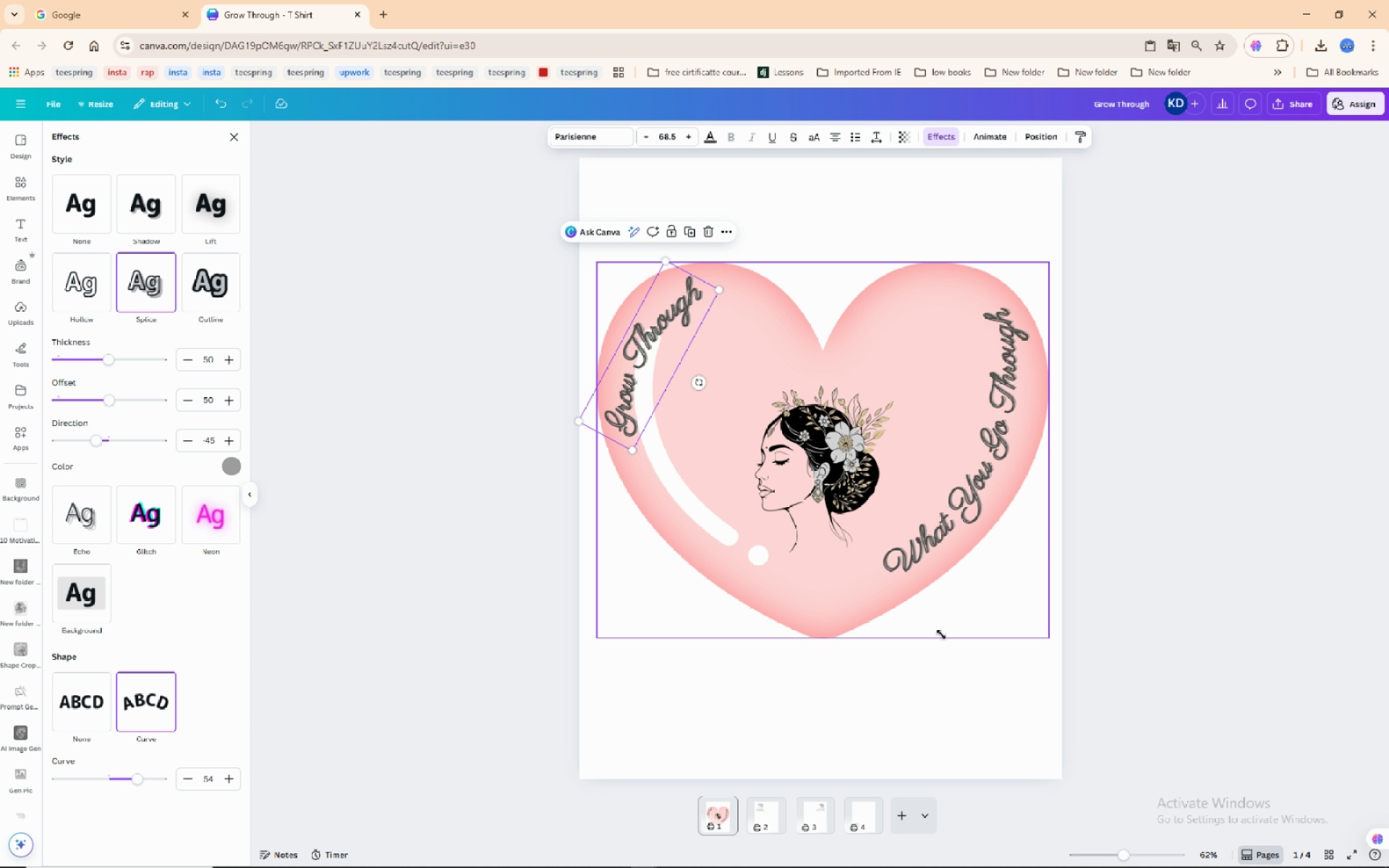 
left_click([941, 634])
 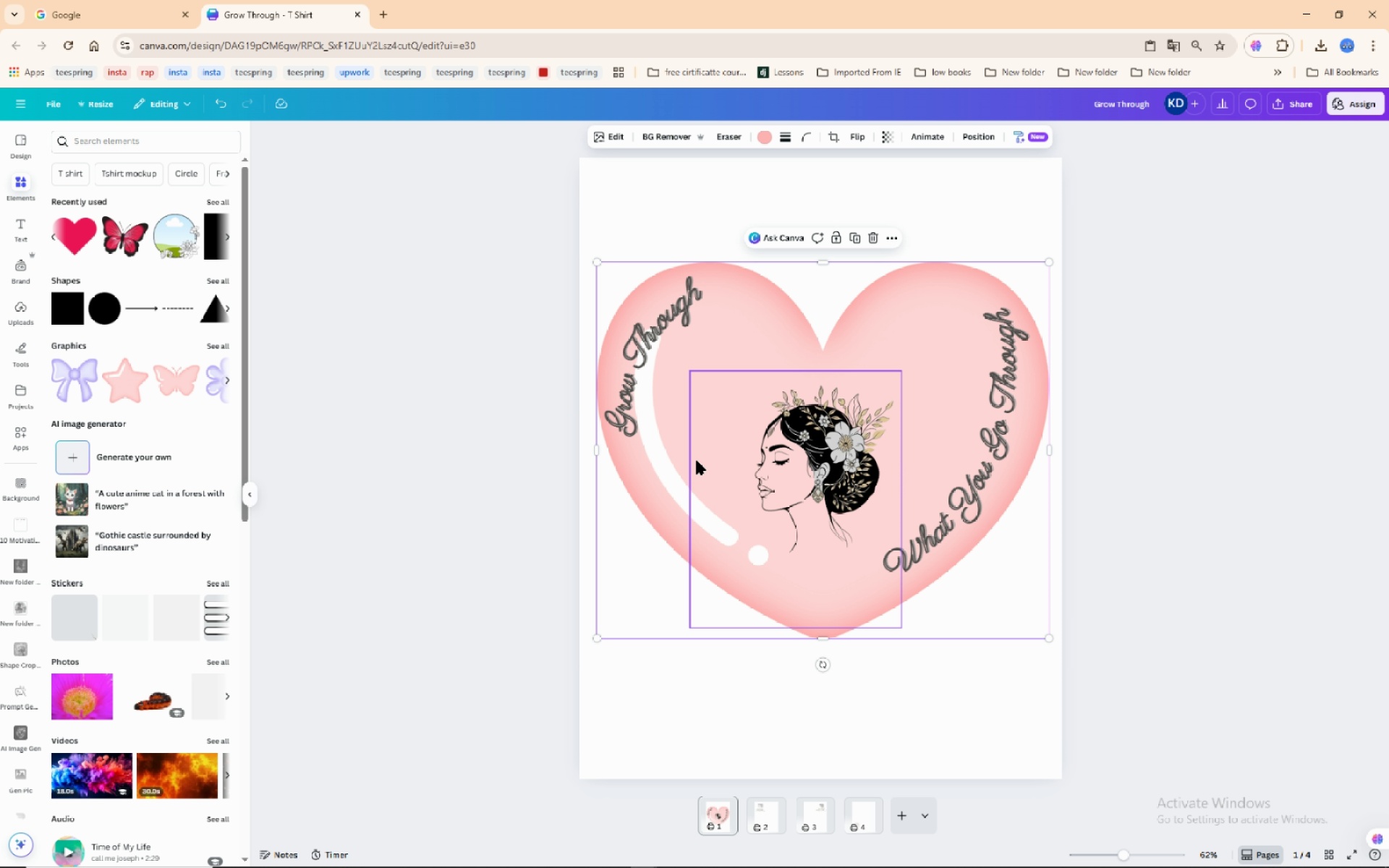 
left_click([697, 461])
 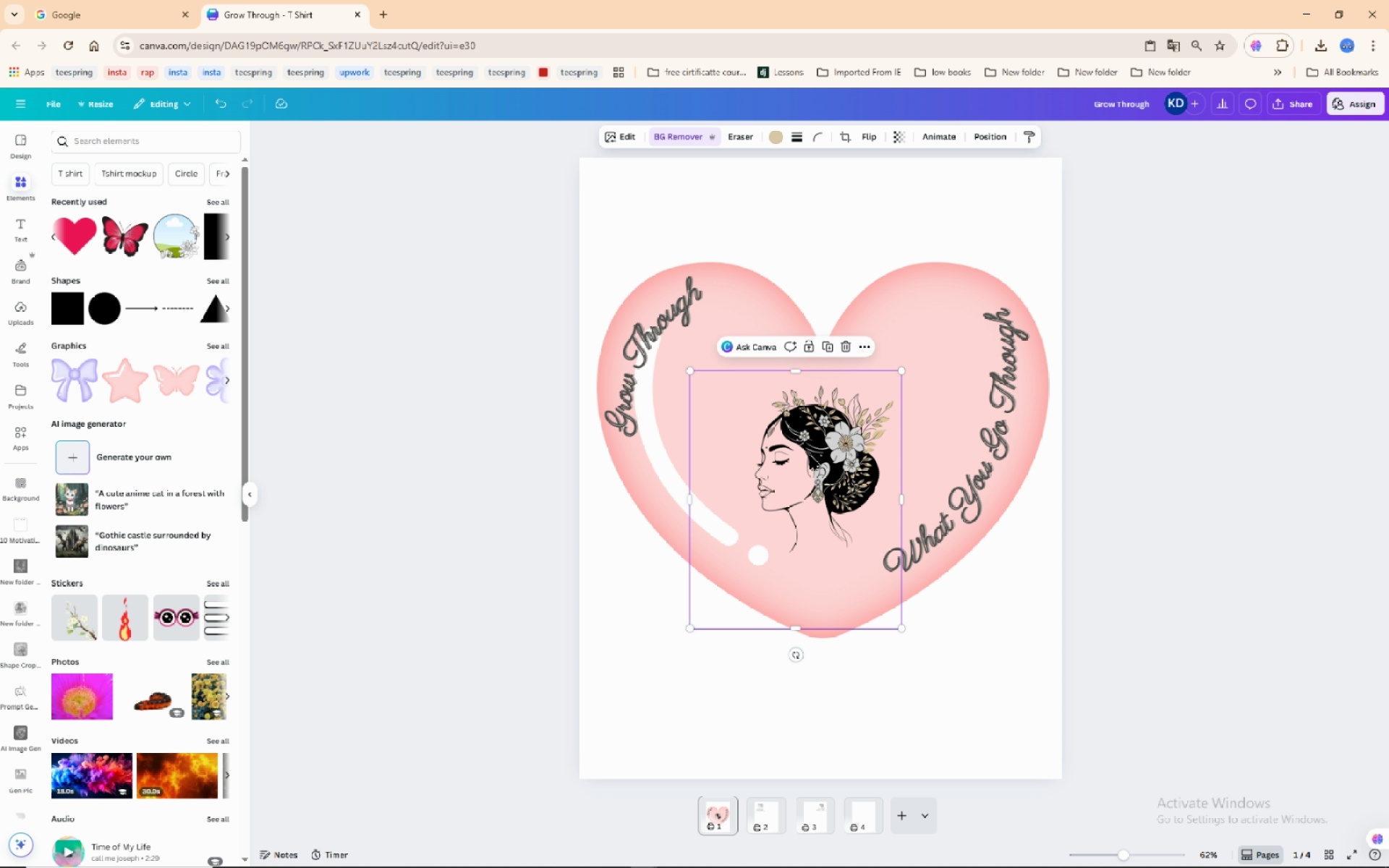 
left_click([810, 456])
 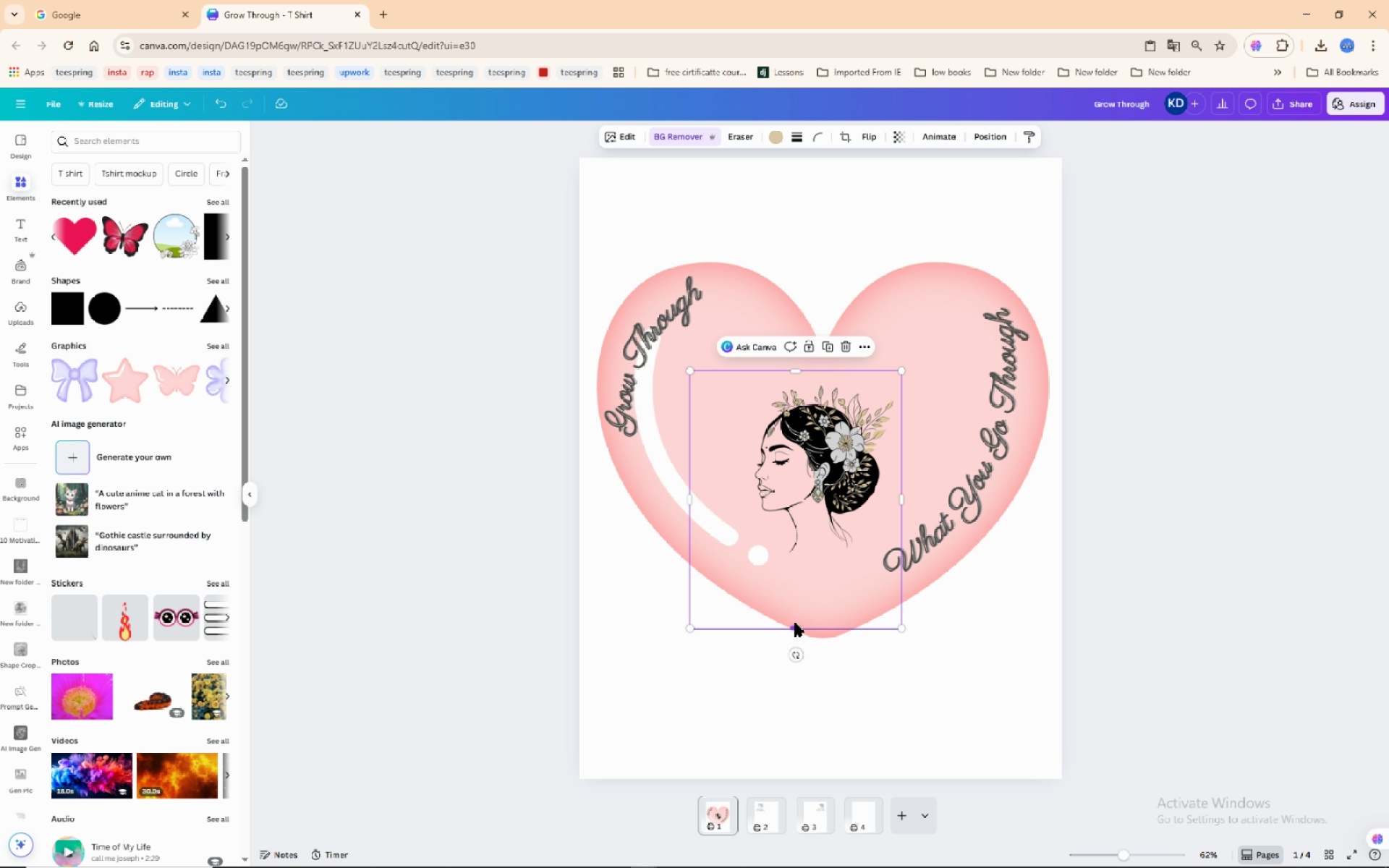 
wait(5.15)
 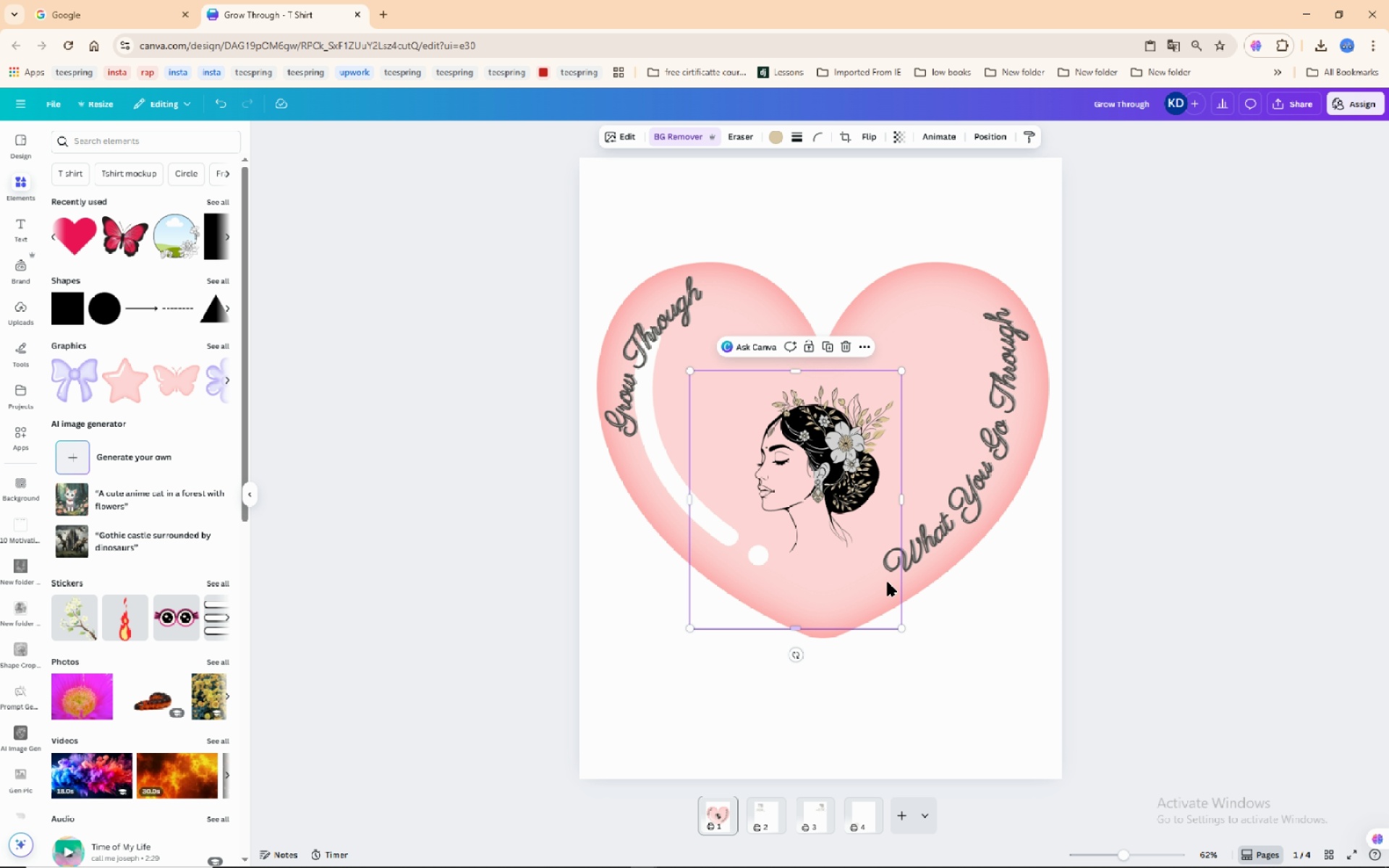 
left_click_drag(start_coordinate=[799, 629], to_coordinate=[790, 561])
 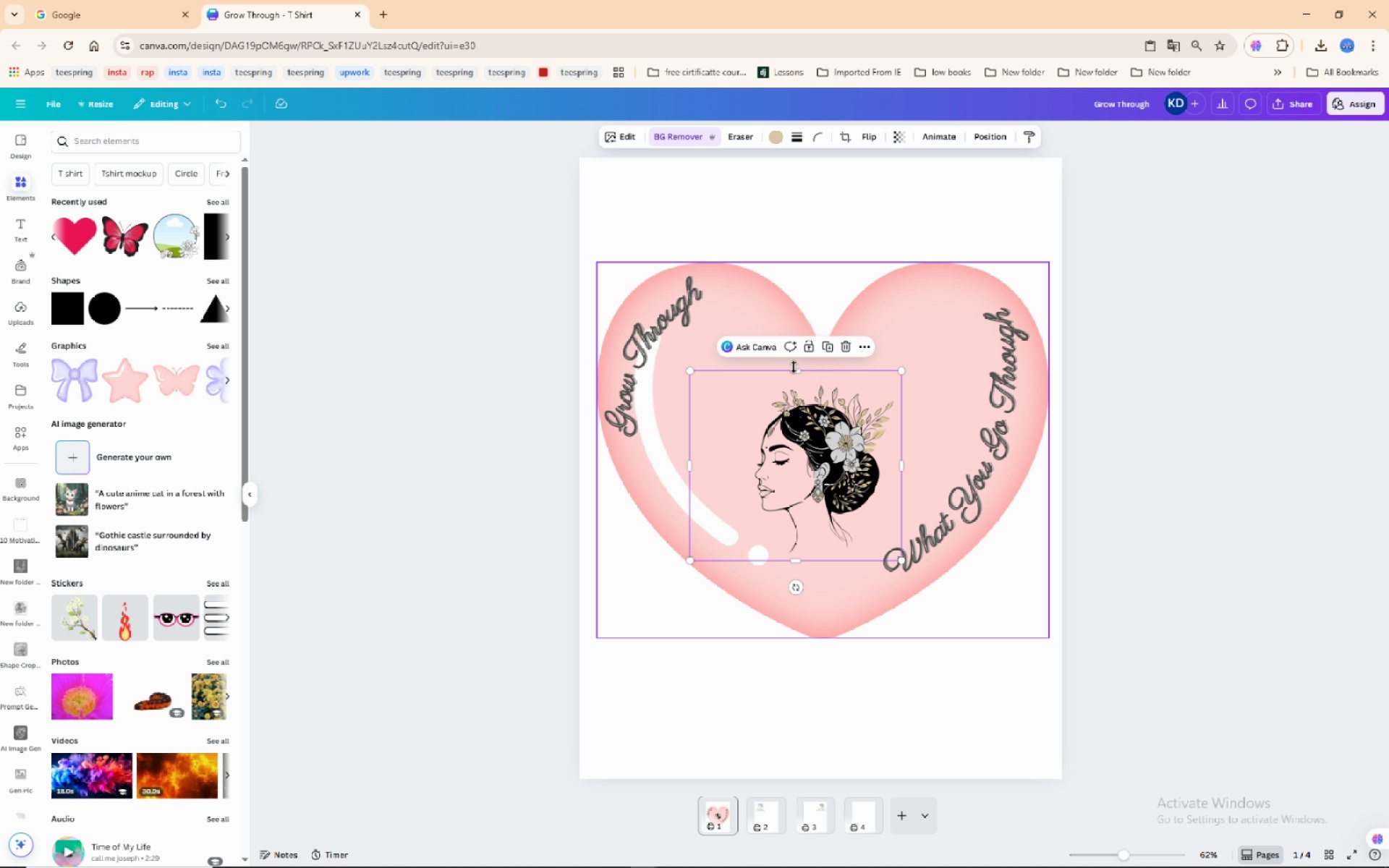 
left_click_drag(start_coordinate=[792, 370], to_coordinate=[800, 374])
 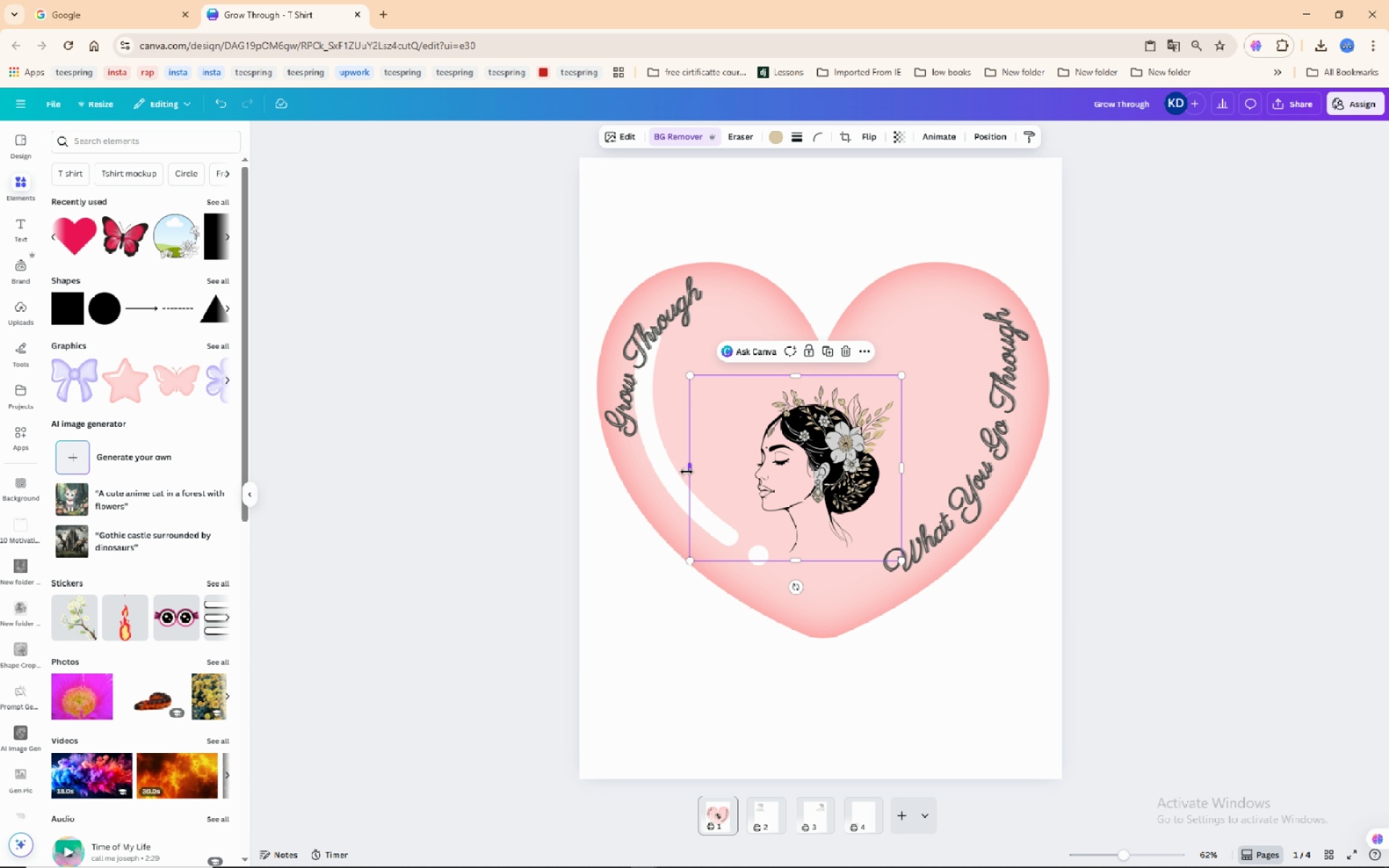 
left_click_drag(start_coordinate=[686, 471], to_coordinate=[738, 467])
 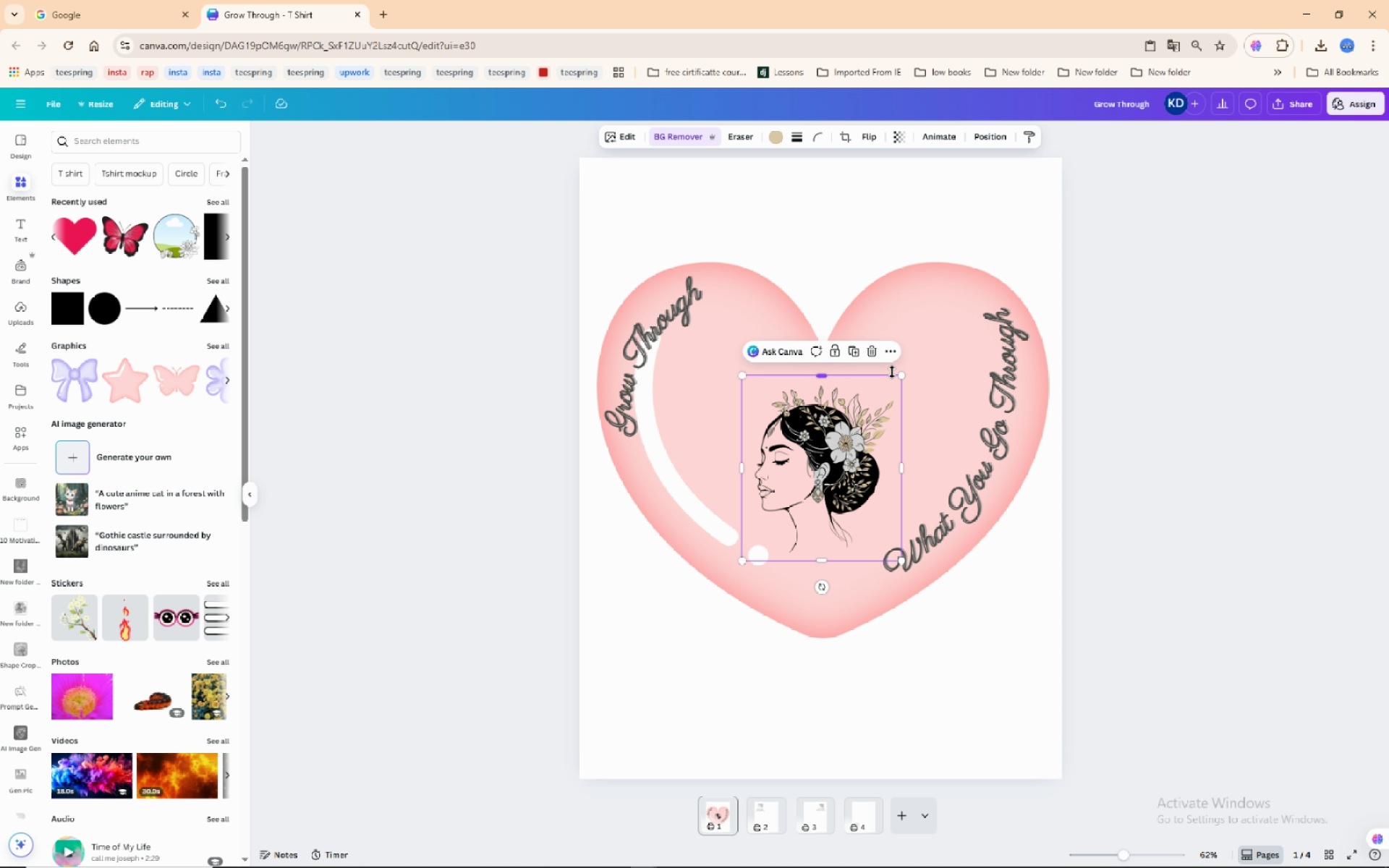 
left_click_drag(start_coordinate=[905, 373], to_coordinate=[943, 323])
 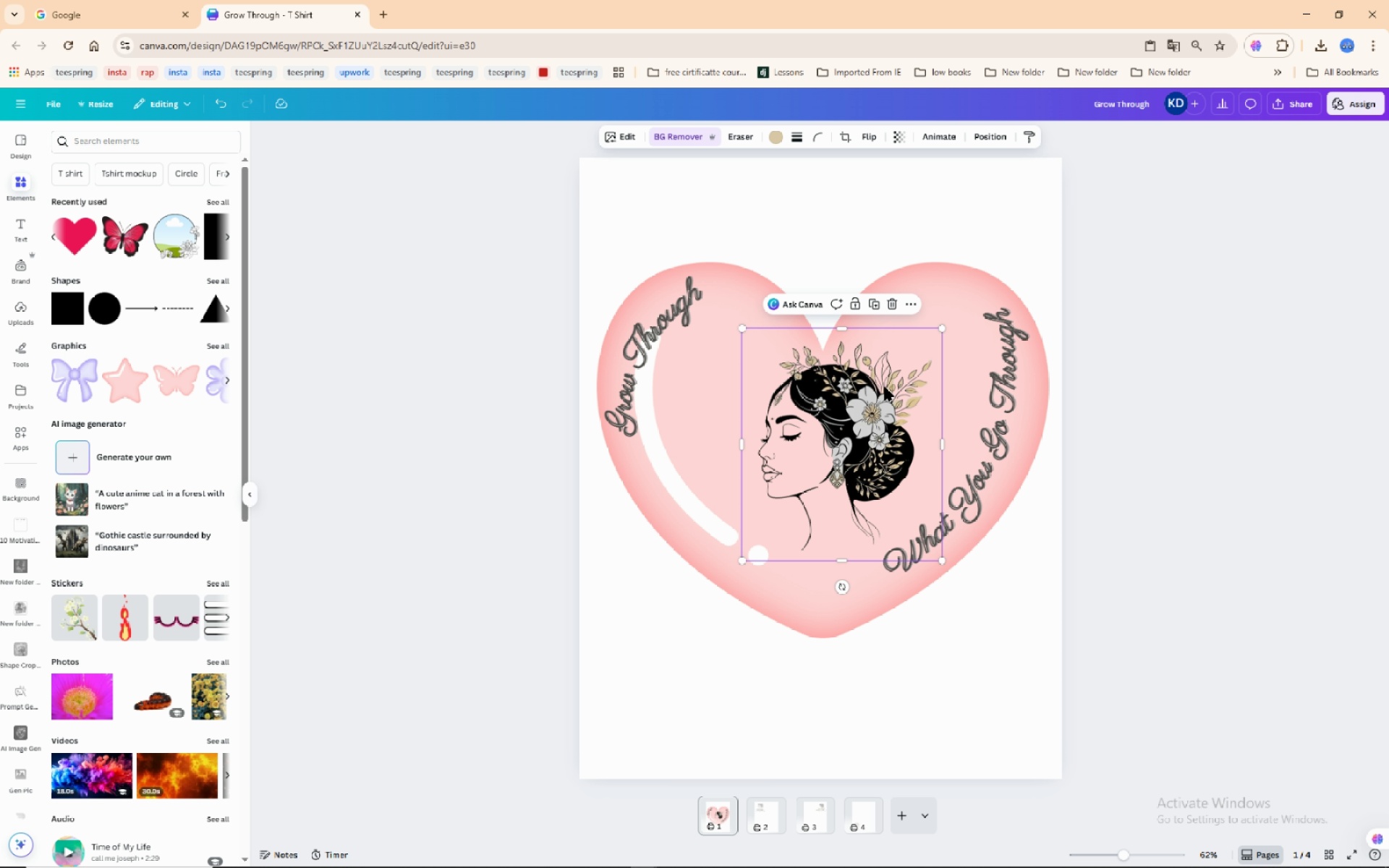 
left_click_drag(start_coordinate=[883, 388], to_coordinate=[866, 403])
 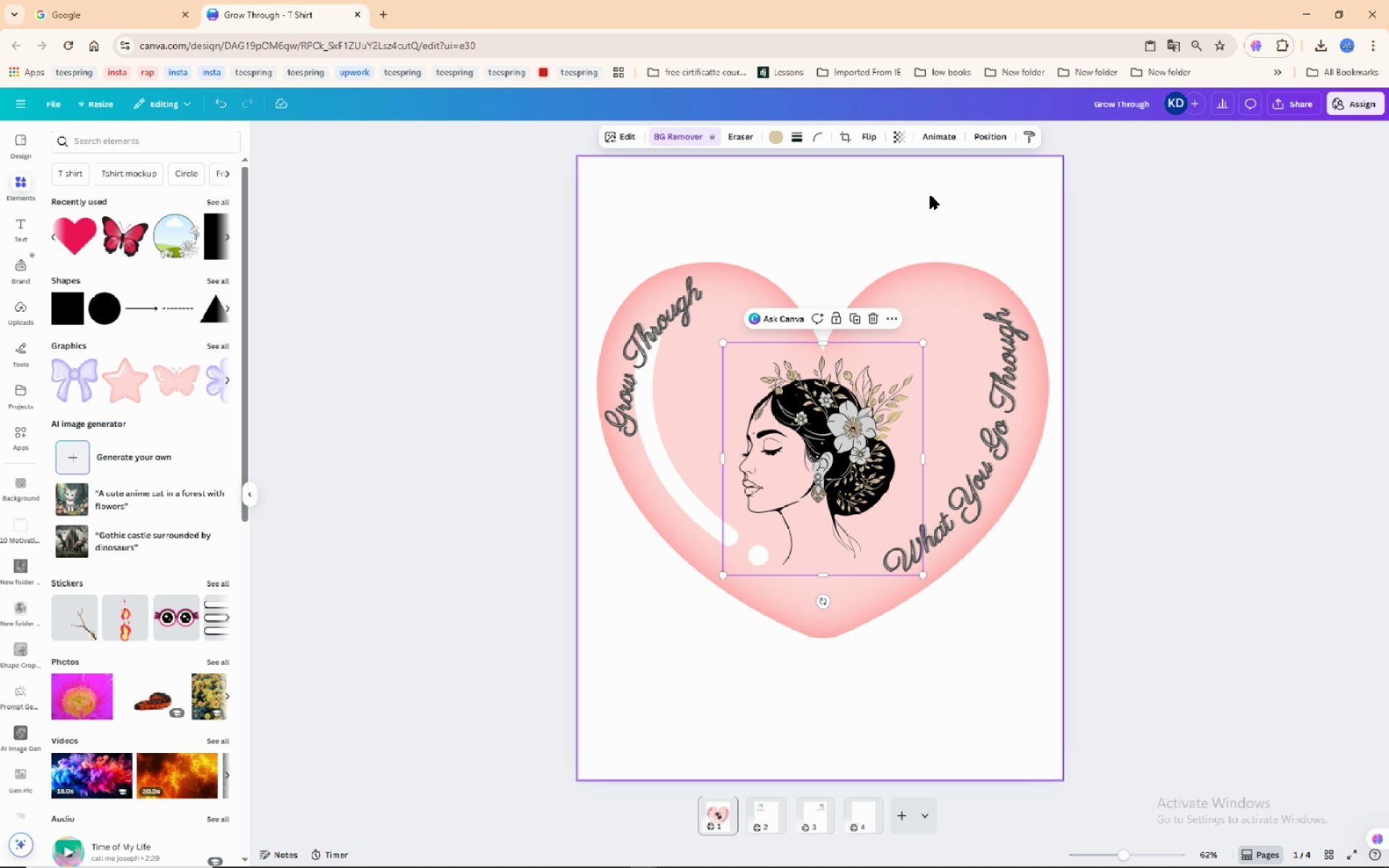 
left_click([930, 195])
 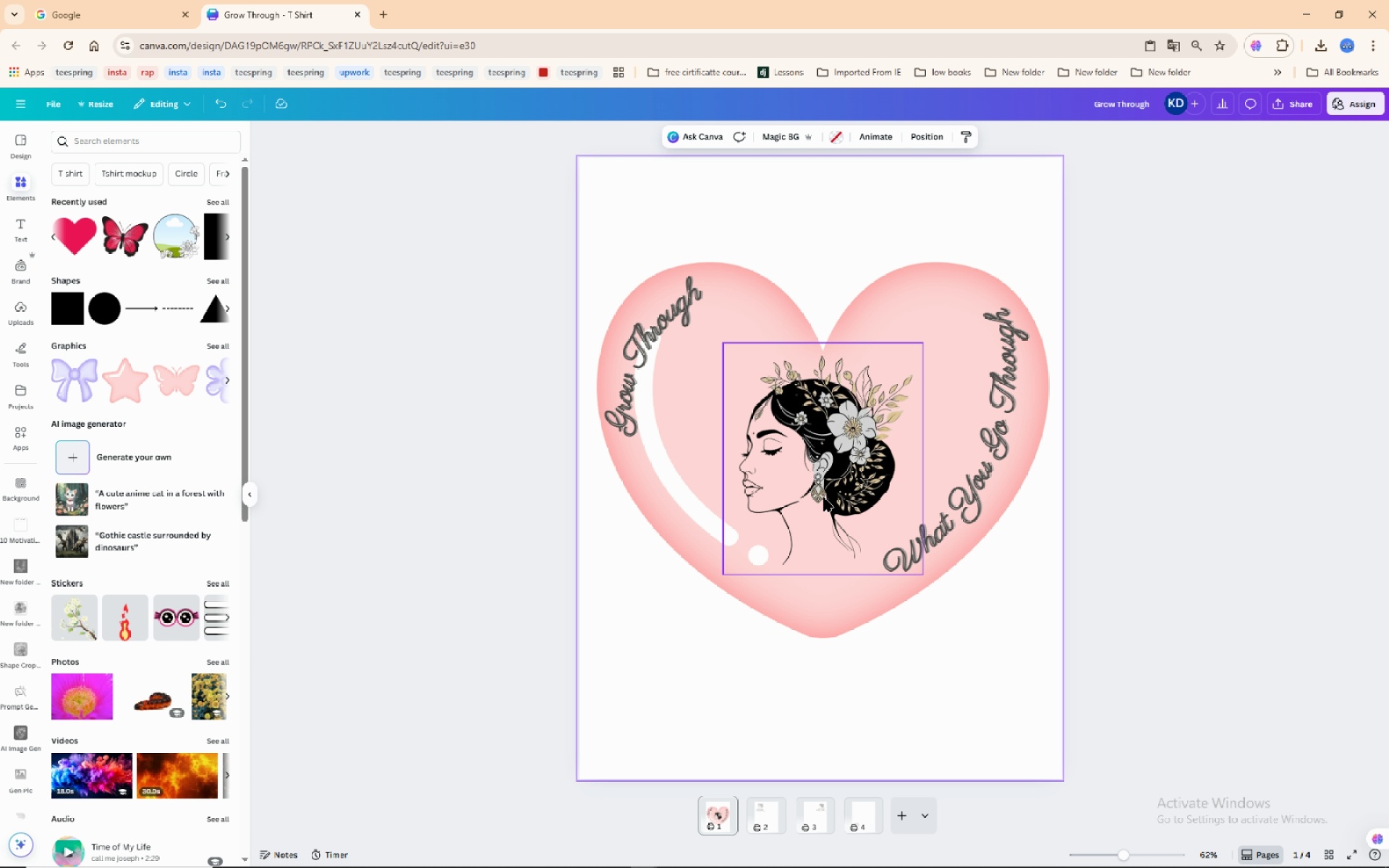 
left_click([817, 477])
 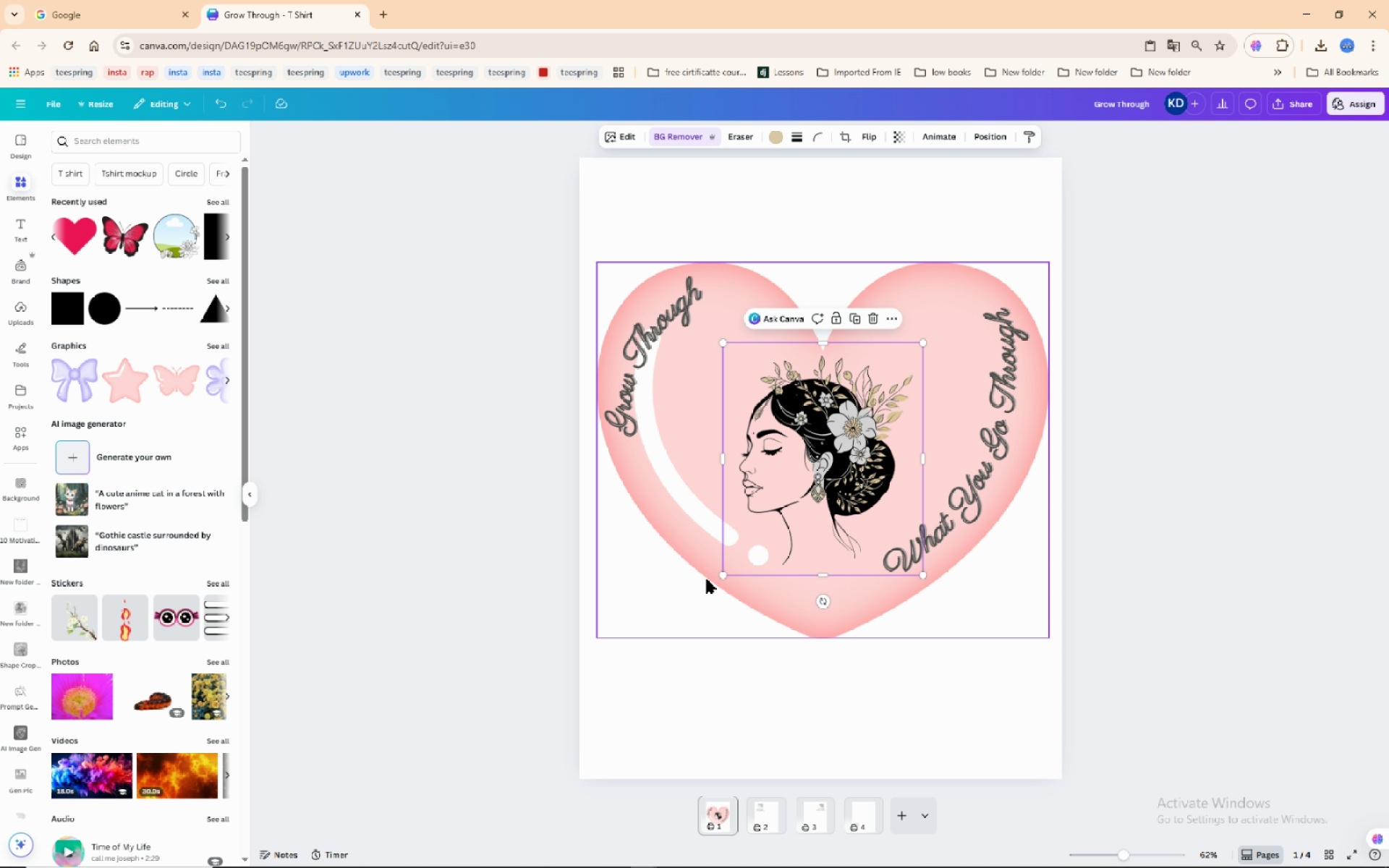 
left_click_drag(start_coordinate=[720, 575], to_coordinate=[657, 626])
 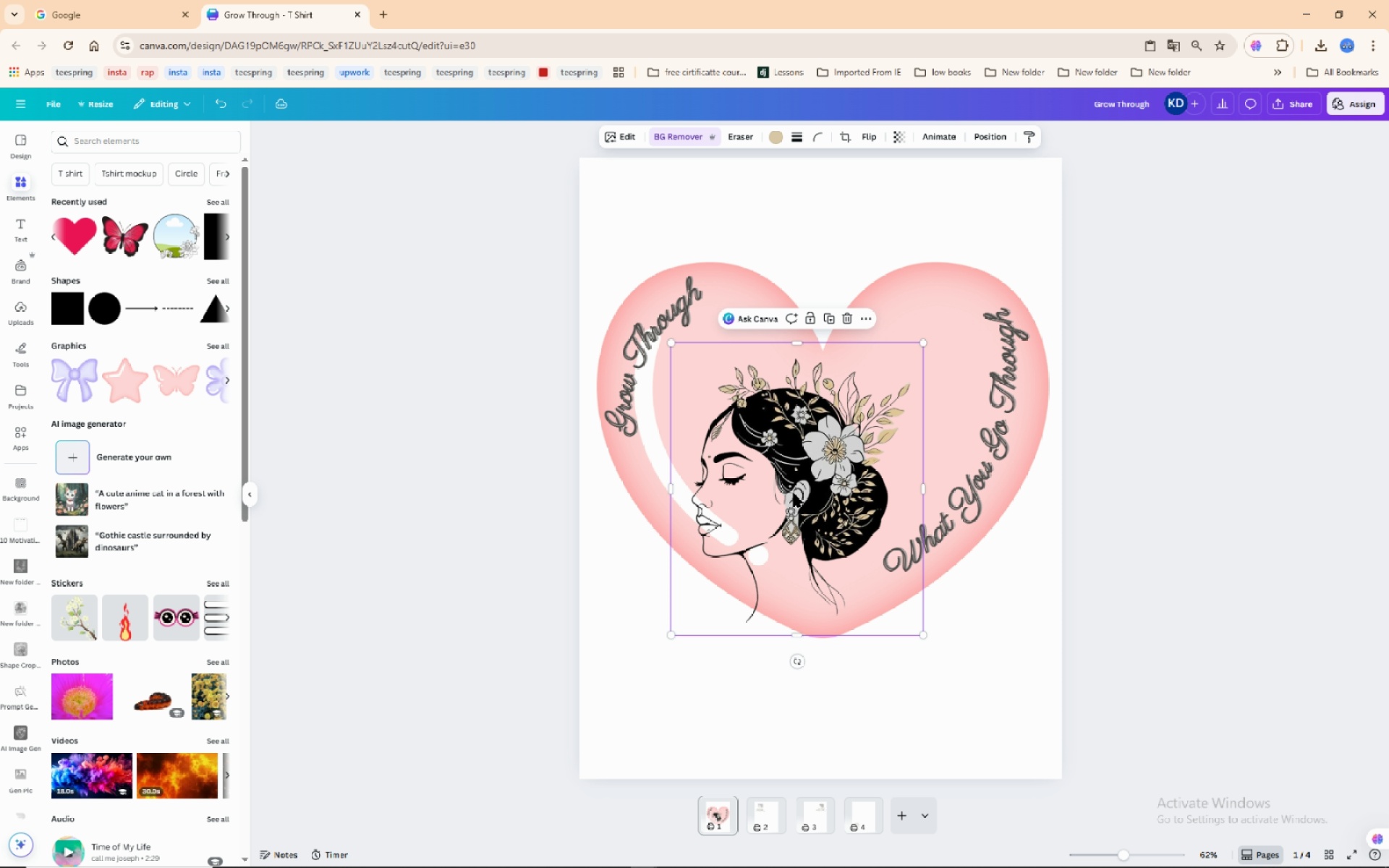 
left_click_drag(start_coordinate=[789, 498], to_coordinate=[817, 420])
 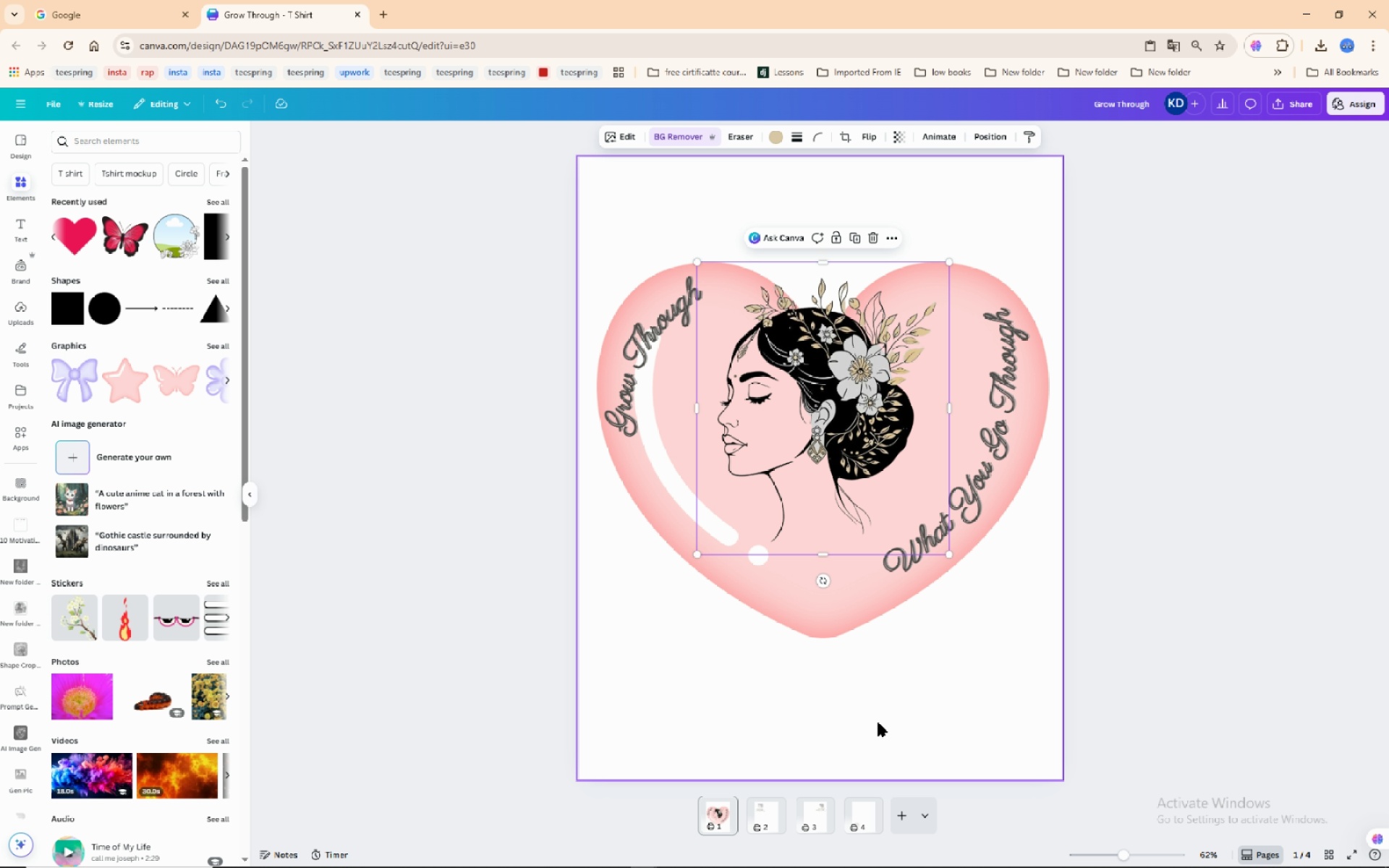 
left_click([878, 723])
 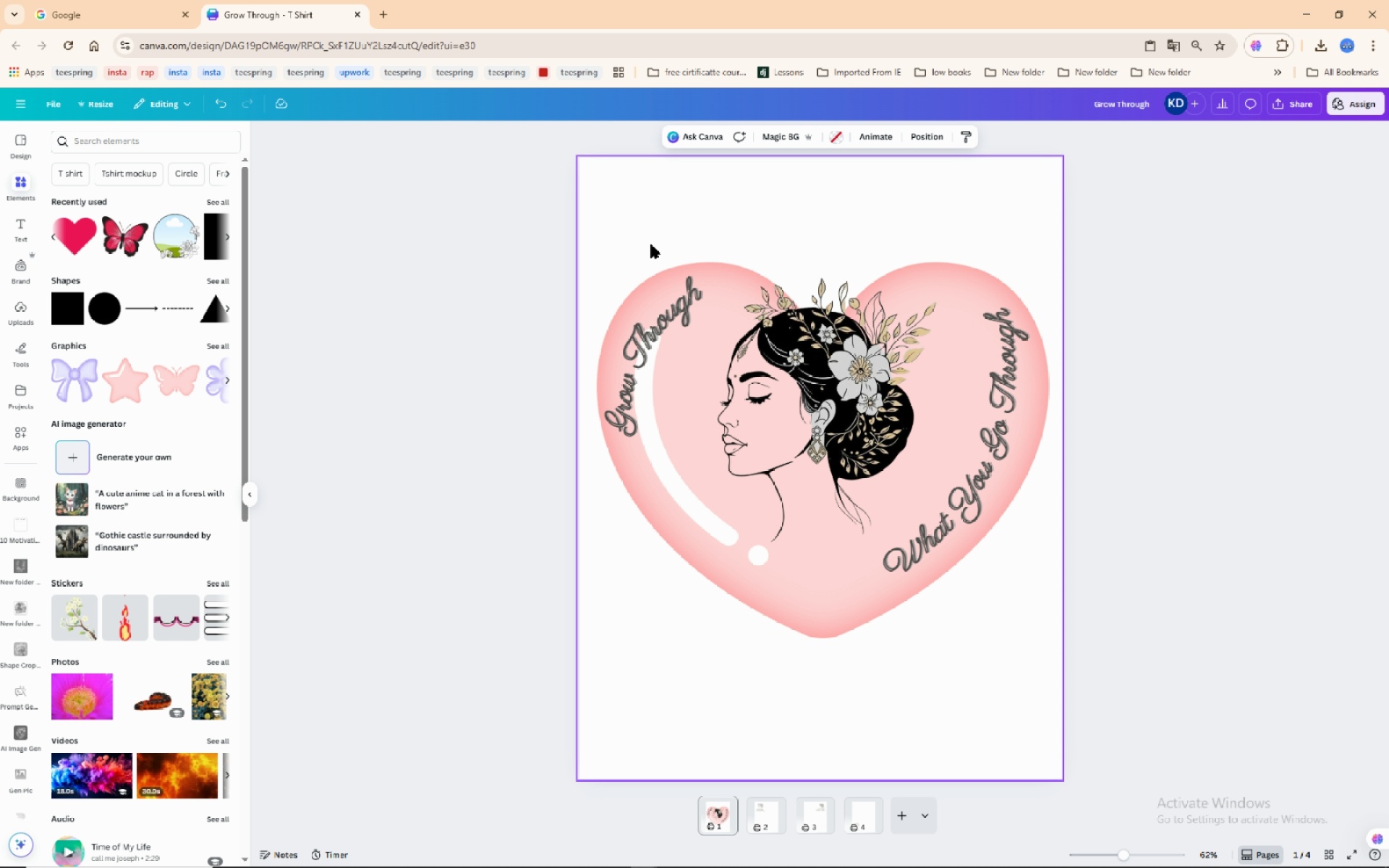 
wait(6.78)
 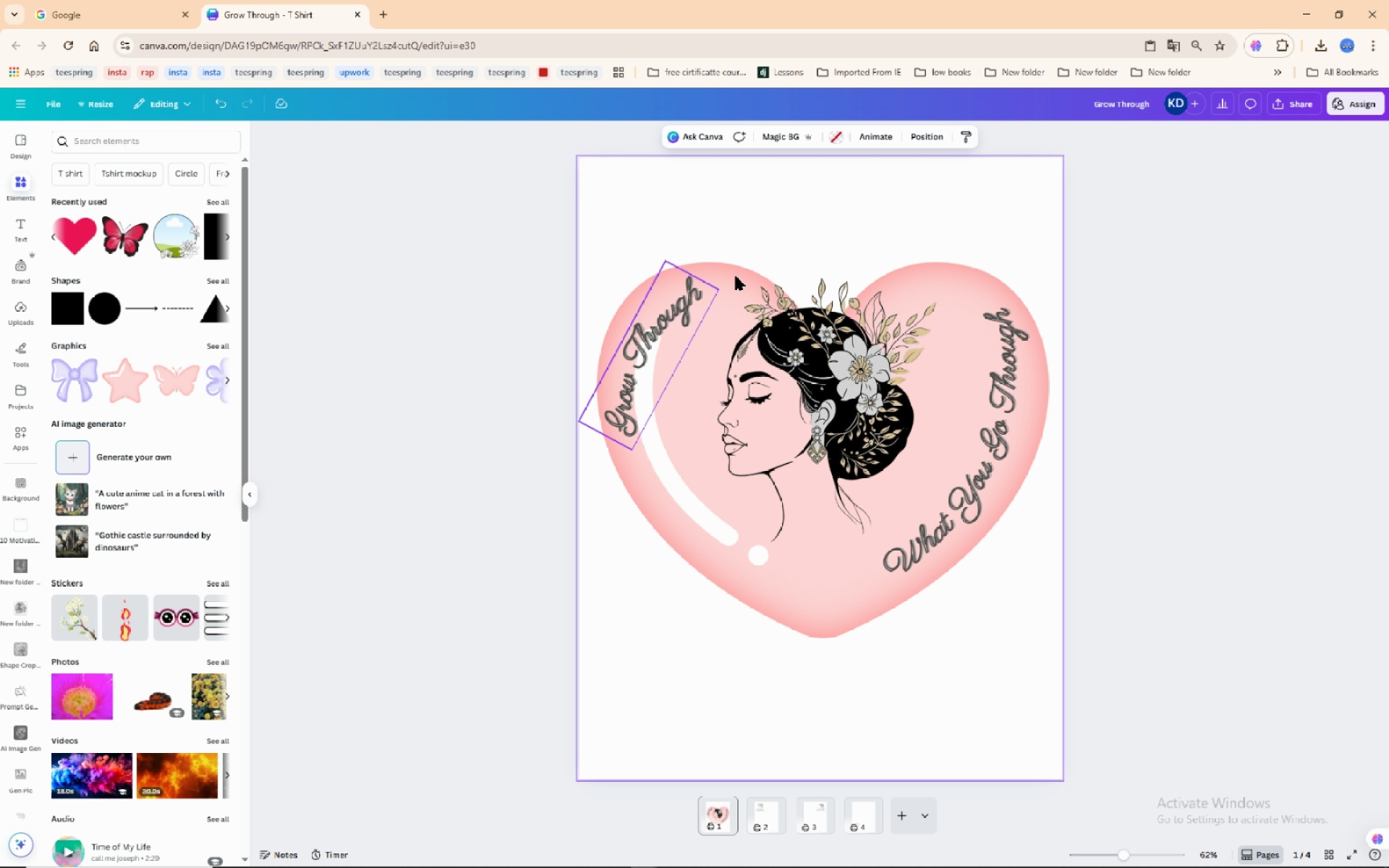 
left_click_drag(start_coordinate=[1089, 163], to_coordinate=[492, 707])
 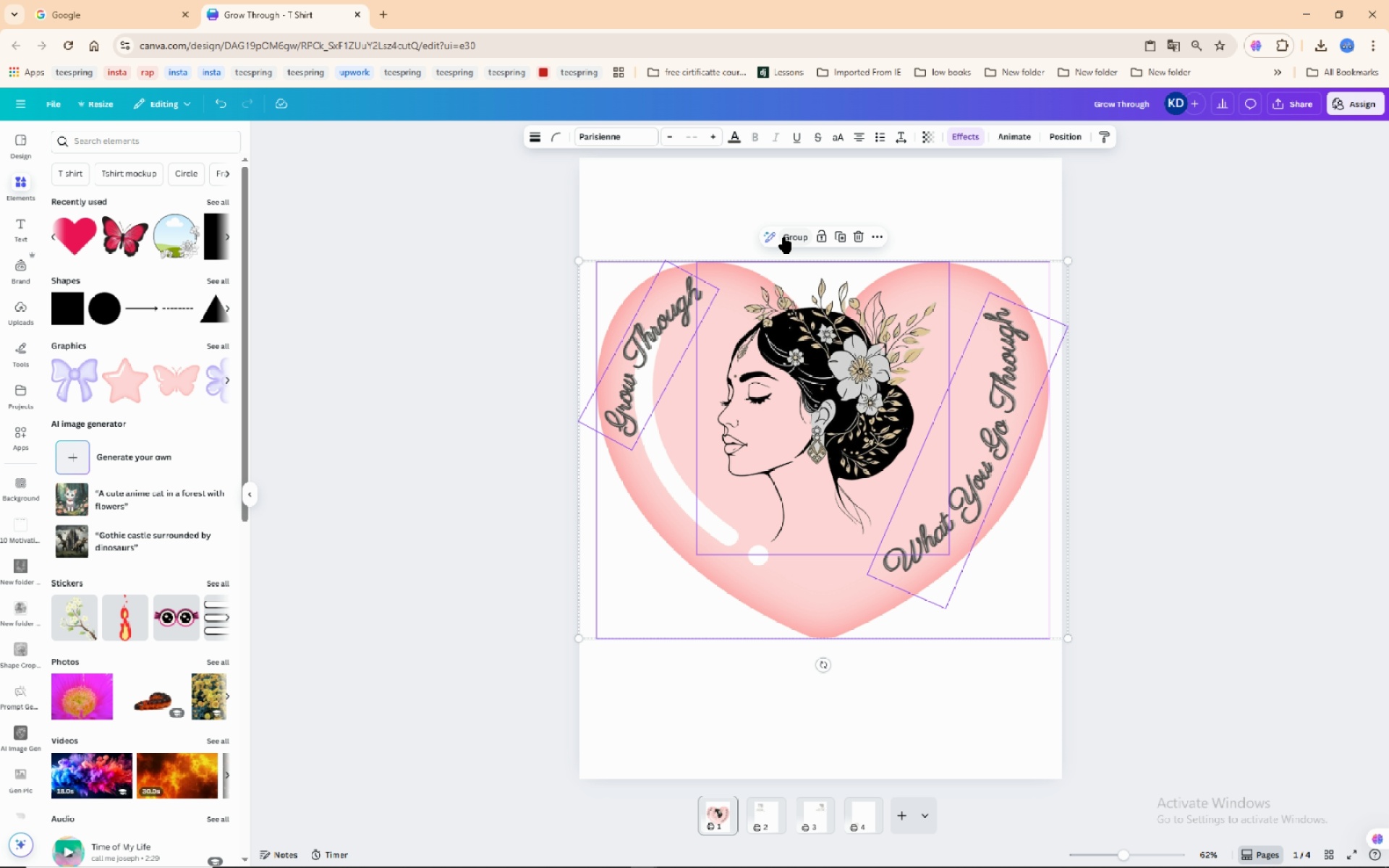 
left_click([787, 237])
 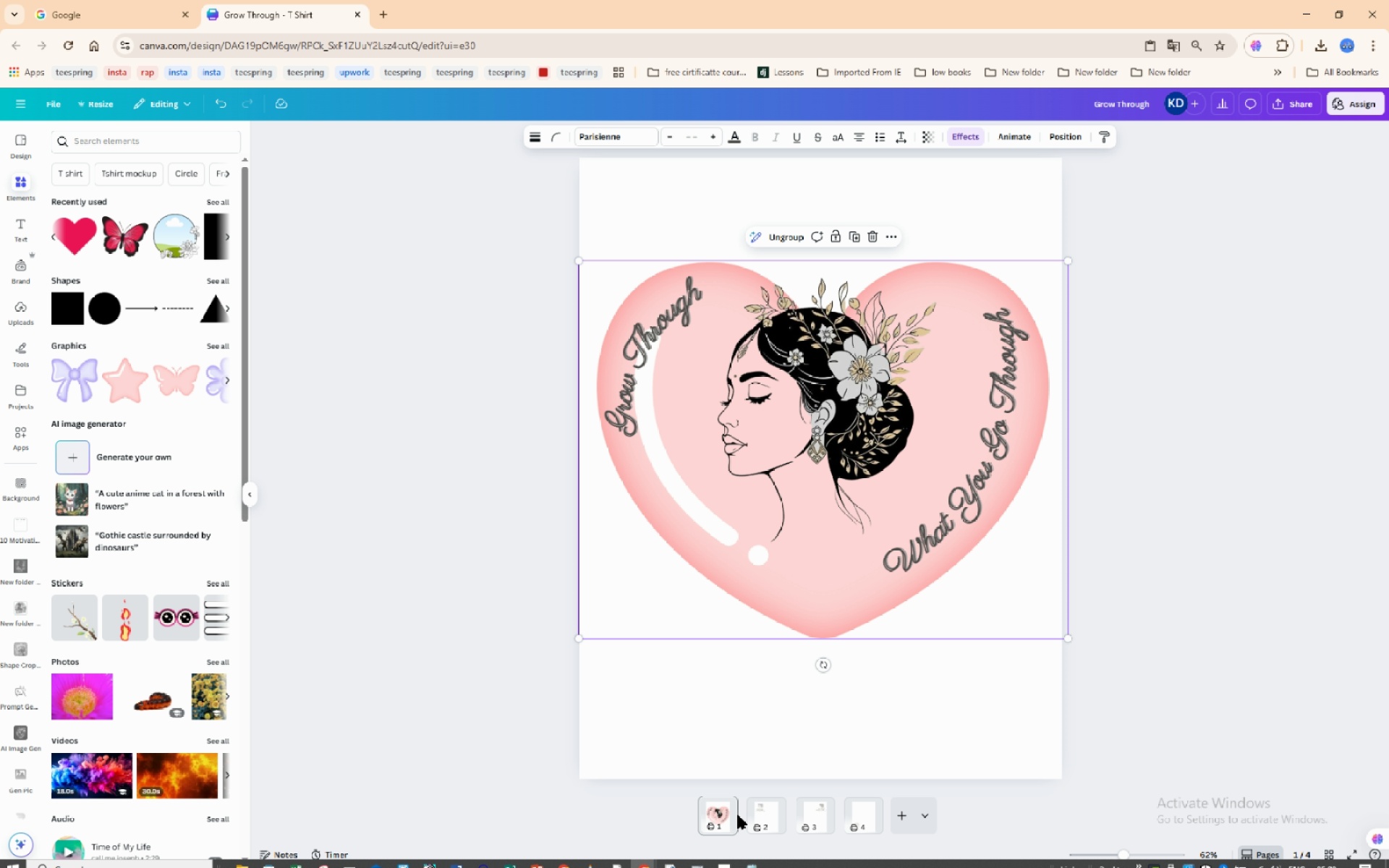 
left_click([744, 739])
 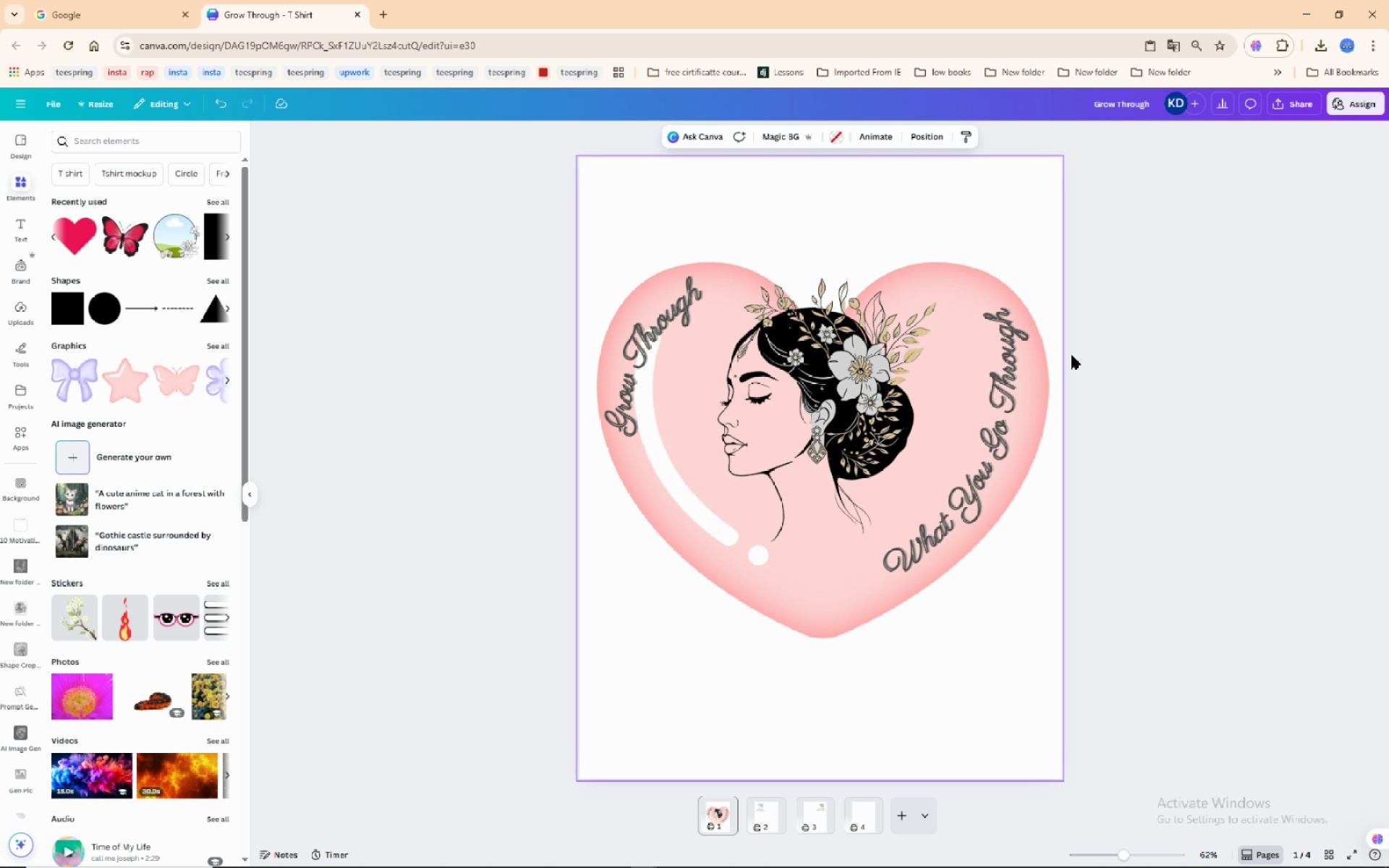 
left_click_drag(start_coordinate=[1094, 199], to_coordinate=[574, 699])
 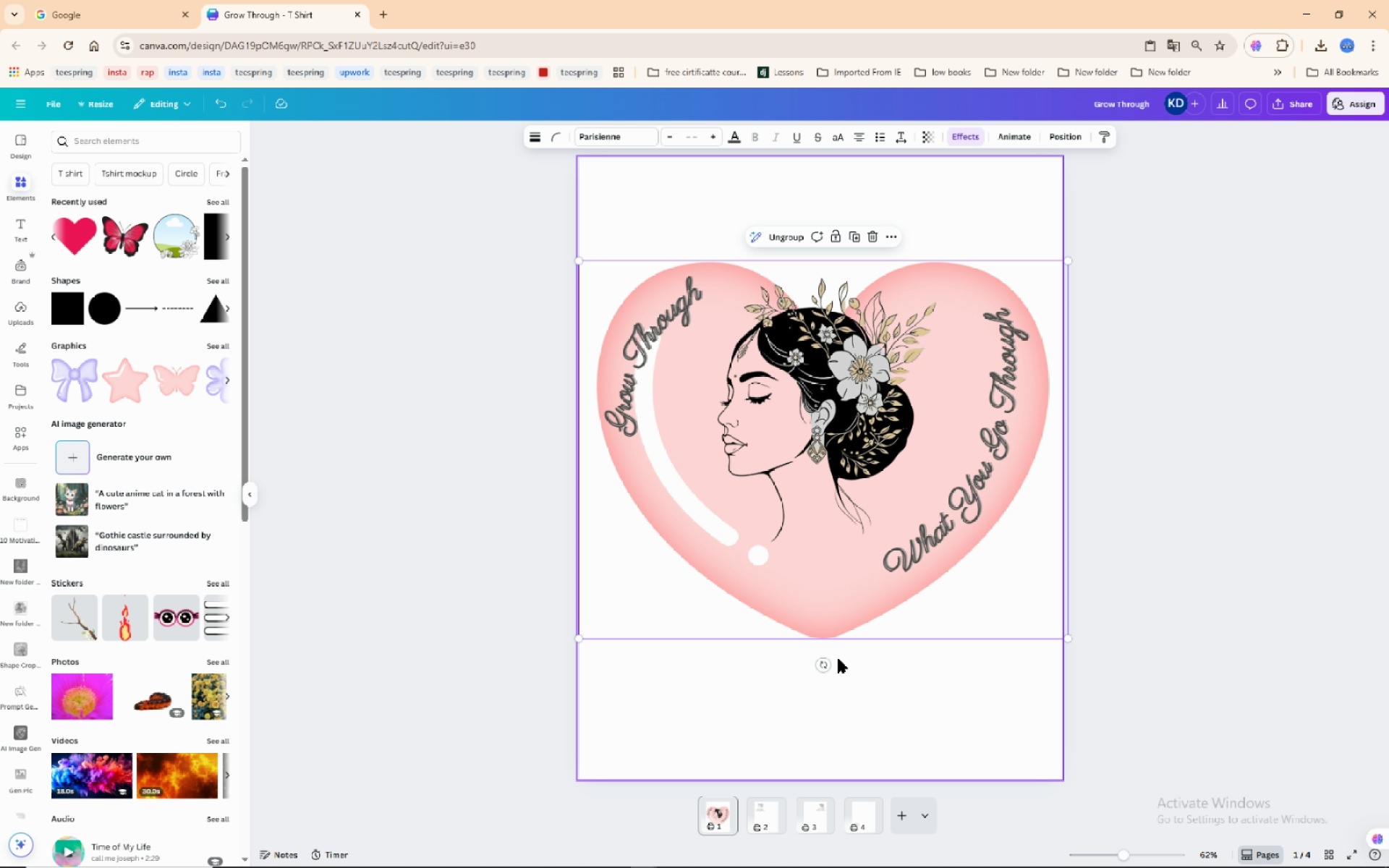 
left_click_drag(start_coordinate=[820, 665], to_coordinate=[768, 607])
 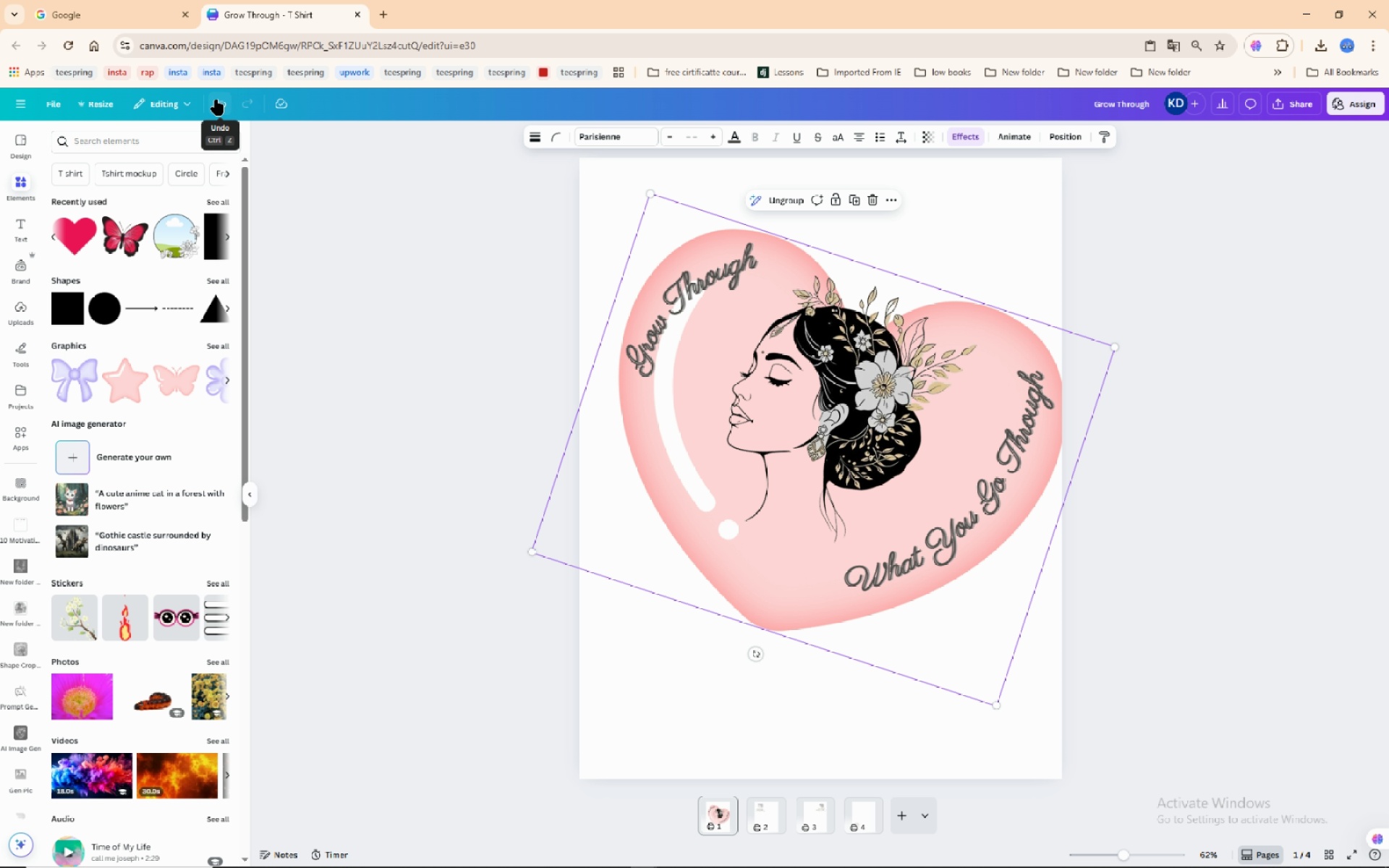 
left_click([220, 101])
 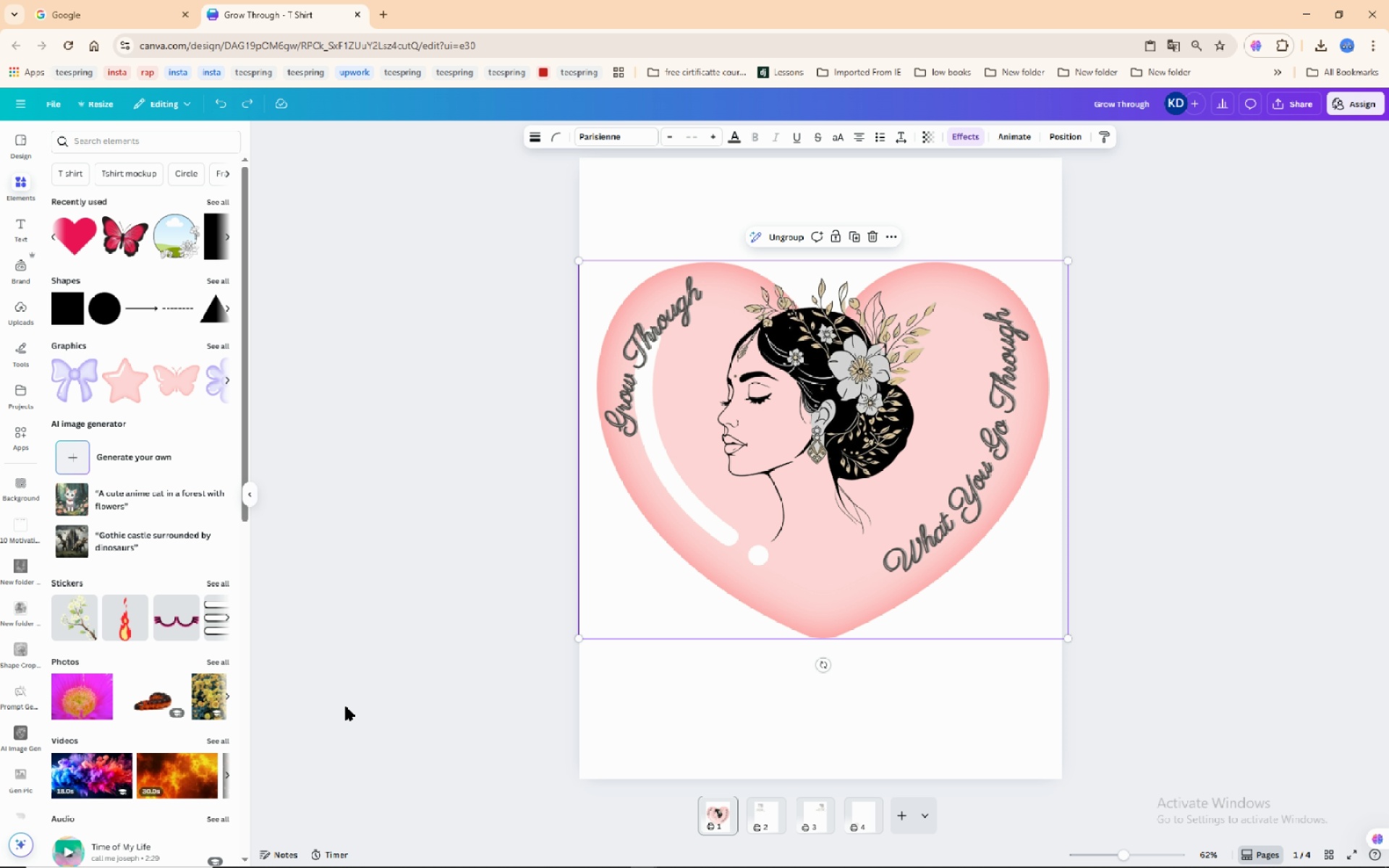 
left_click([664, 744])
 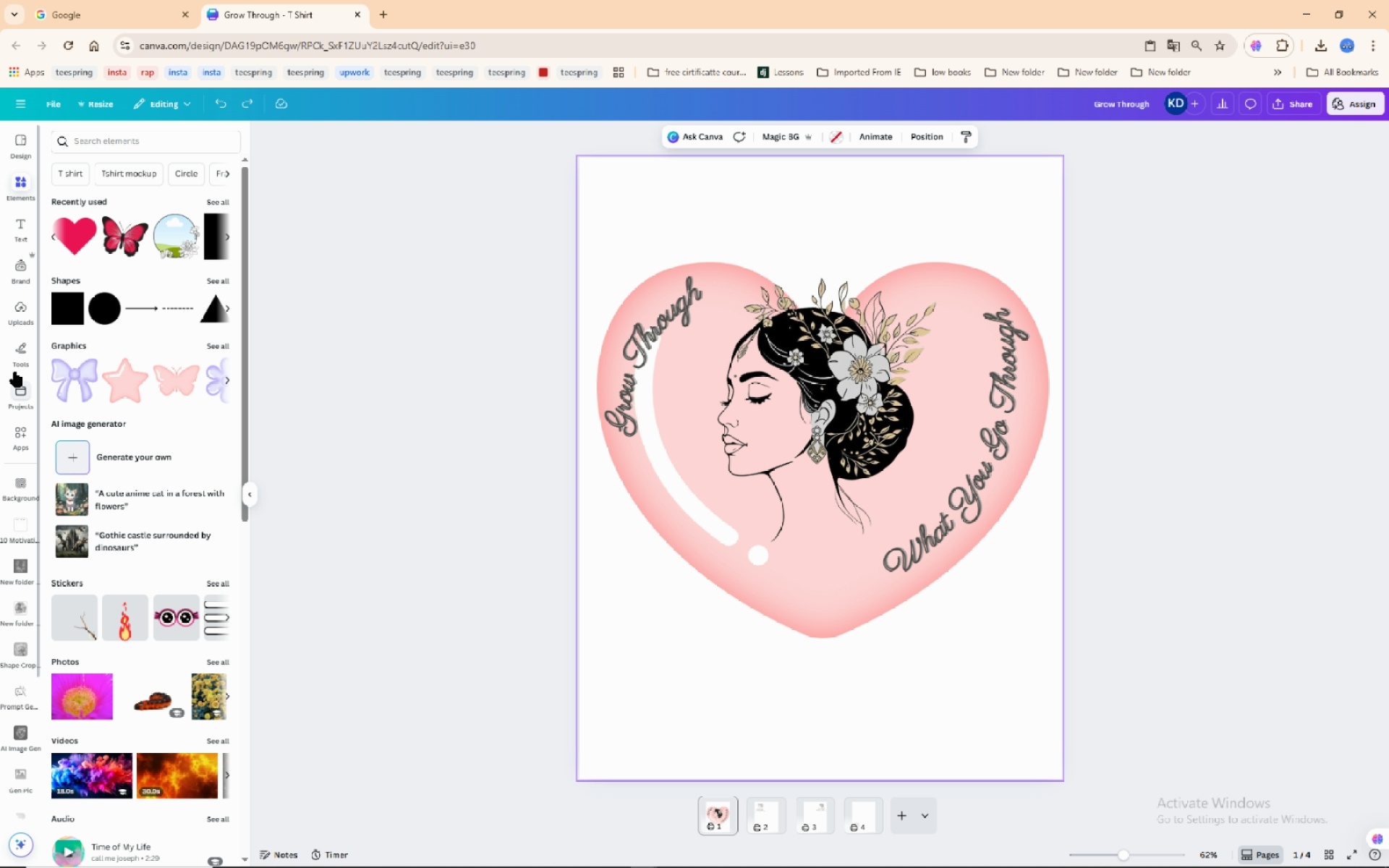 
left_click([25, 349])
 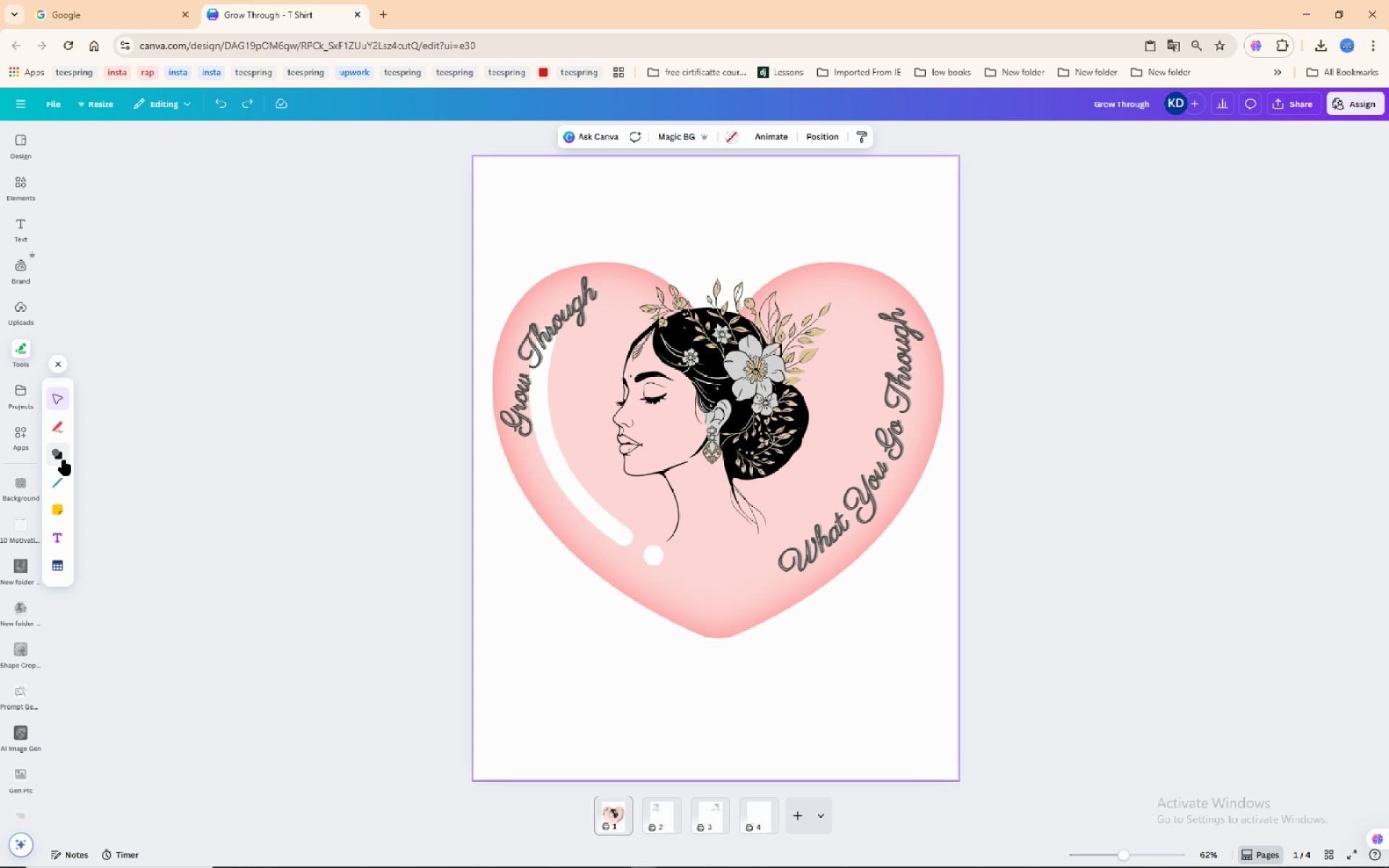 
left_click([62, 458])
 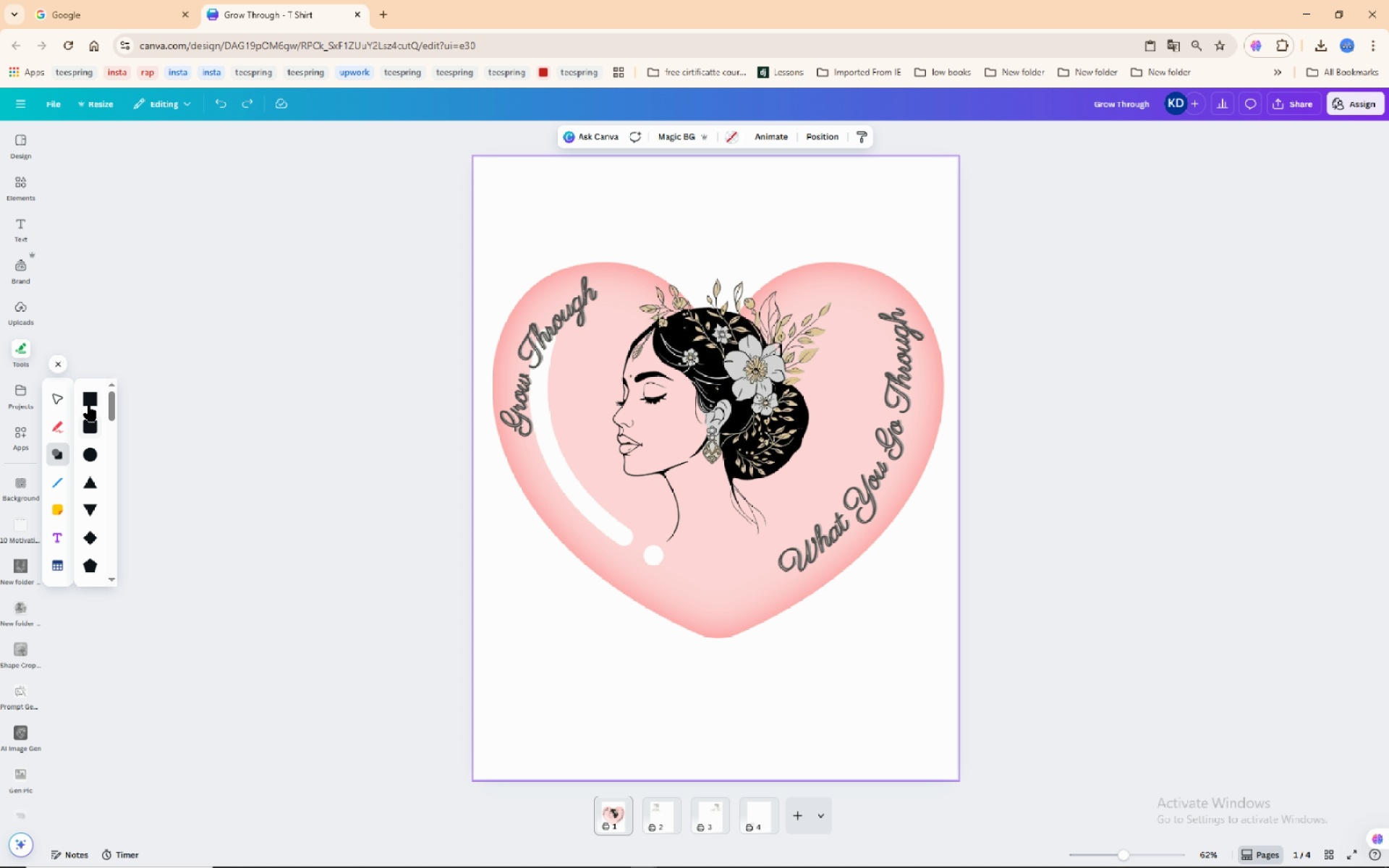 
left_click([89, 399])
 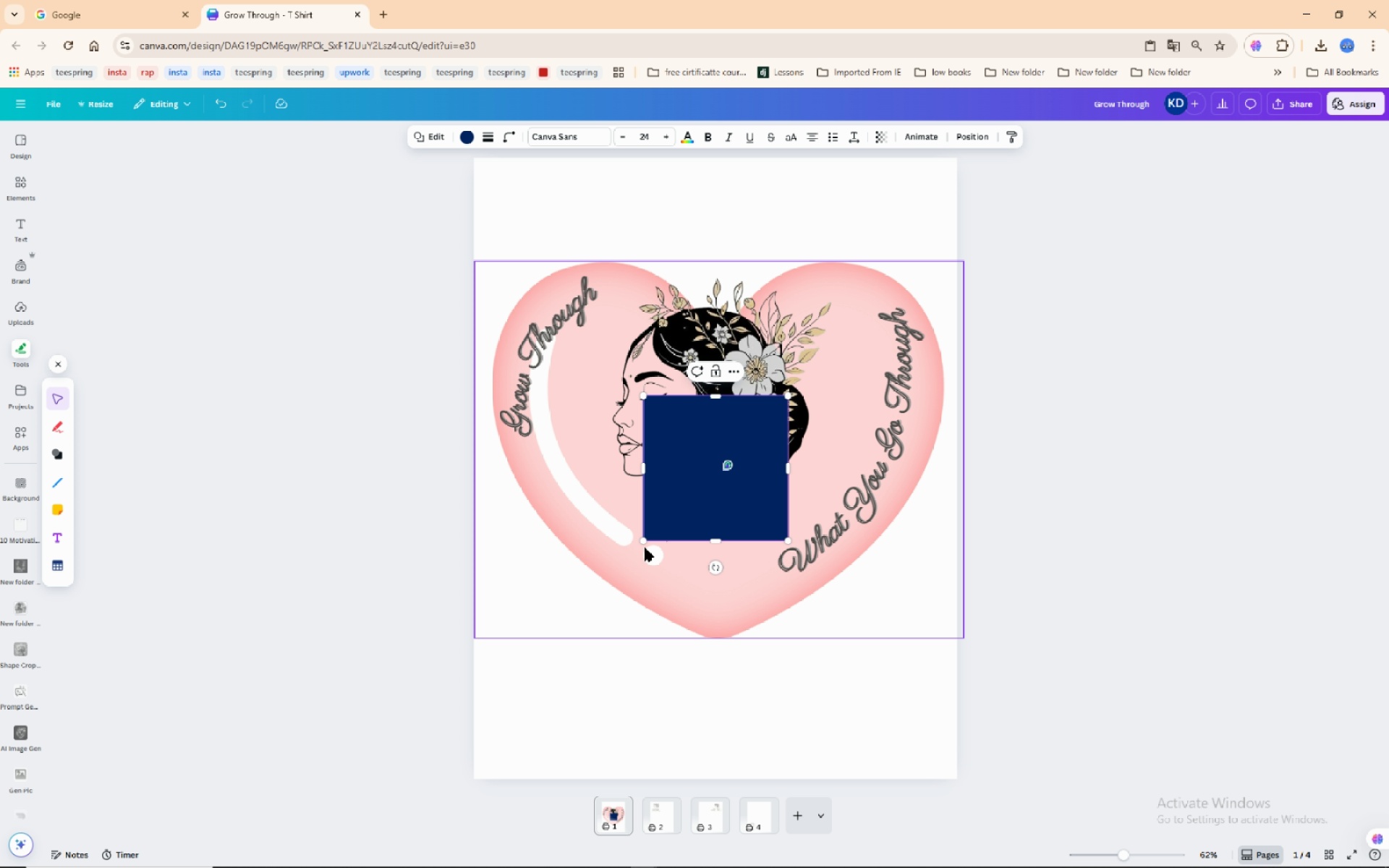 
left_click_drag(start_coordinate=[643, 542], to_coordinate=[467, 783])
 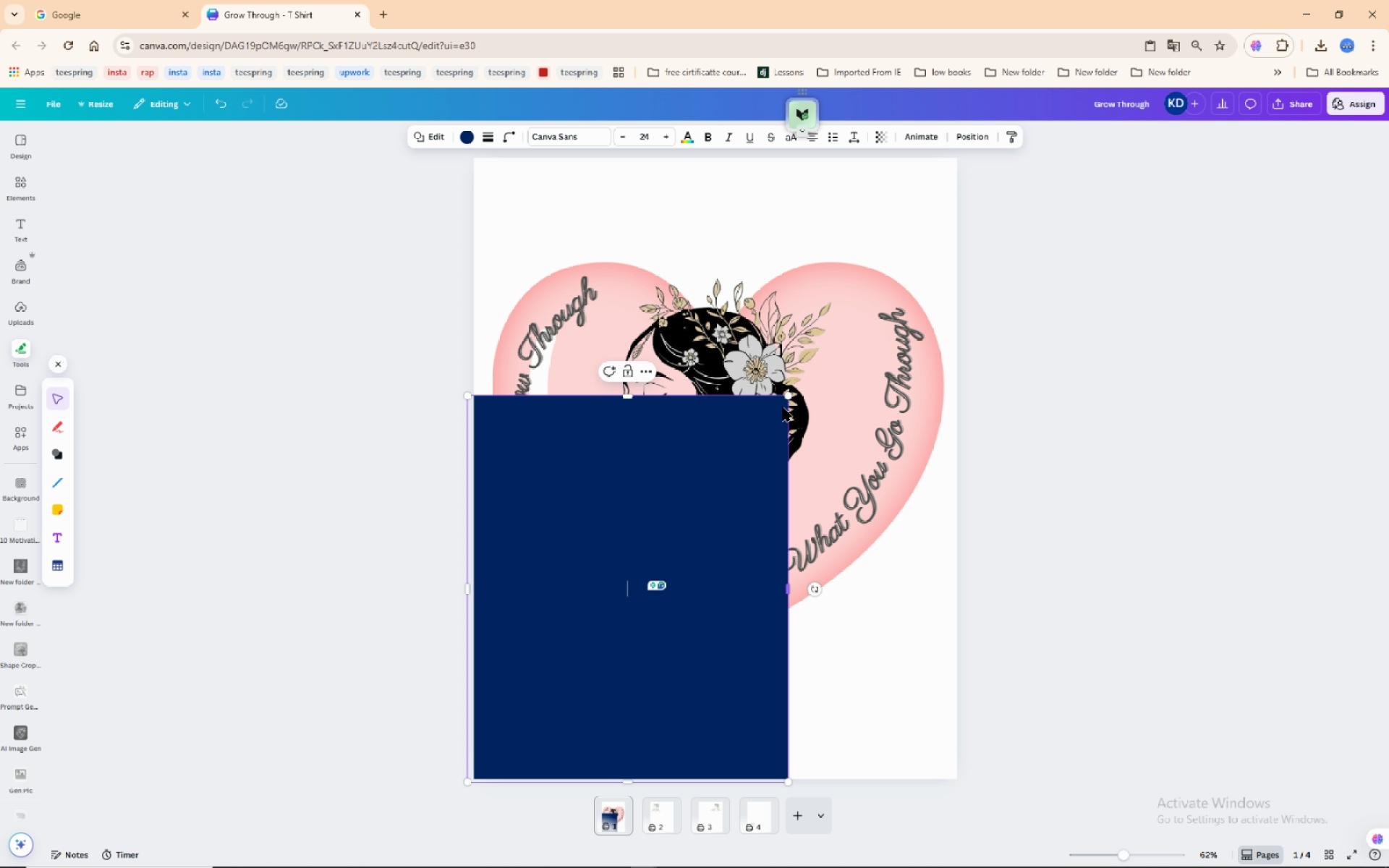 
left_click_drag(start_coordinate=[789, 394], to_coordinate=[961, 158])
 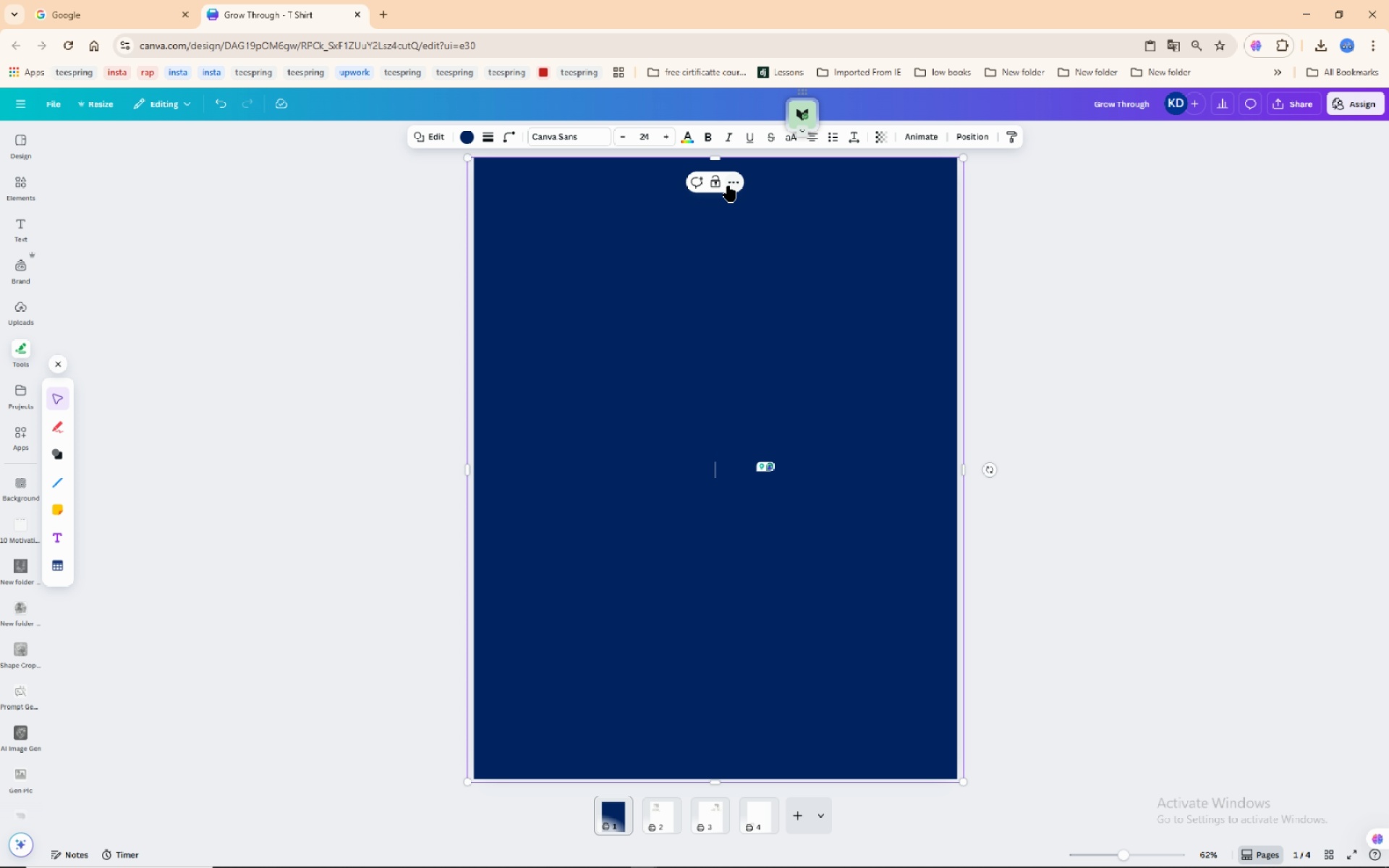 
left_click([731, 184])
 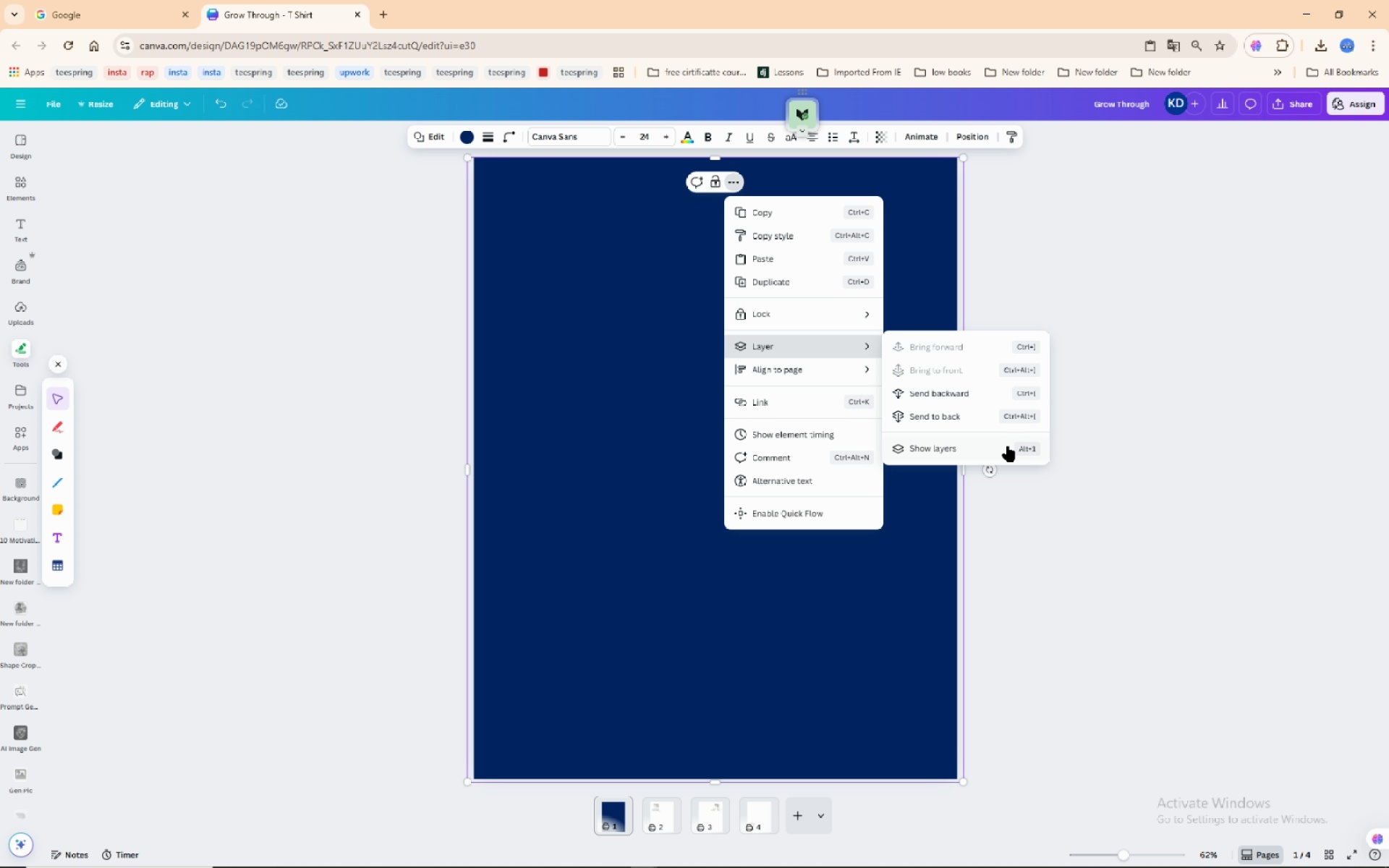 
left_click([938, 413])
 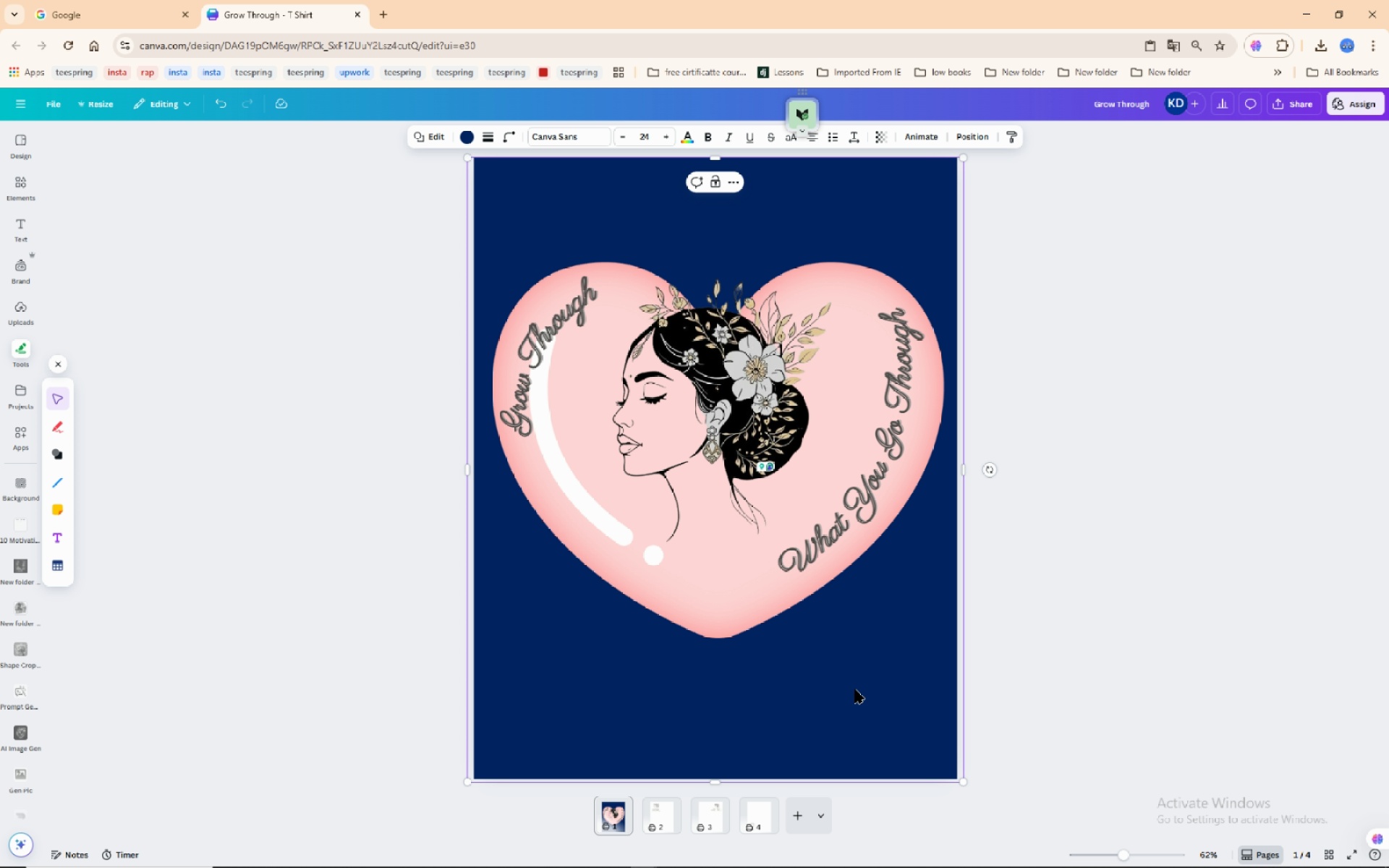 
left_click([855, 689])
 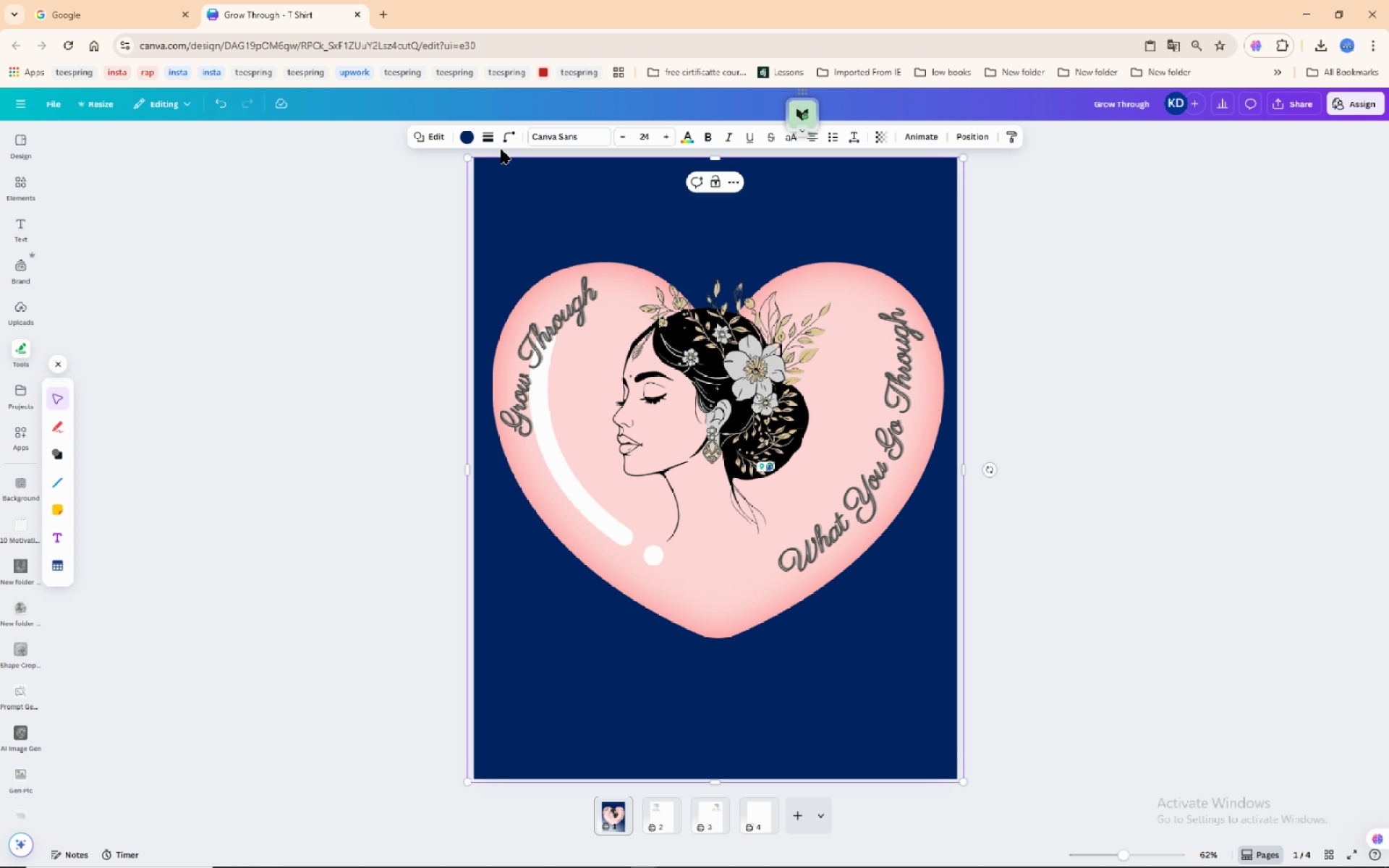 
wait(5.8)
 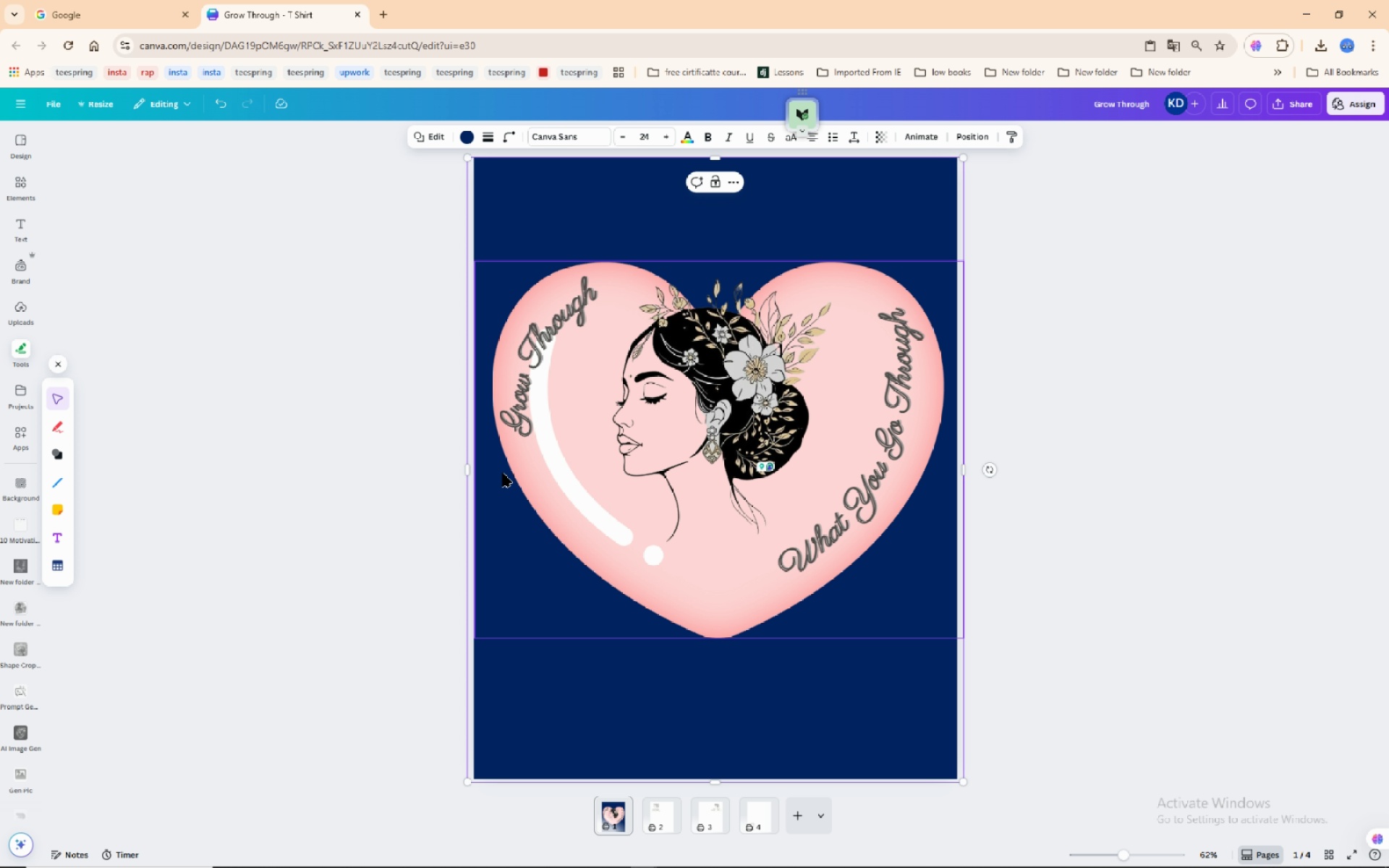 
left_click([466, 135])
 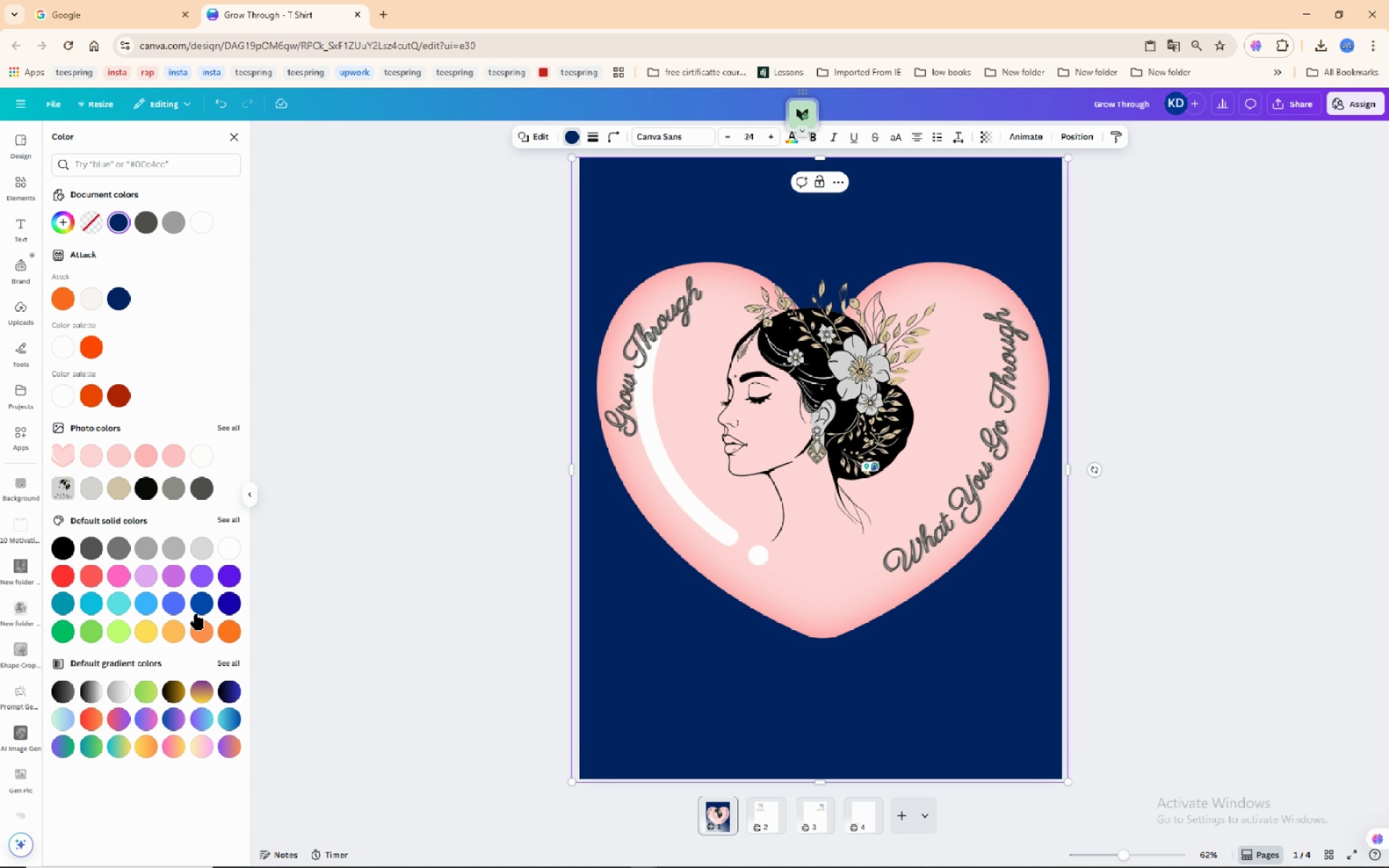 
wait(6.89)
 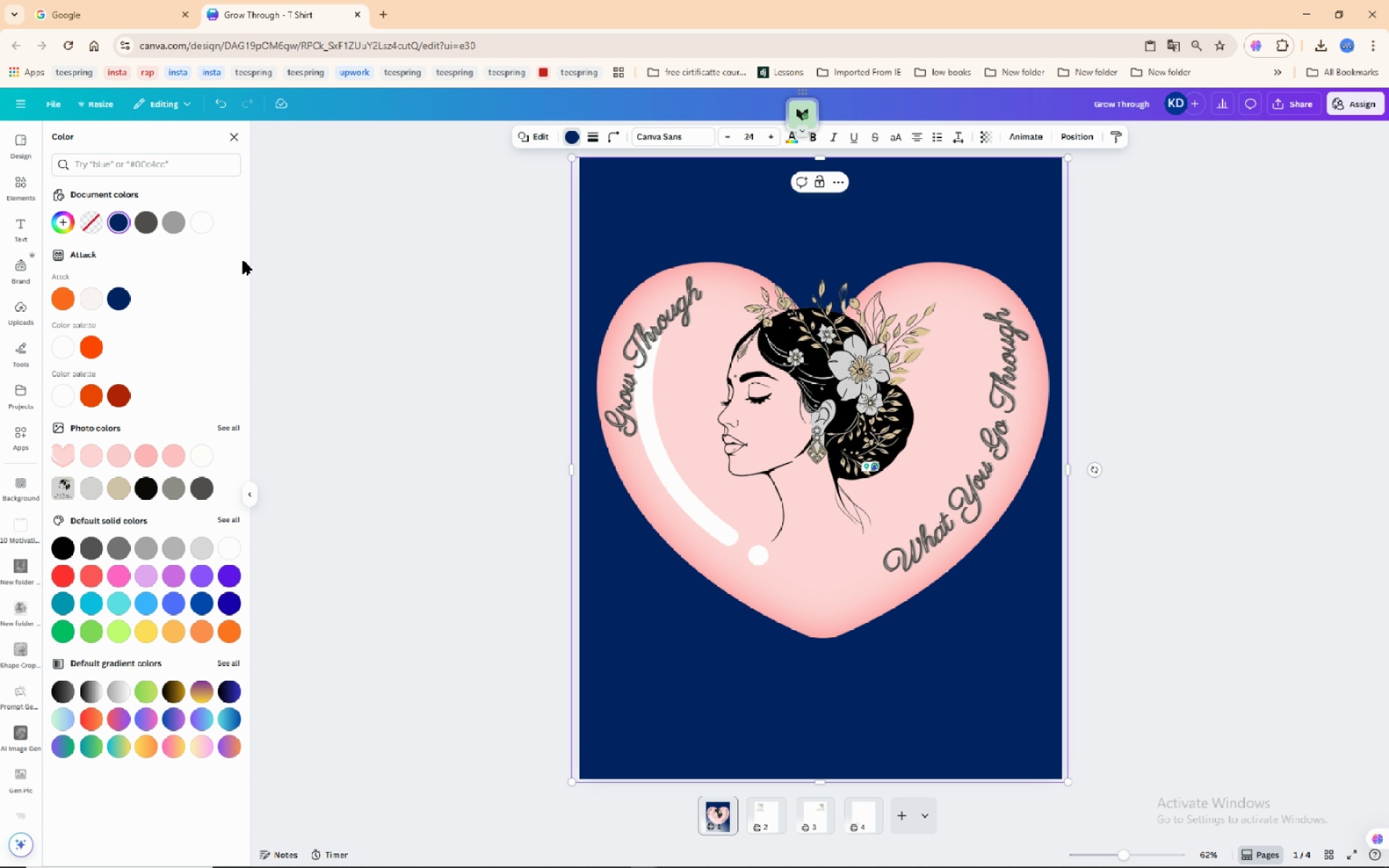 
left_click([234, 517])
 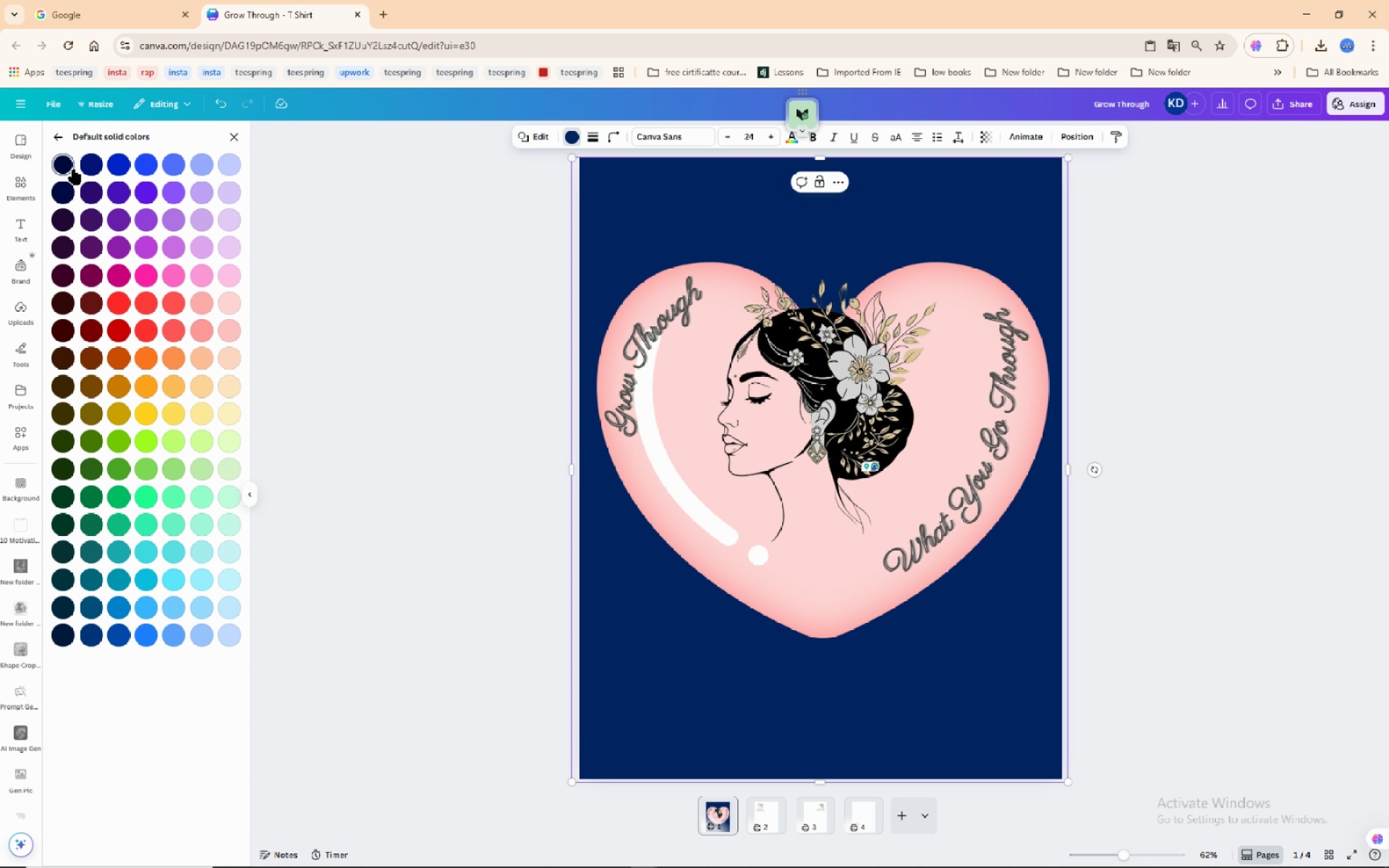 
left_click([73, 169])
 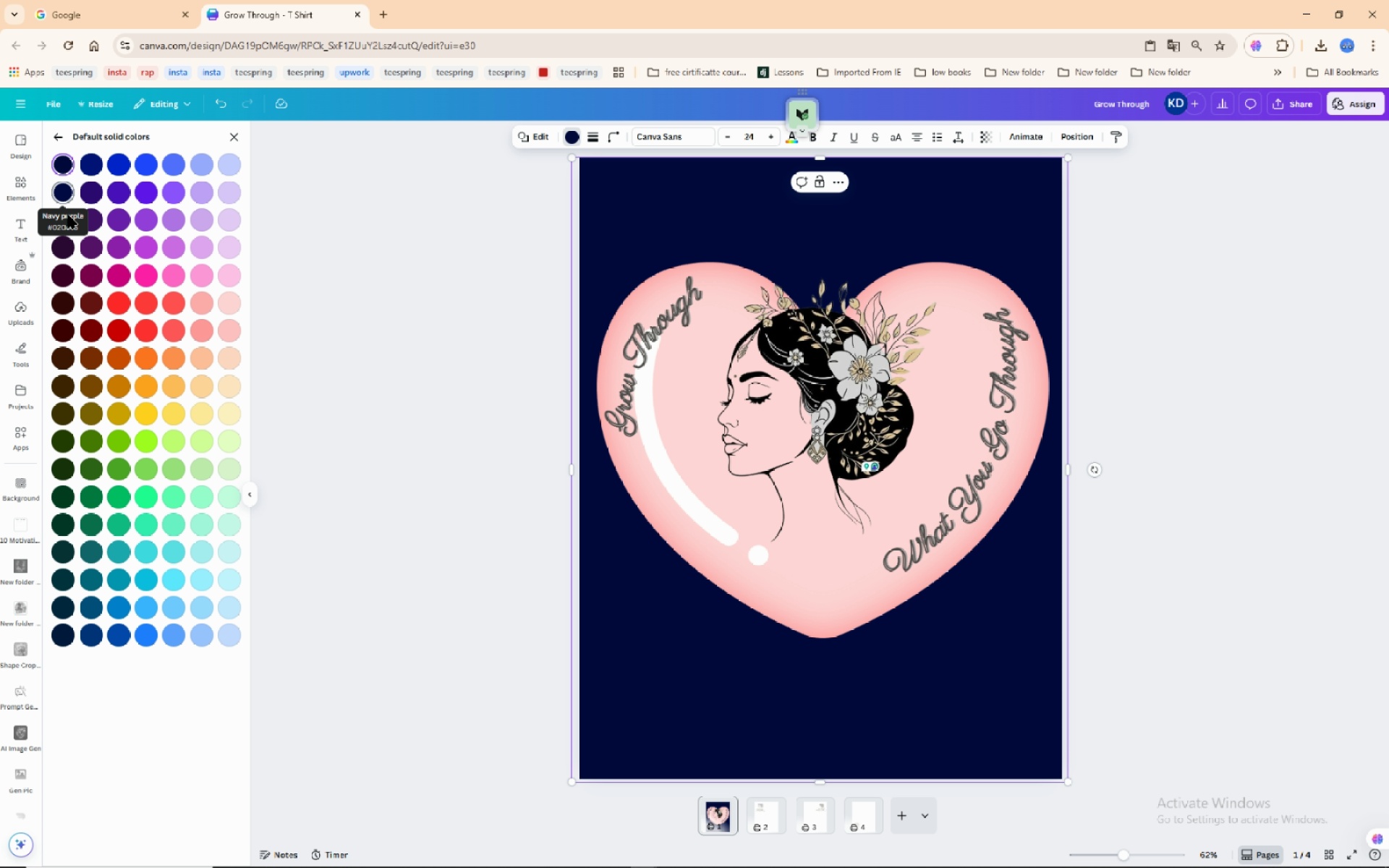 
wait(5.91)
 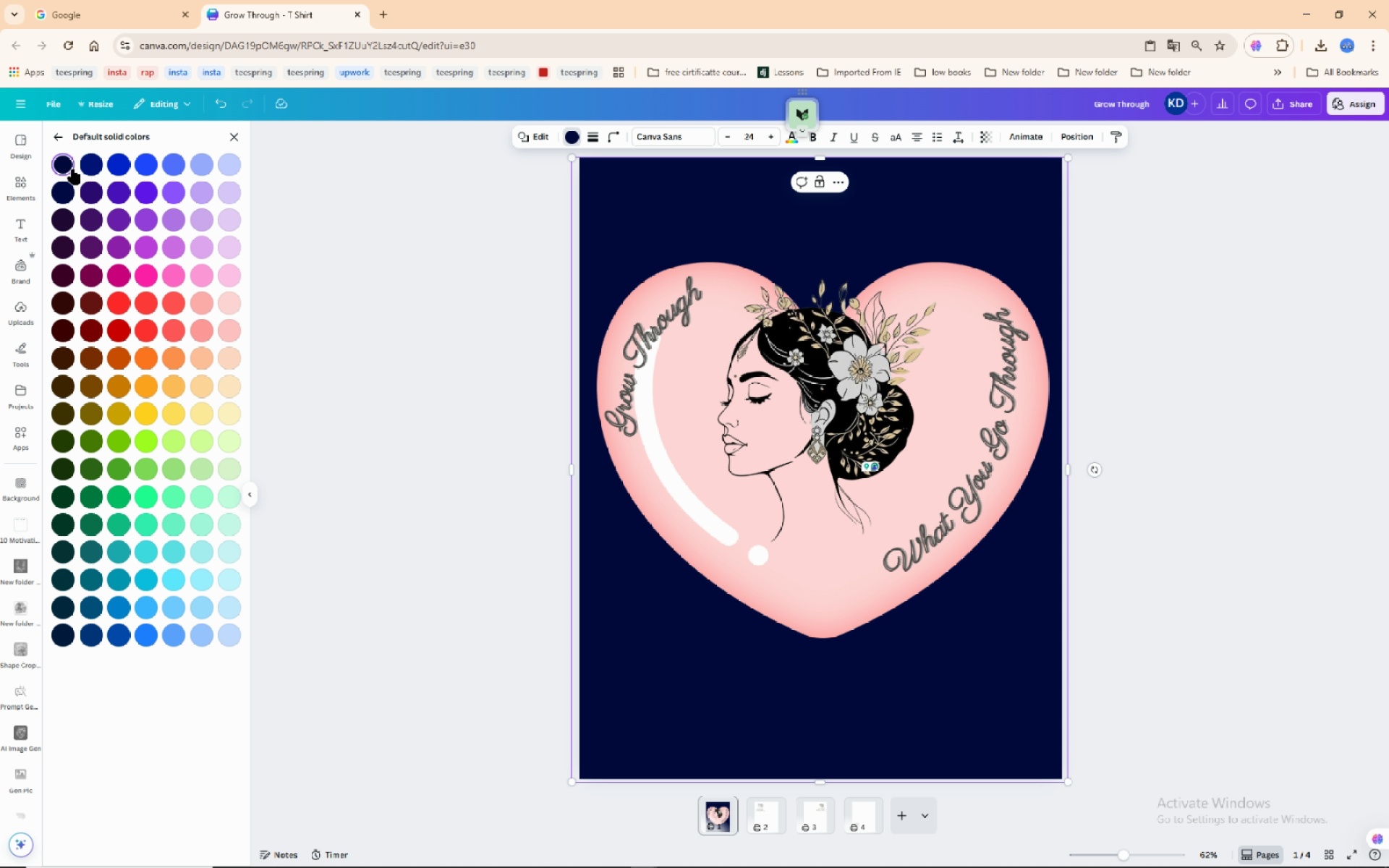 
left_click([156, 249])
 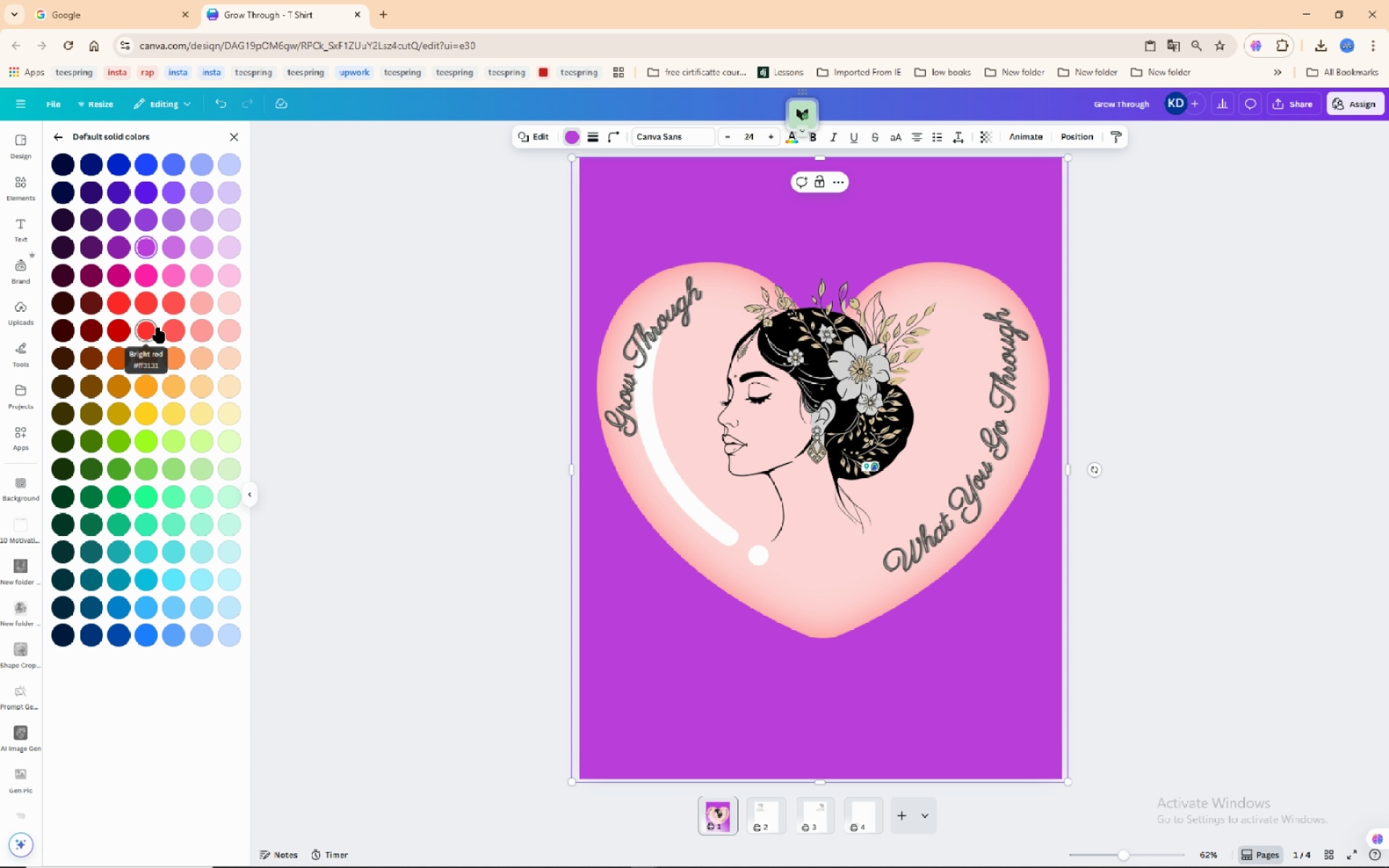 
left_click([150, 275])
 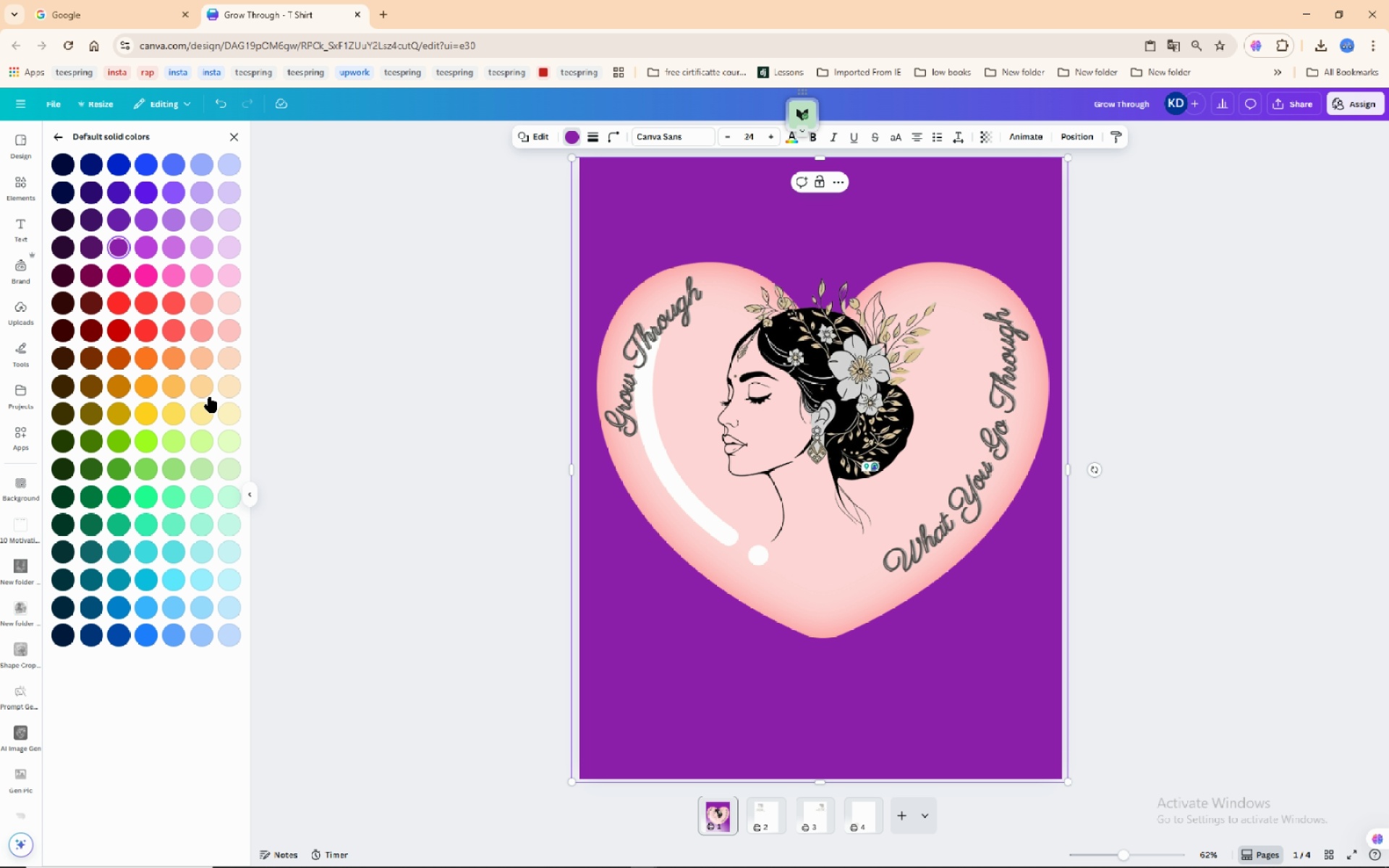 
wait(5.31)
 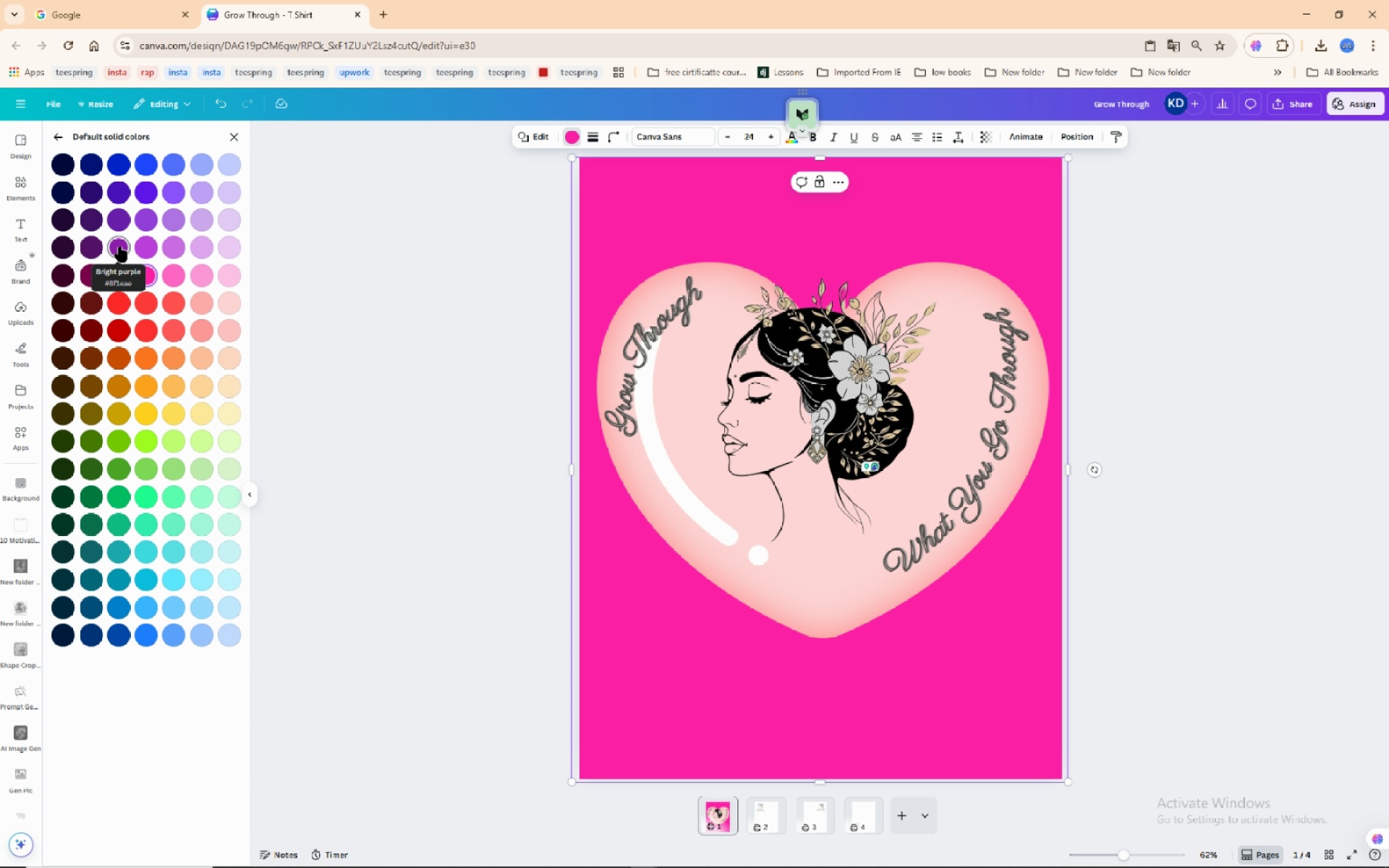 
left_click([239, 359])
 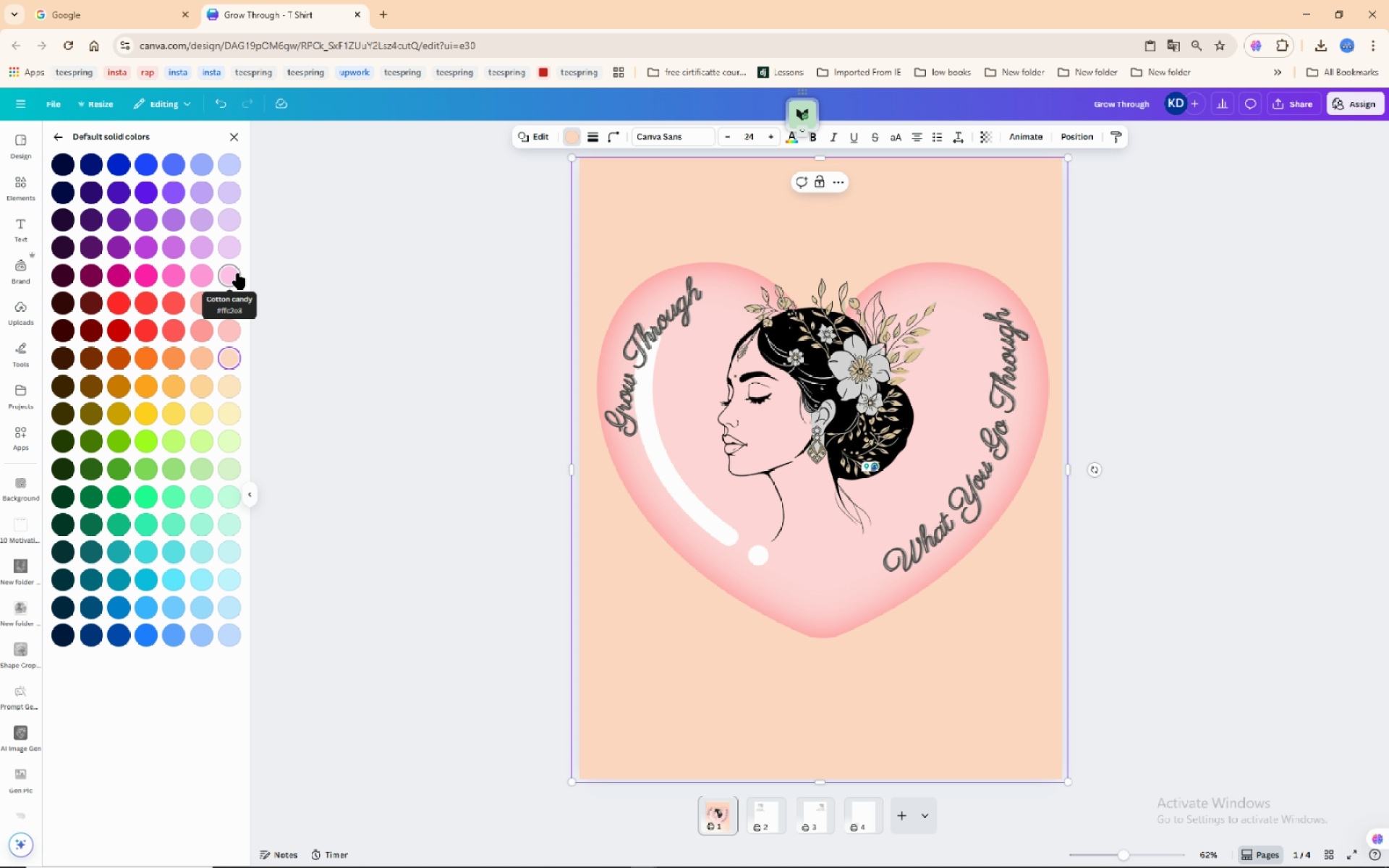 
left_click([238, 273])
 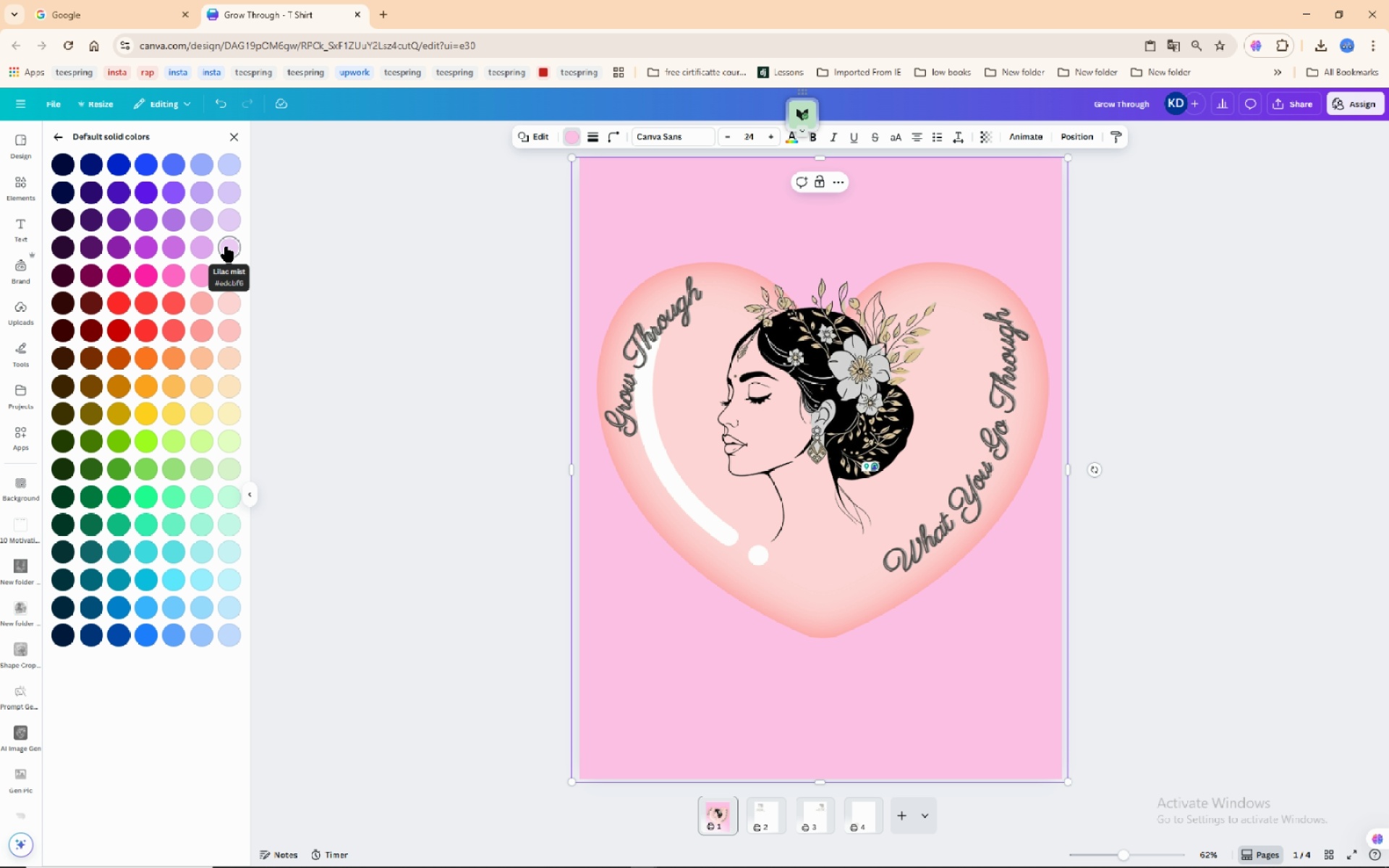 
left_click([226, 247])
 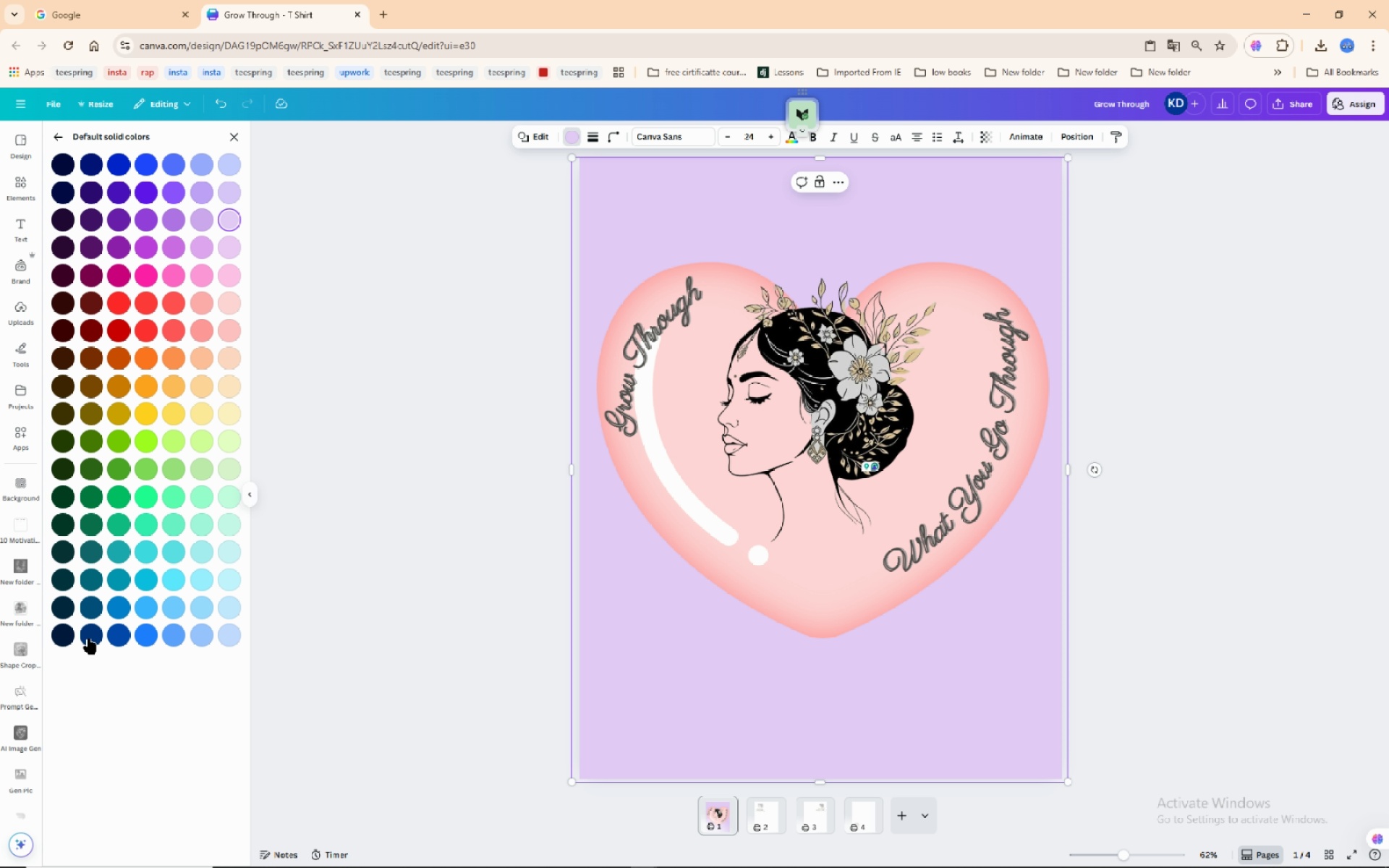 
wait(12.93)
 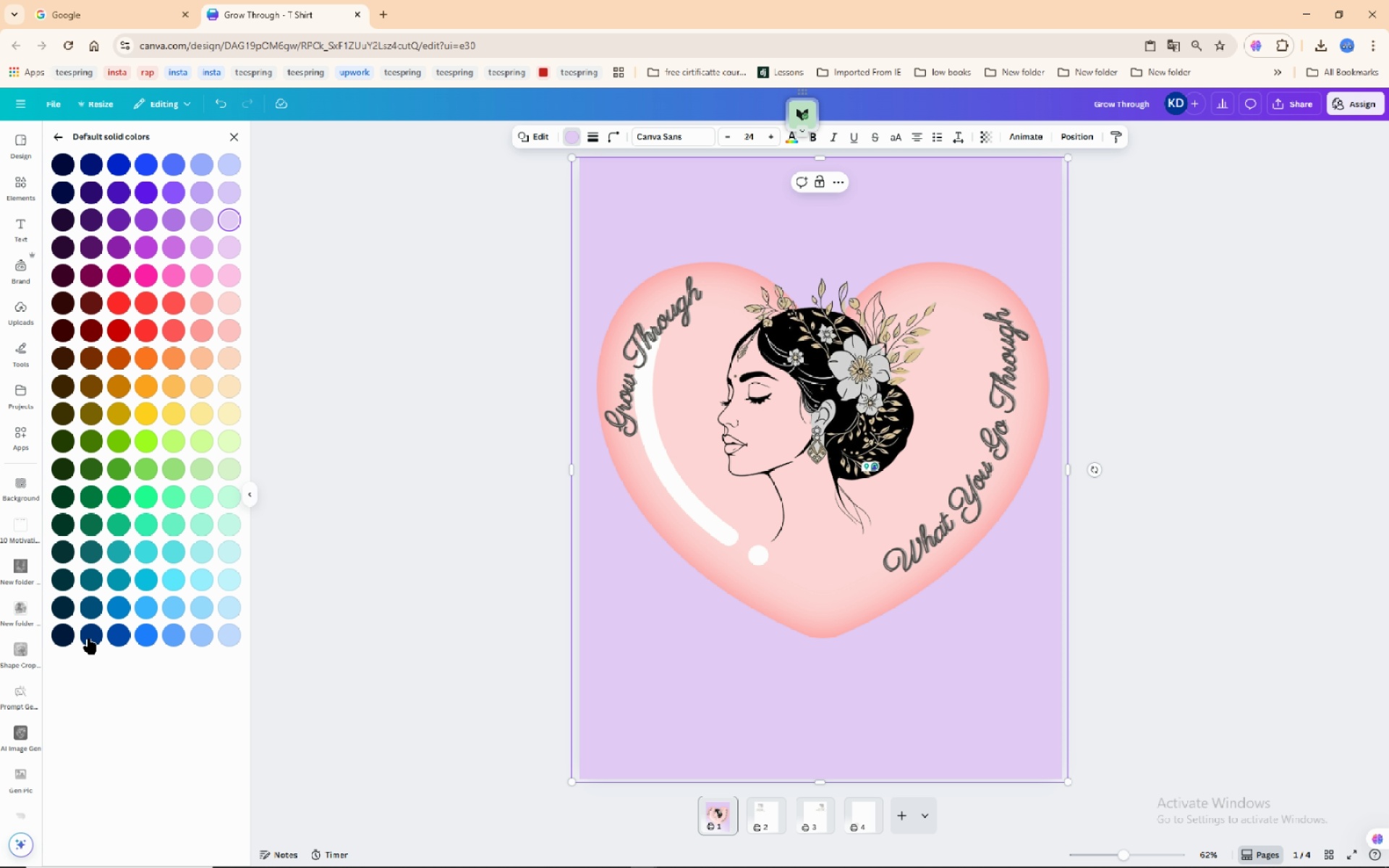 
left_click([151, 250])
 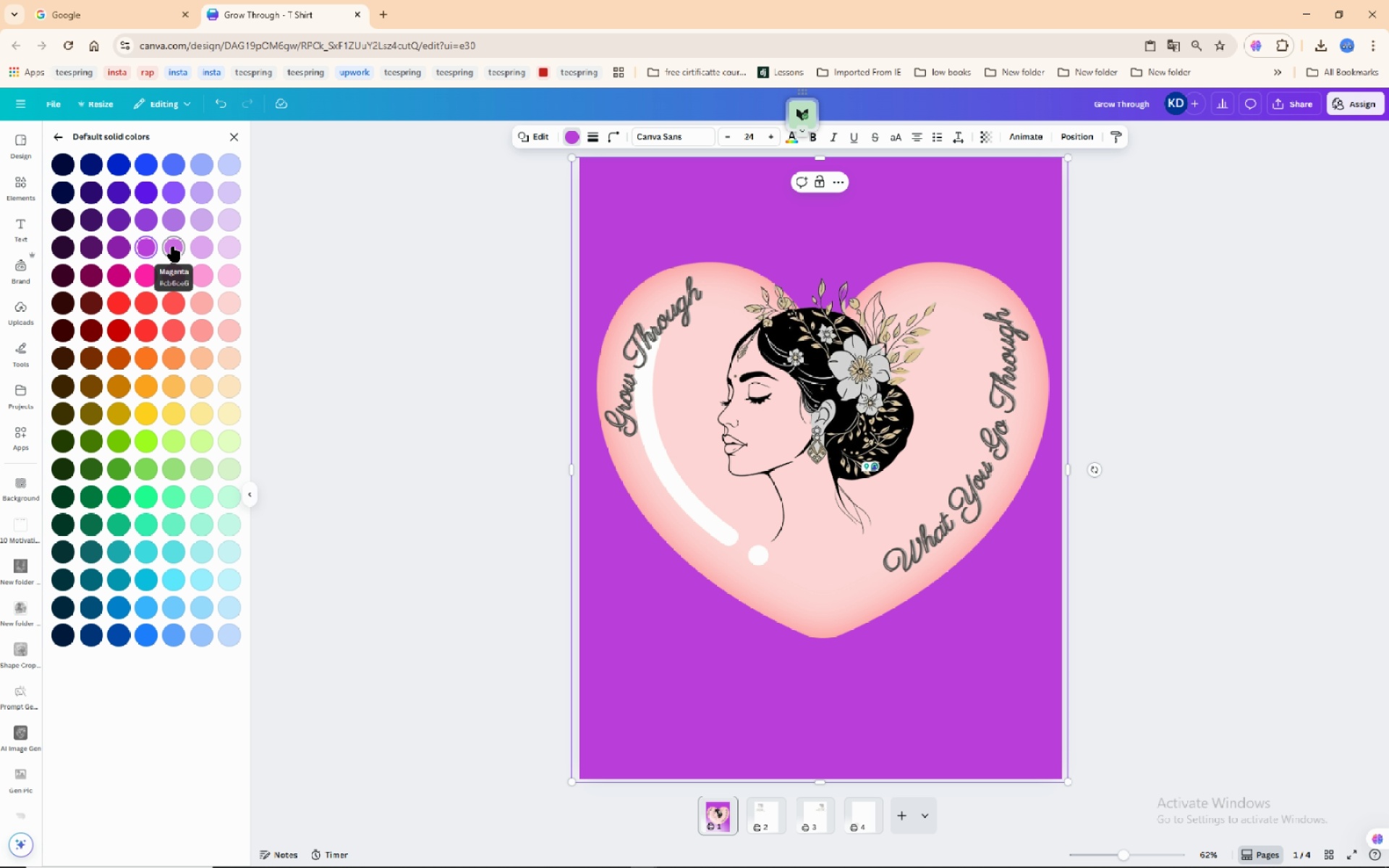 
left_click([173, 247])
 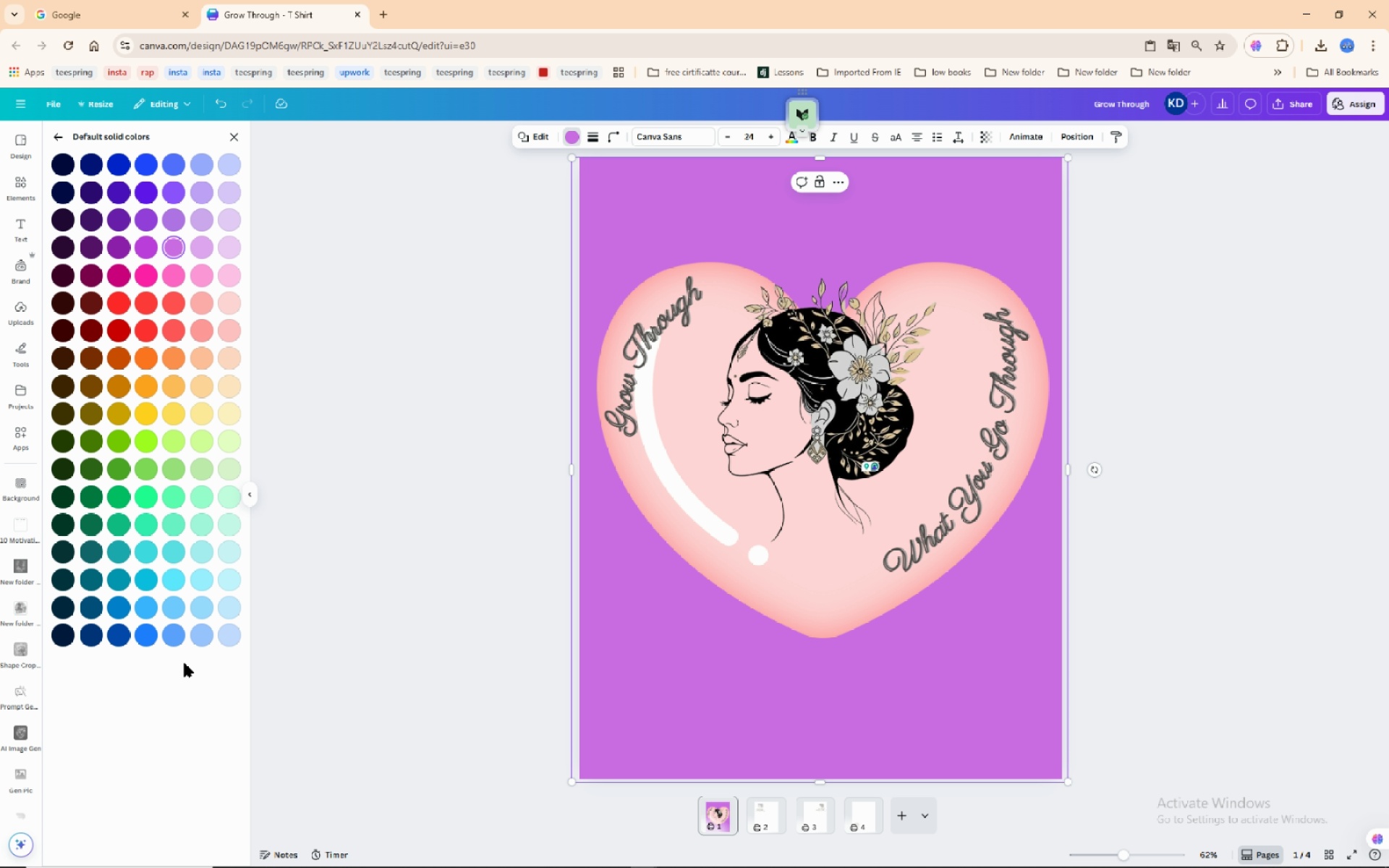 
wait(5.65)
 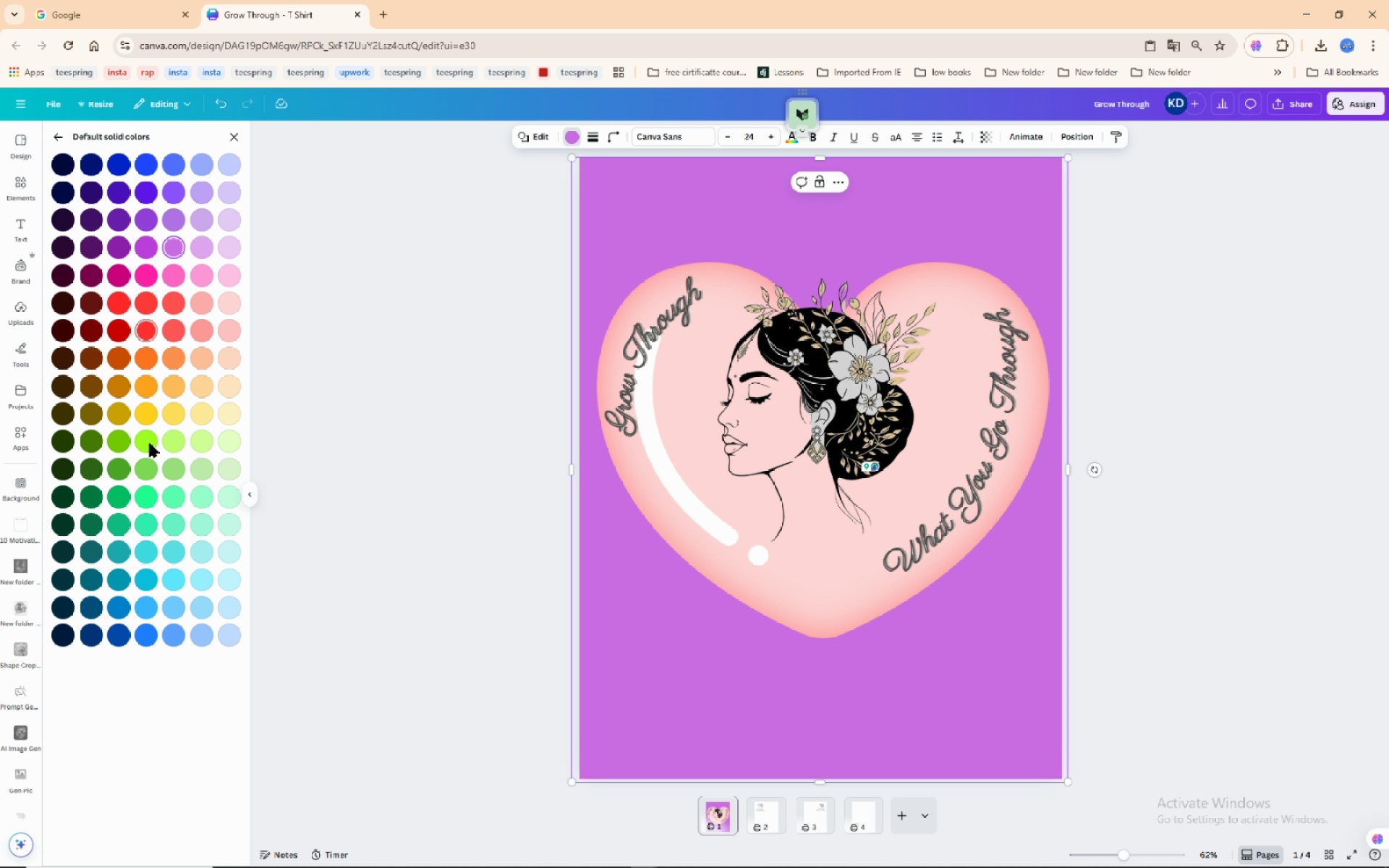 
mouse_move([183, 639])
 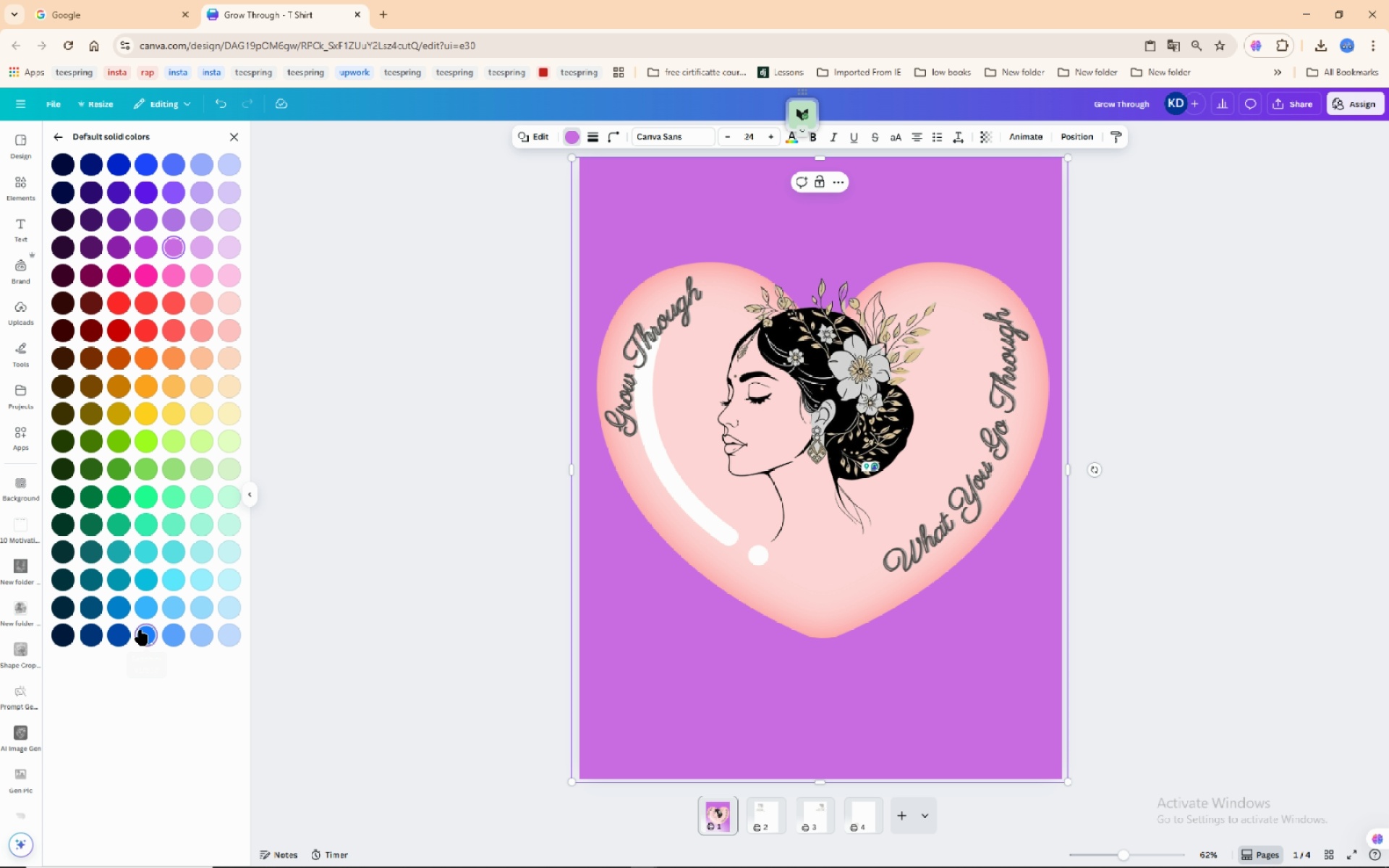 
left_click([140, 630])
 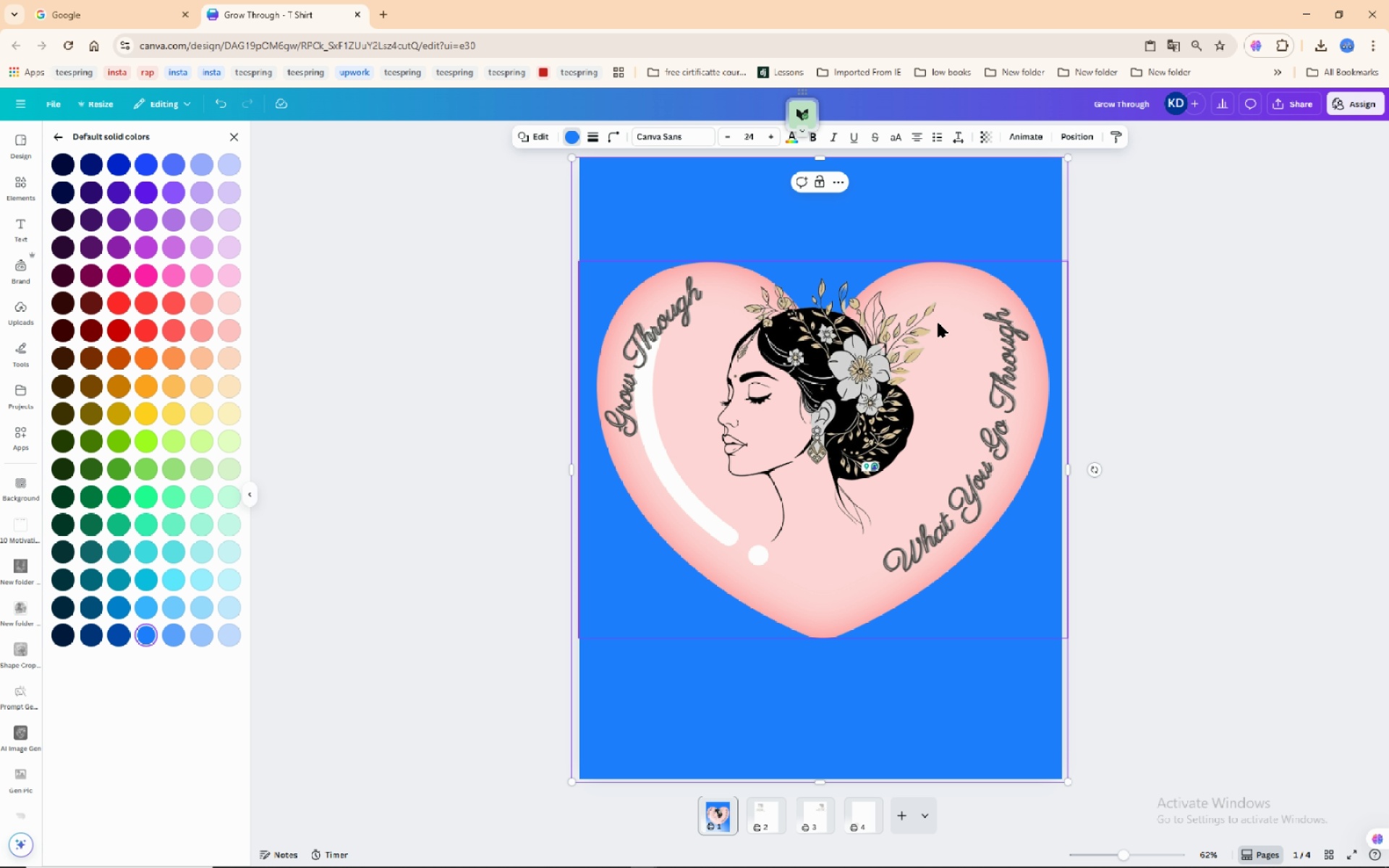 
wait(10.3)
 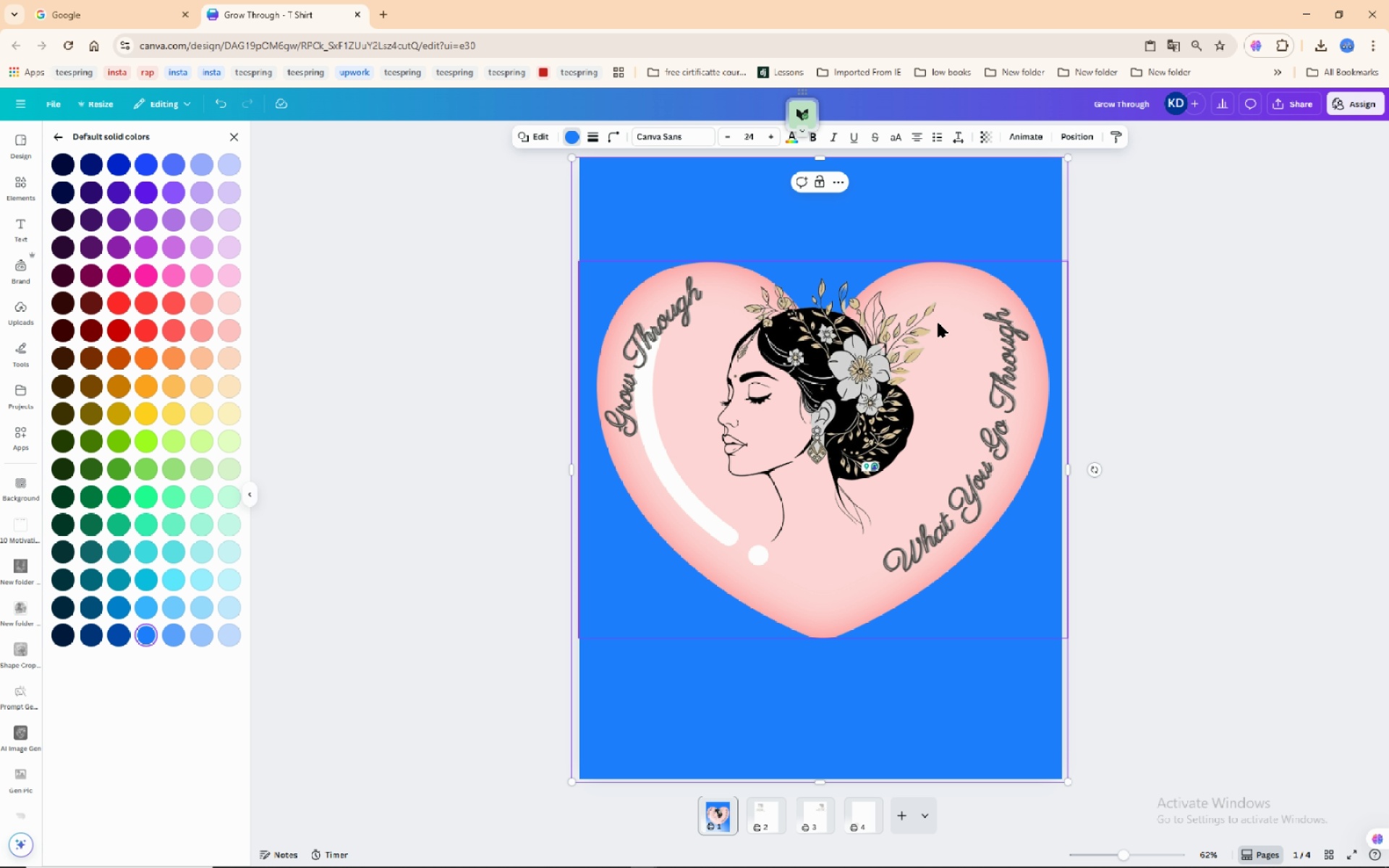 
left_click([671, 236])
 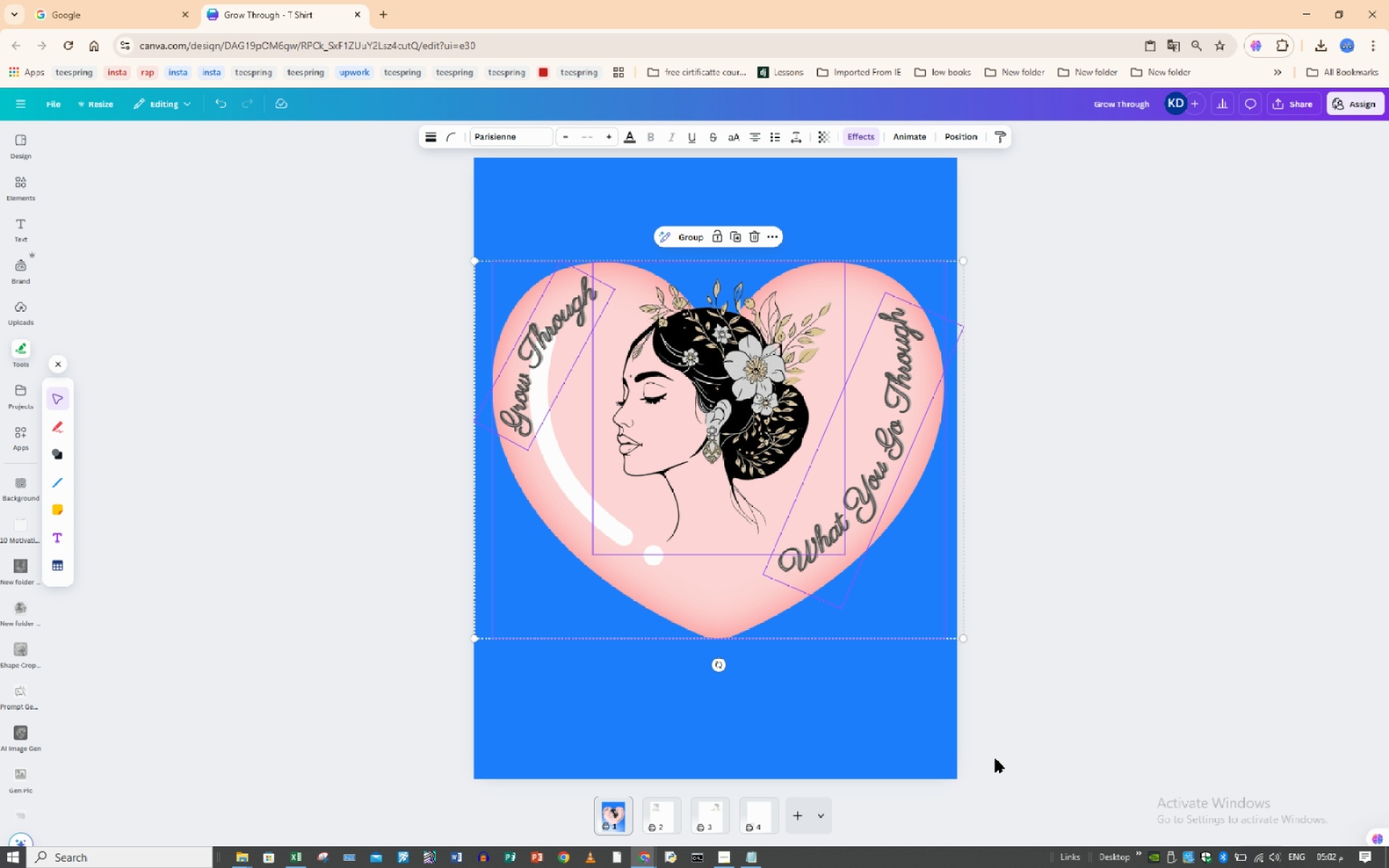 
left_click([1023, 733])
 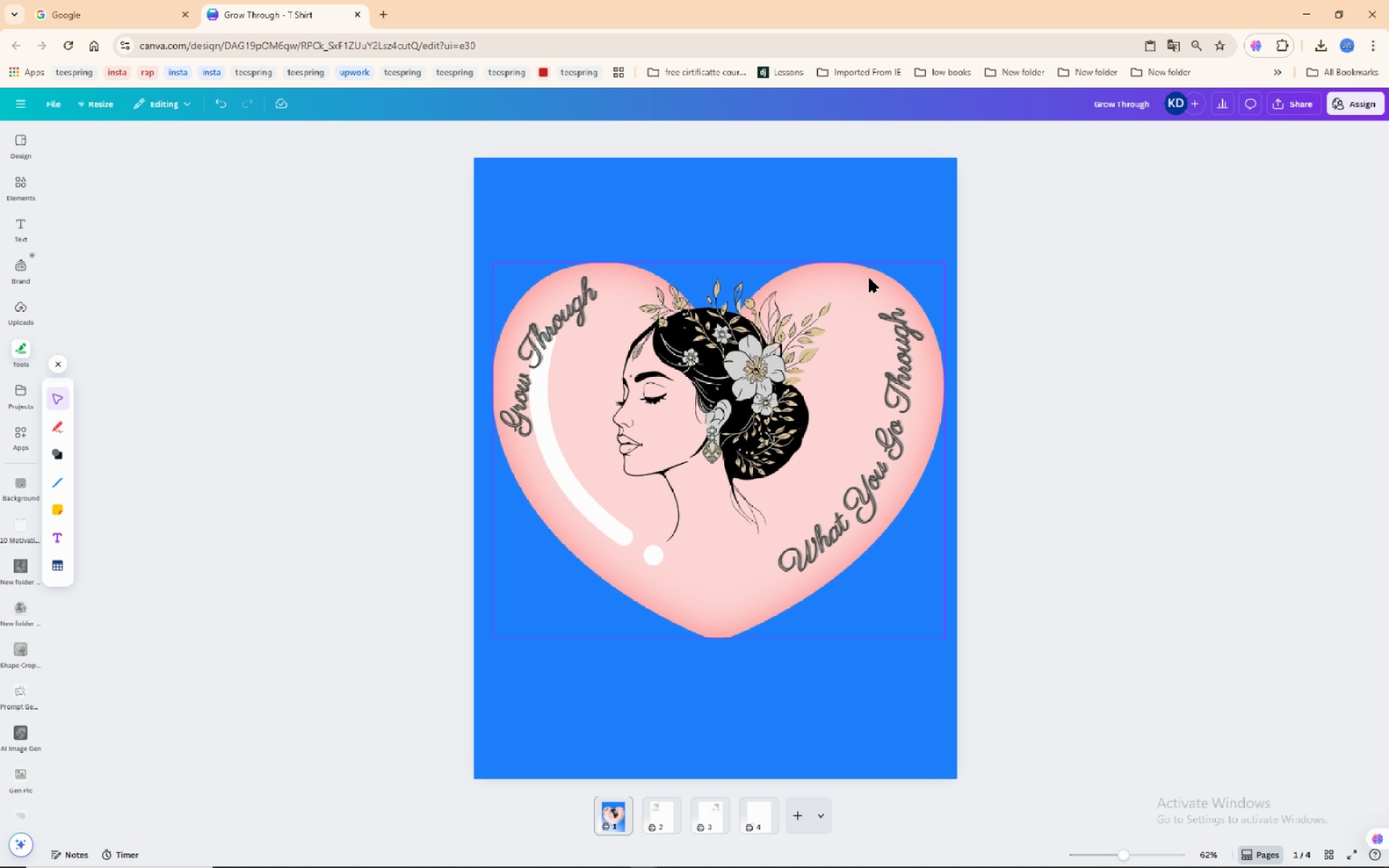 
left_click([870, 278])
 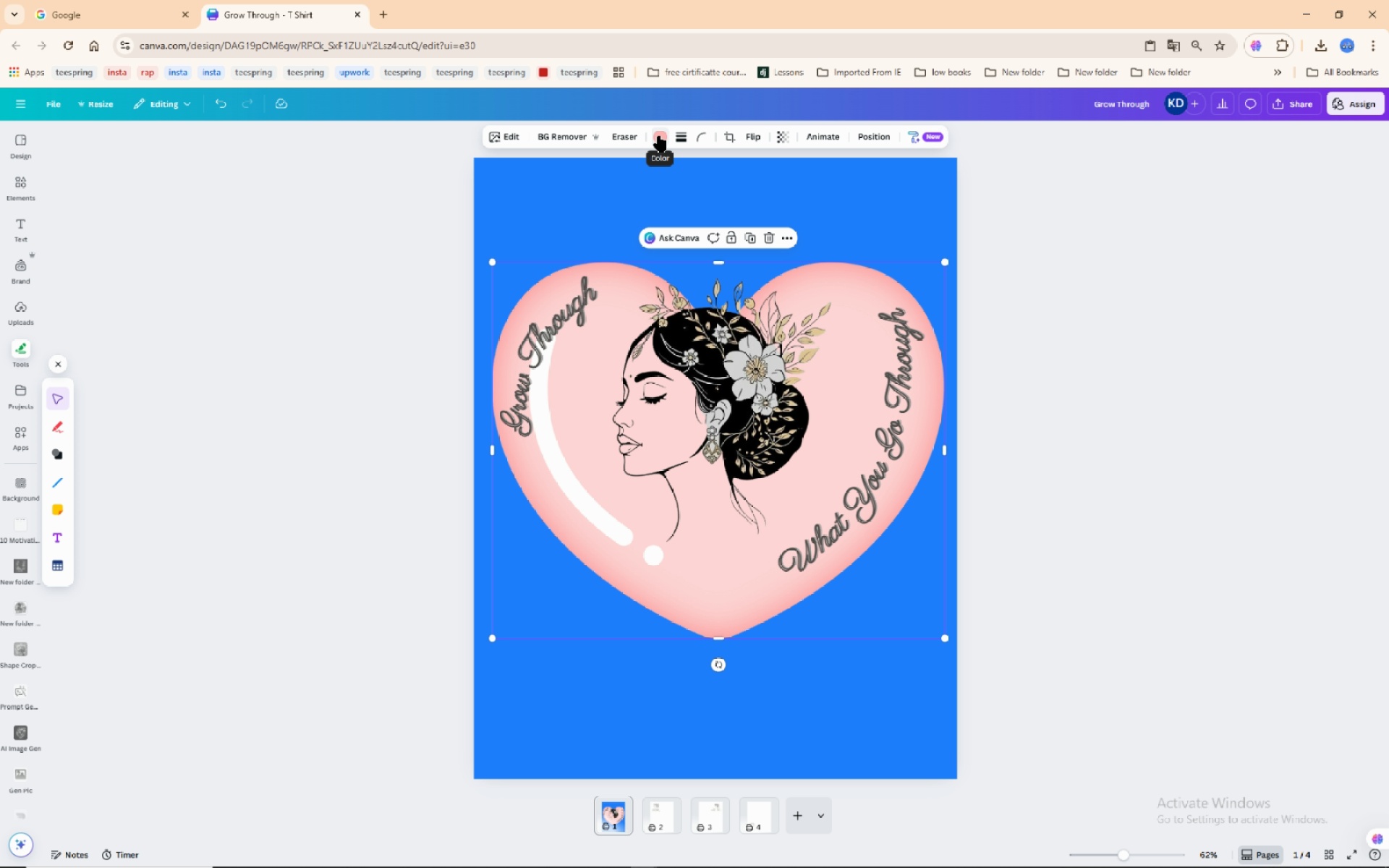 
wait(7.27)
 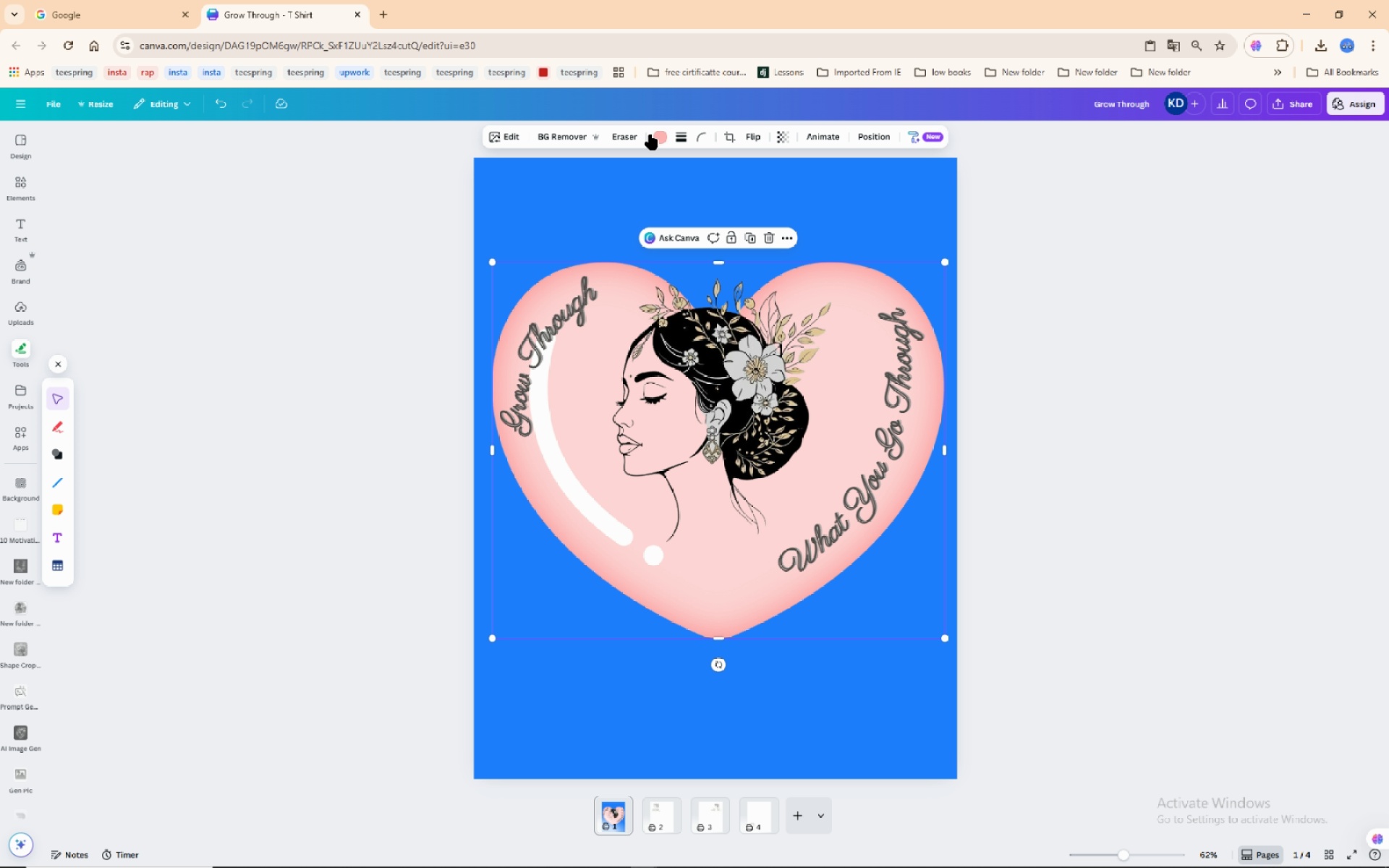 
left_click([682, 133])
 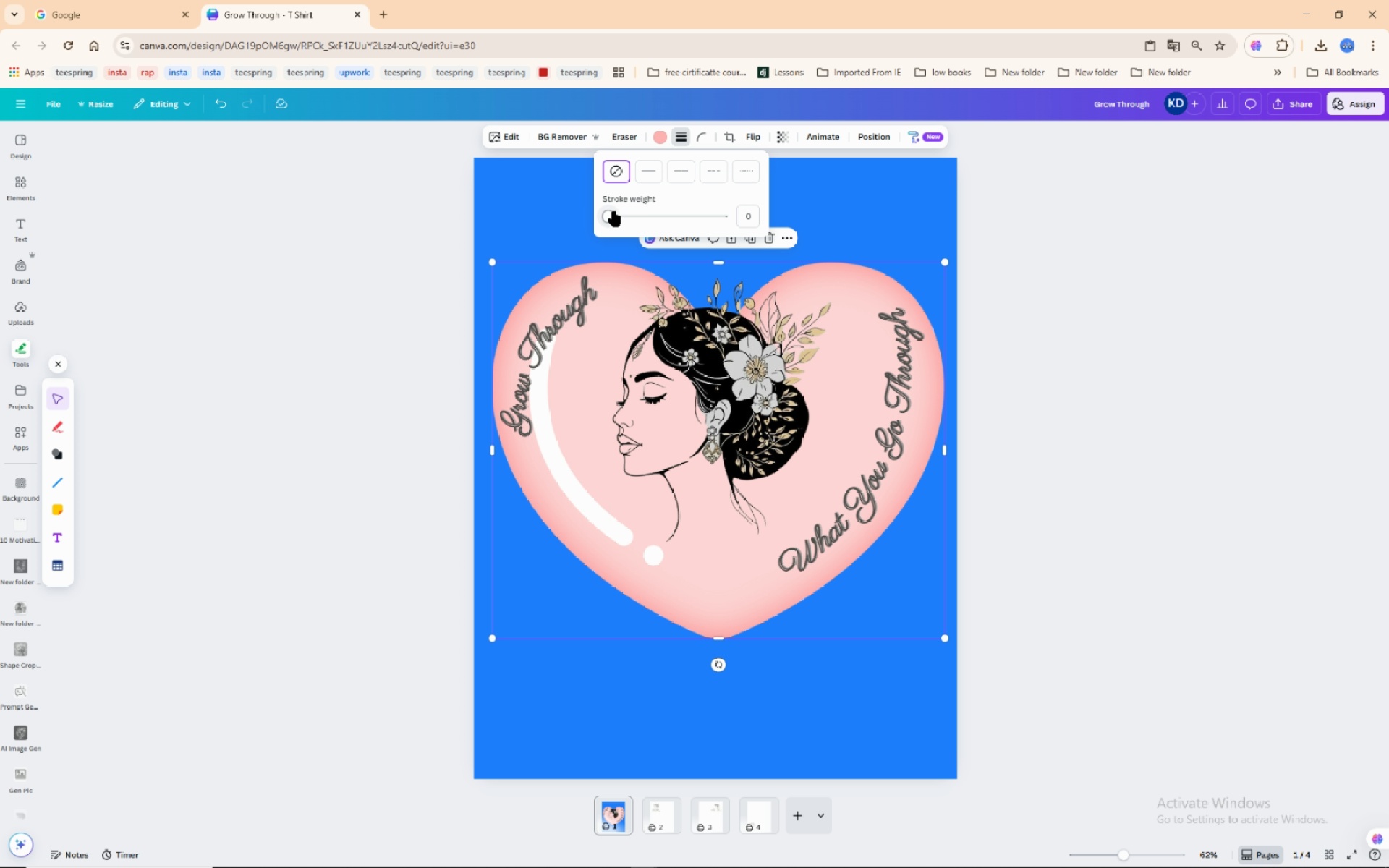 
left_click_drag(start_coordinate=[608, 214], to_coordinate=[588, 214])
 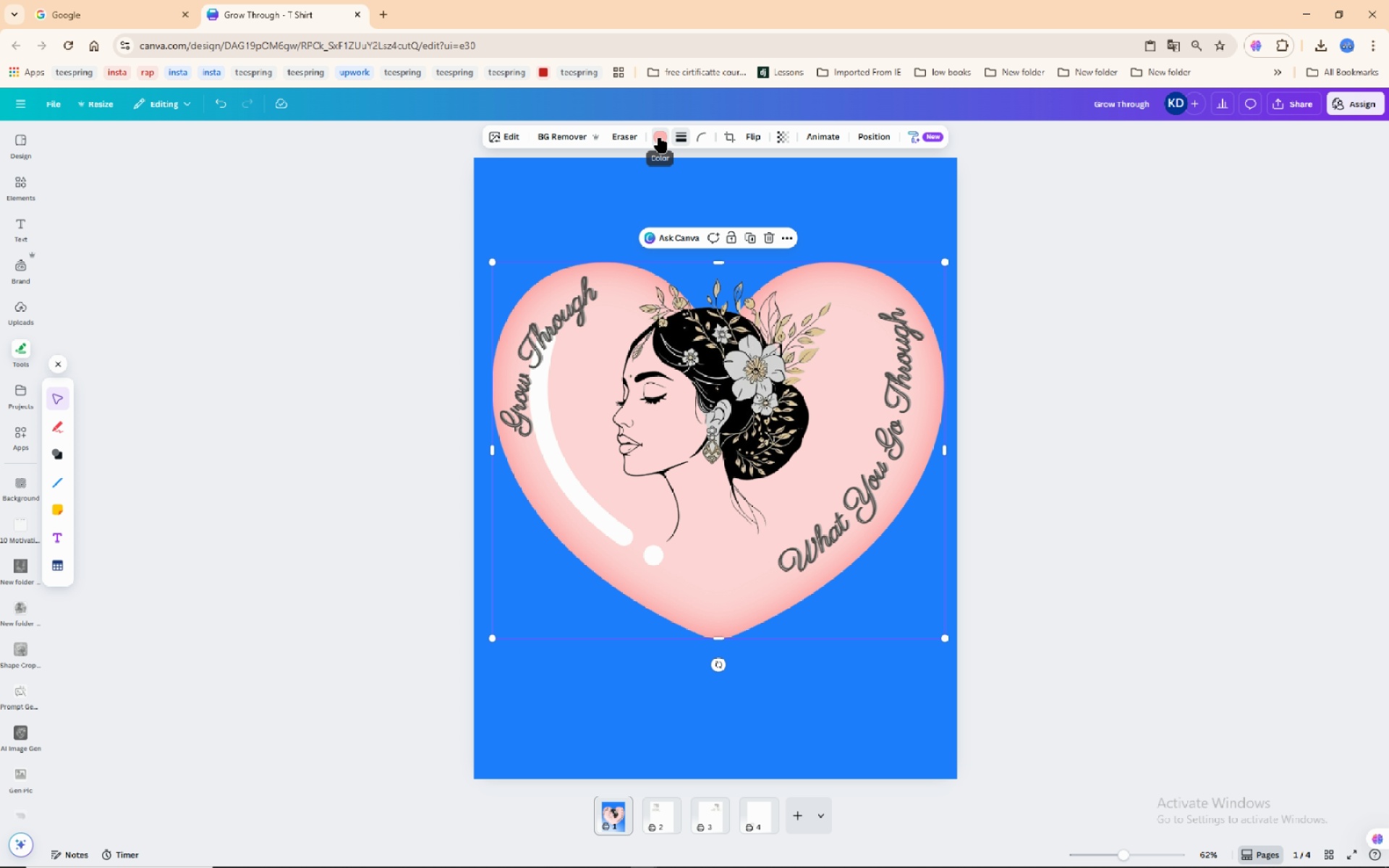 
left_click([660, 137])
 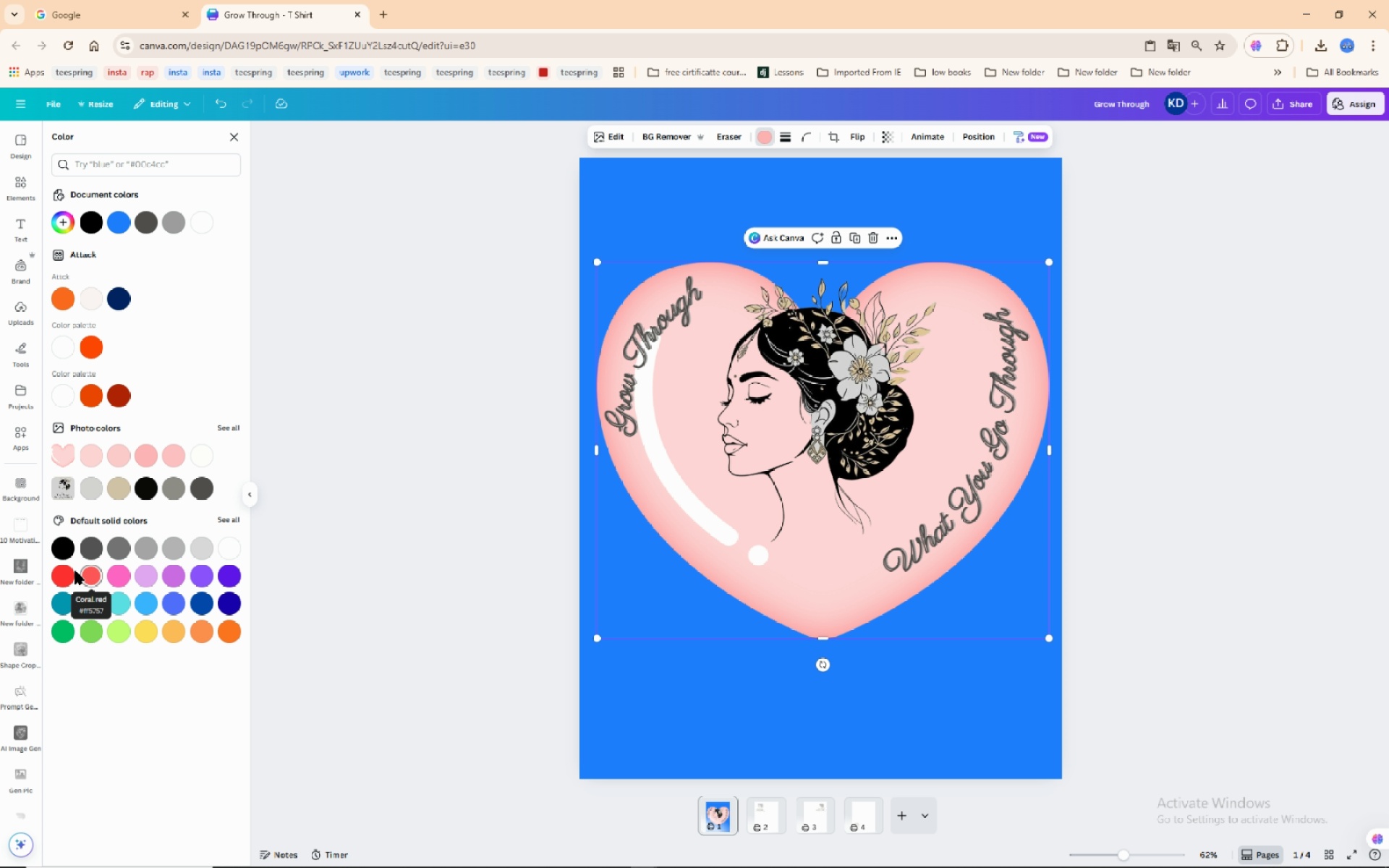 
wait(19.48)
 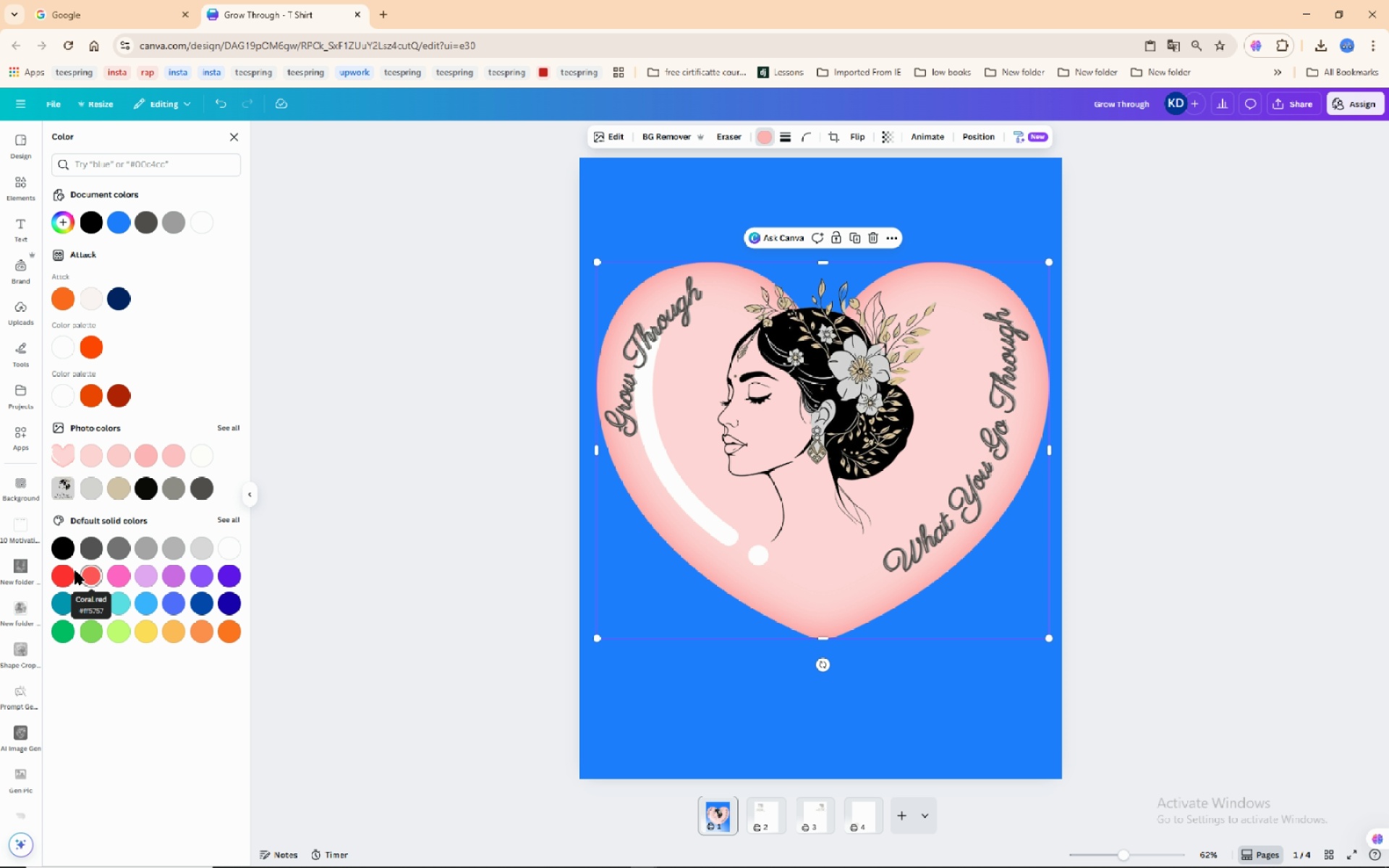 
left_click([72, 576])
 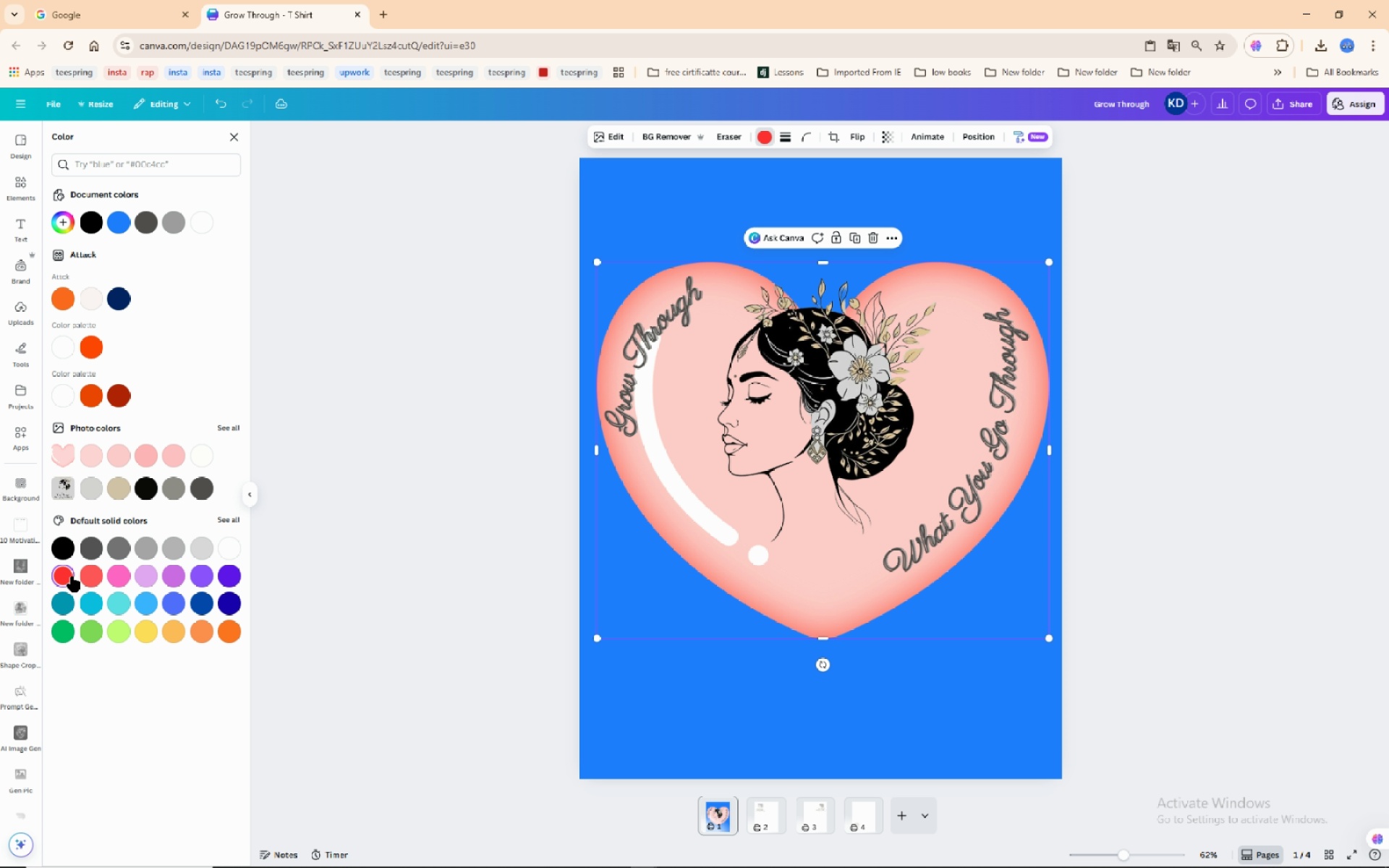 
wait(9.34)
 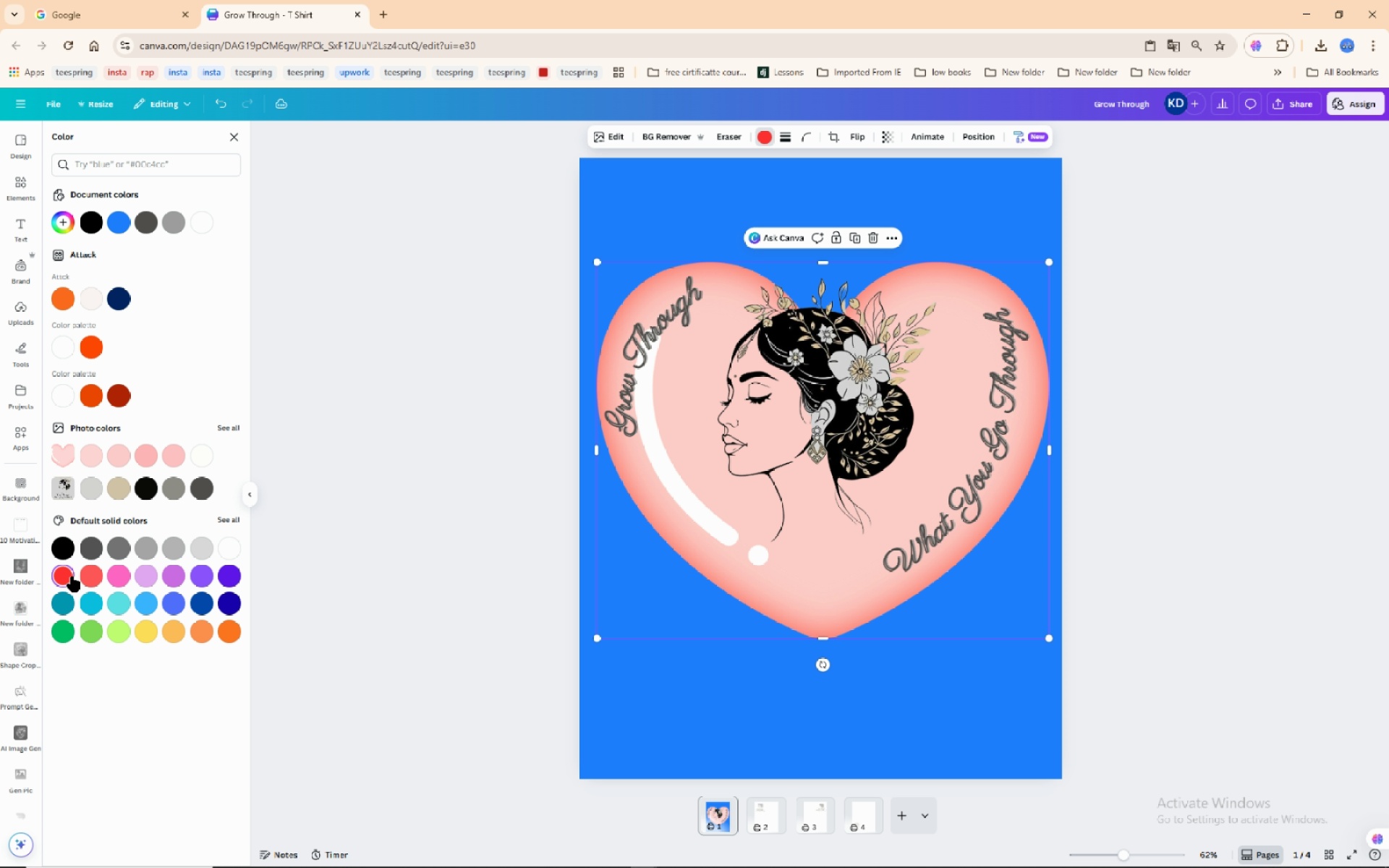 
left_click([93, 569])
 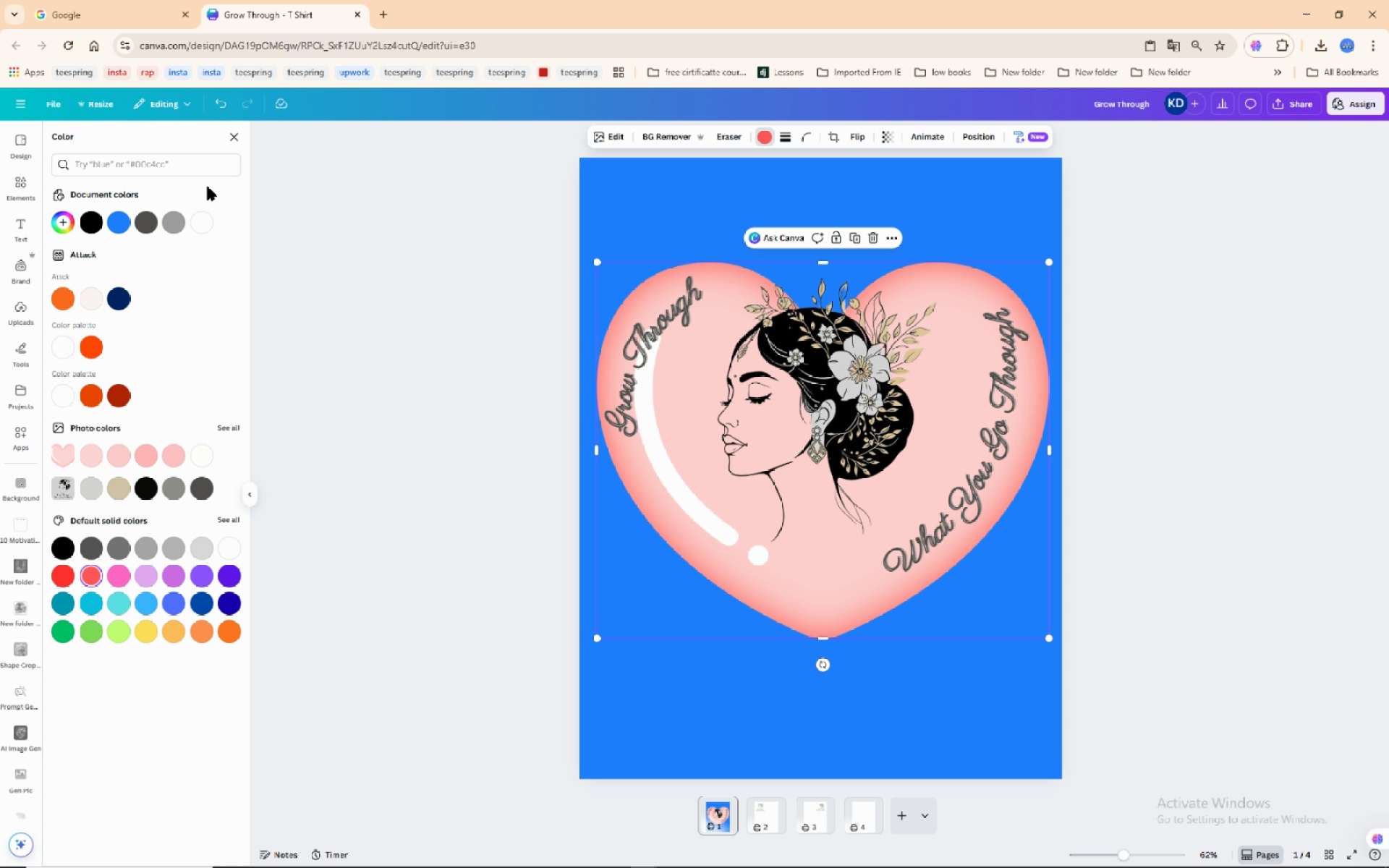 
wait(19.11)
 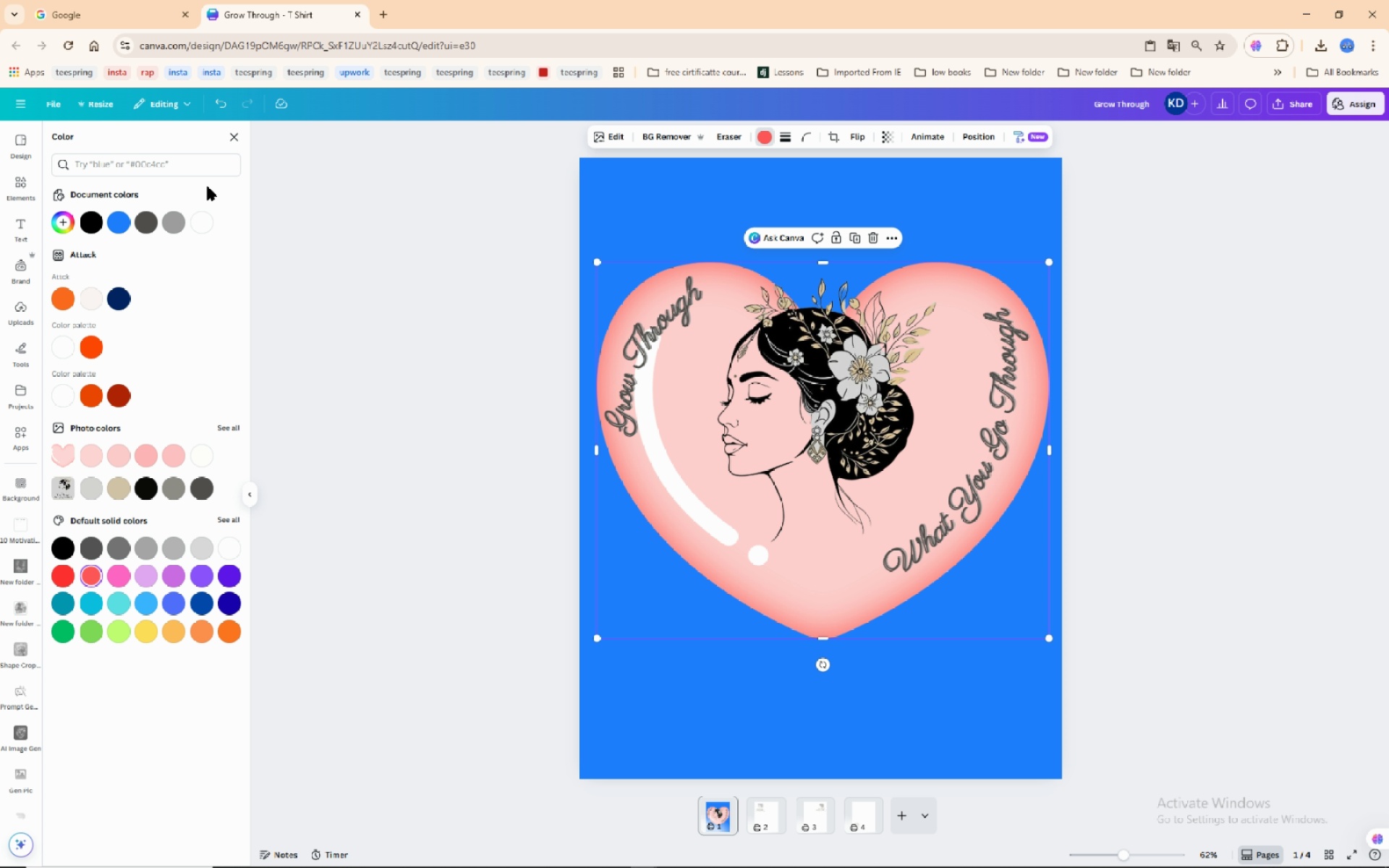 
mouse_move([105, 514])
 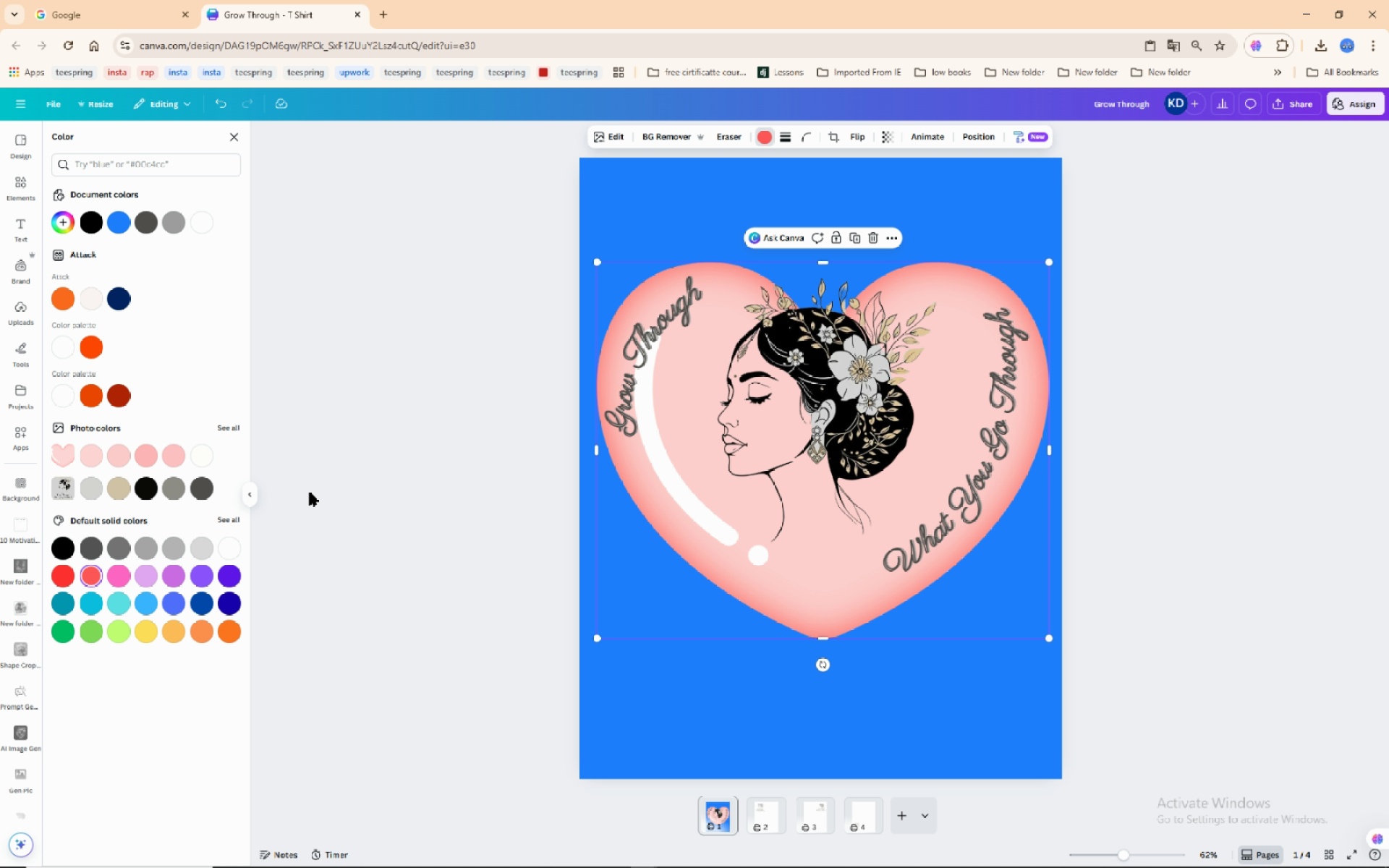 
wait(7.72)
 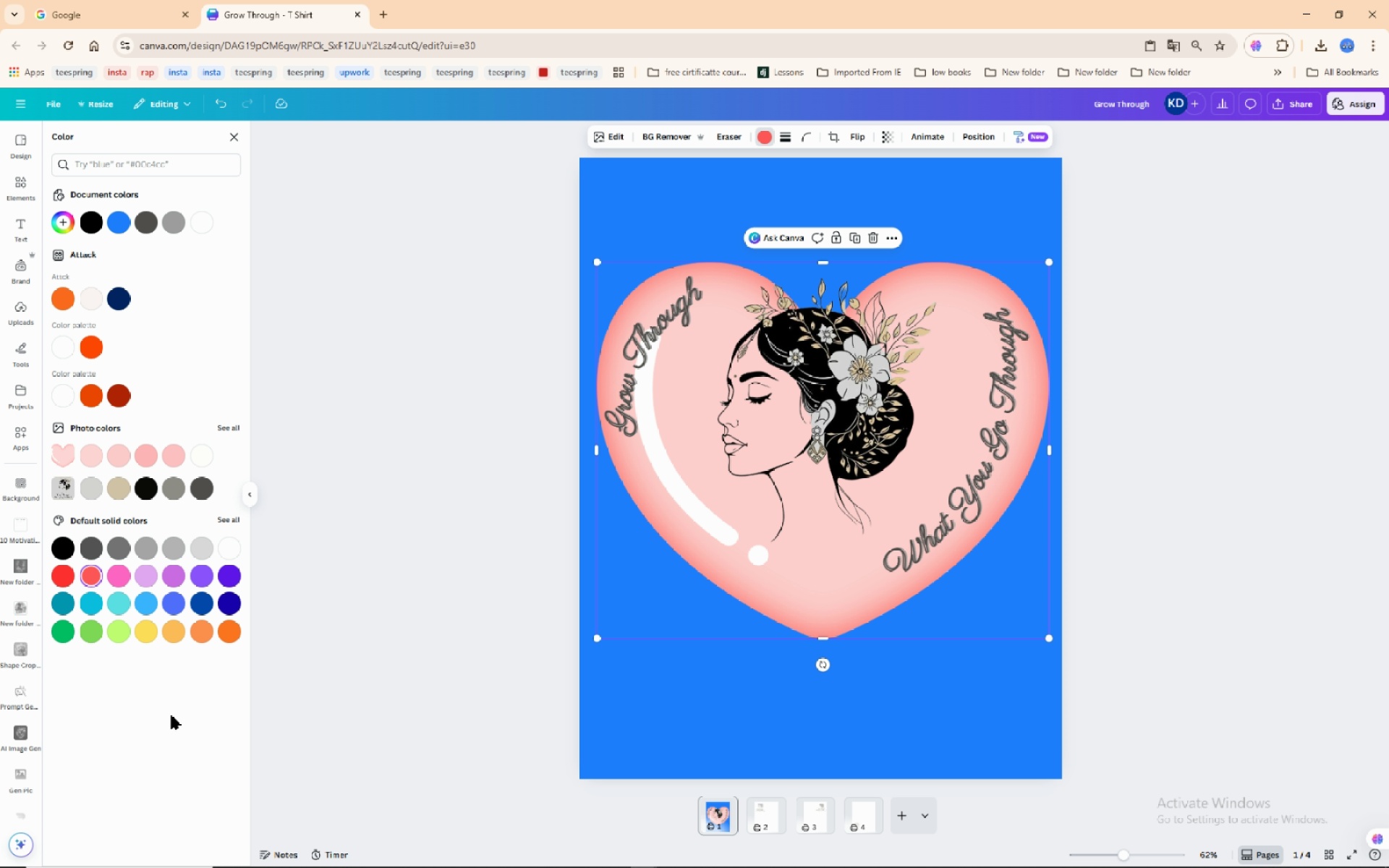 
left_click([234, 139])
 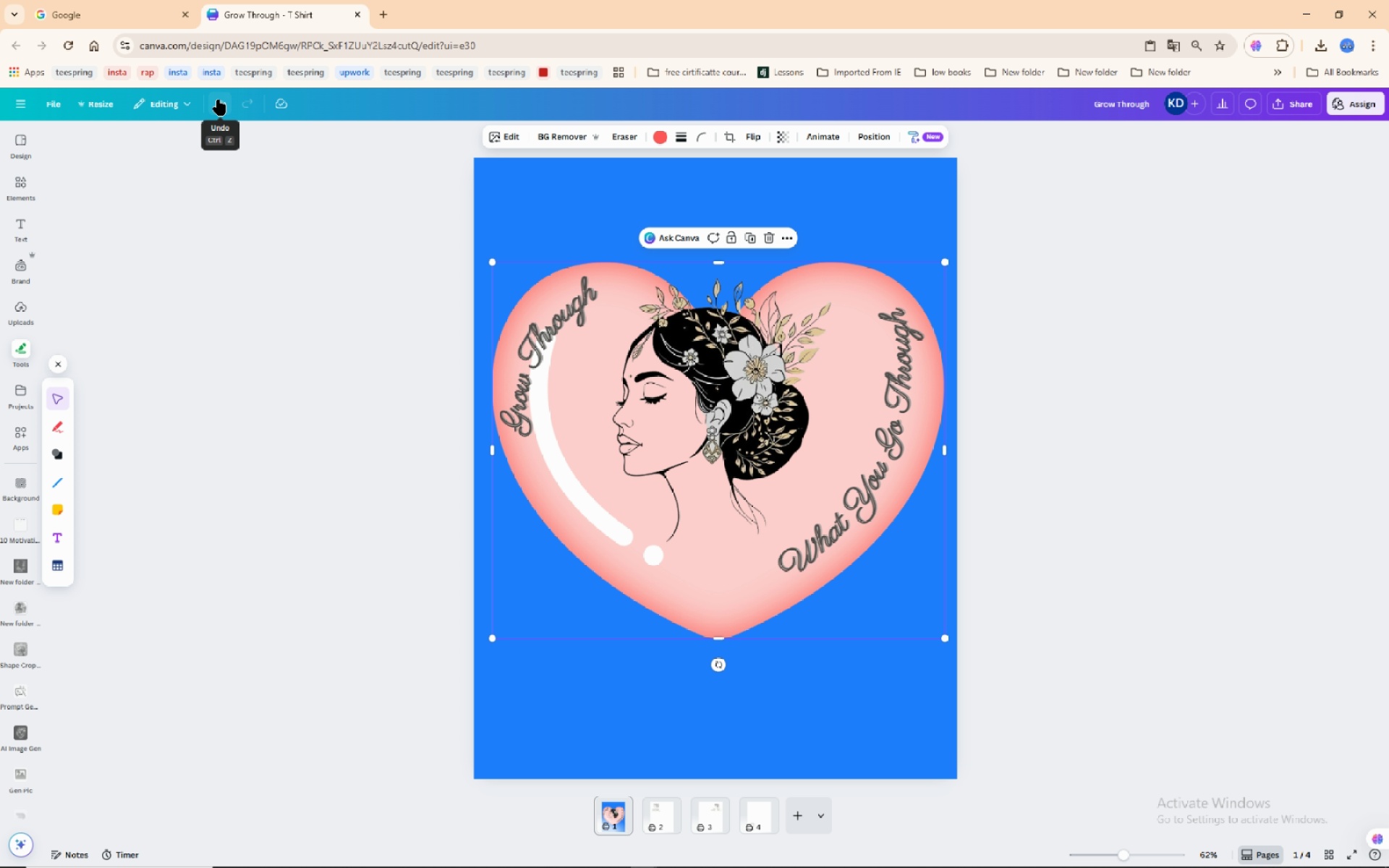 
left_click([218, 100])
 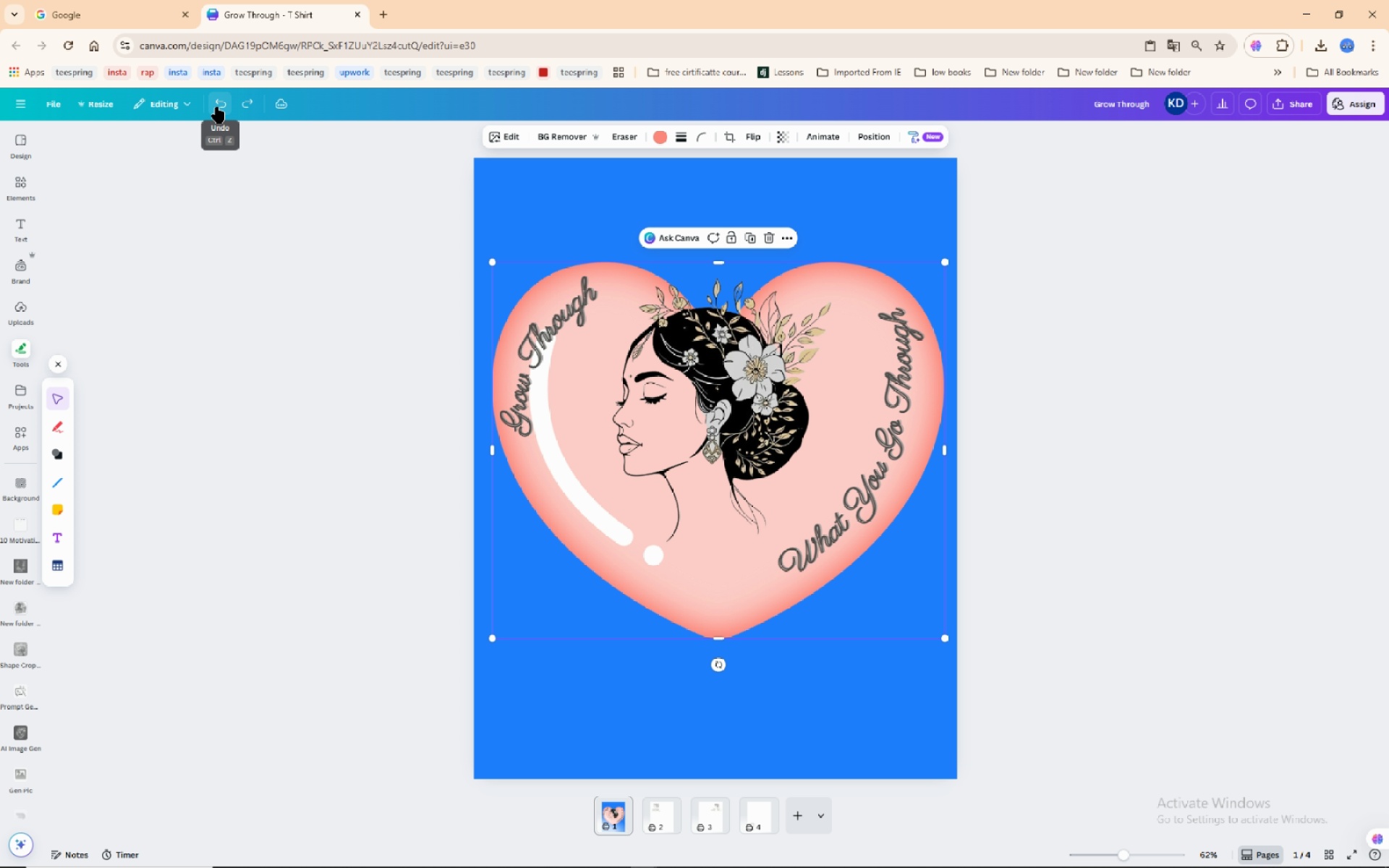 
left_click([217, 107])
 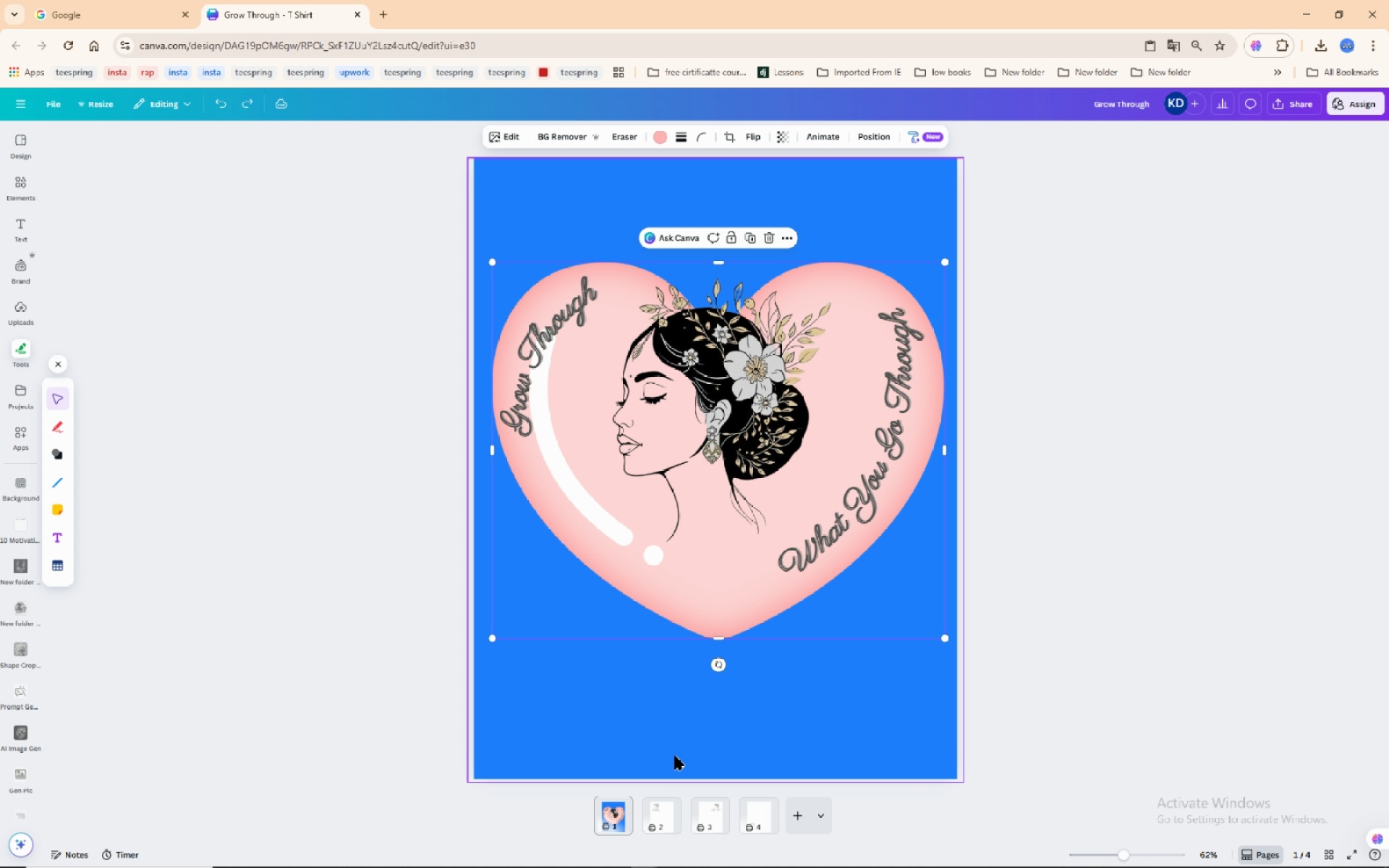 
left_click([676, 756])
 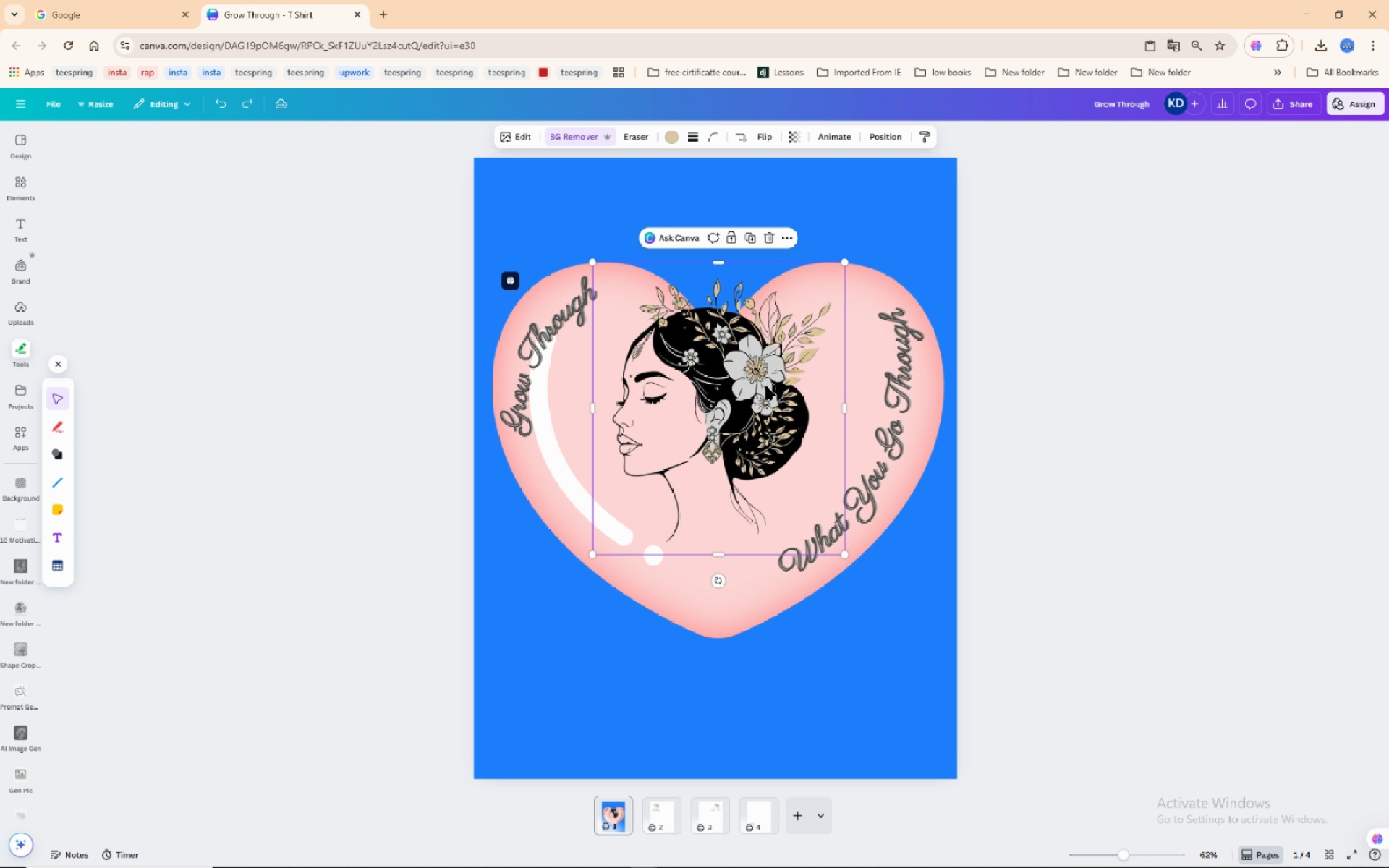 
left_click([766, 386])
 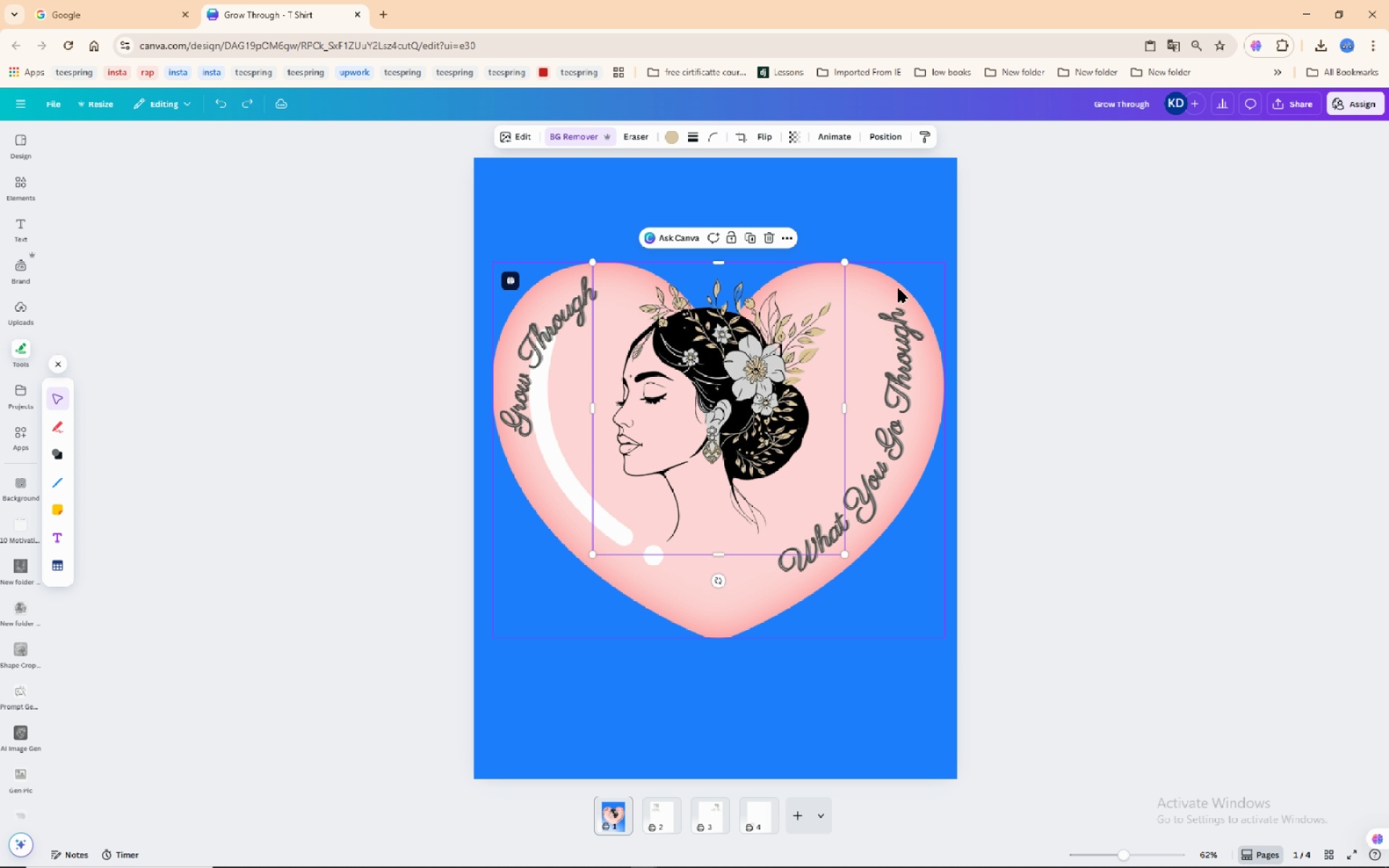 
left_click([899, 289])
 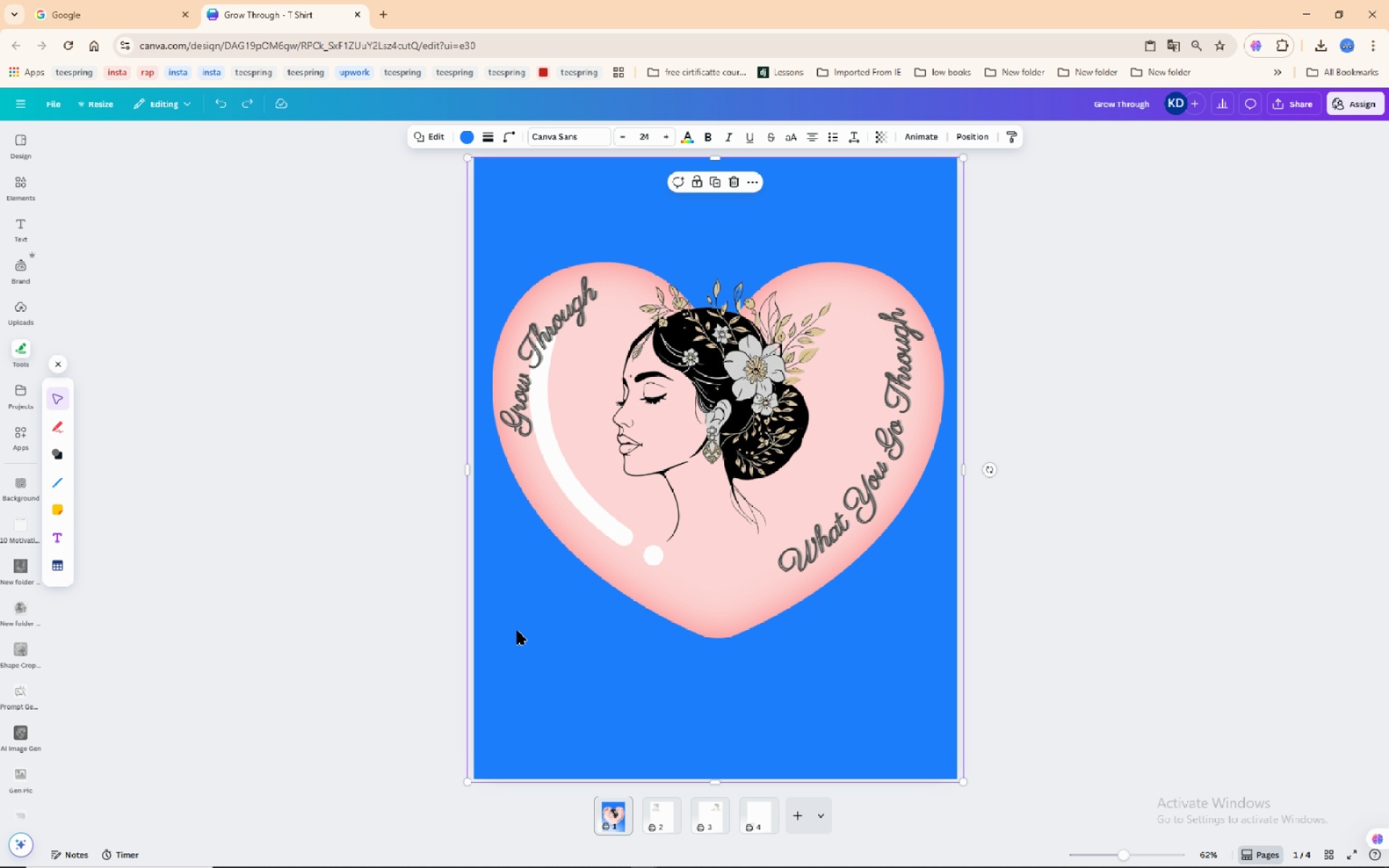 
left_click([517, 629])
 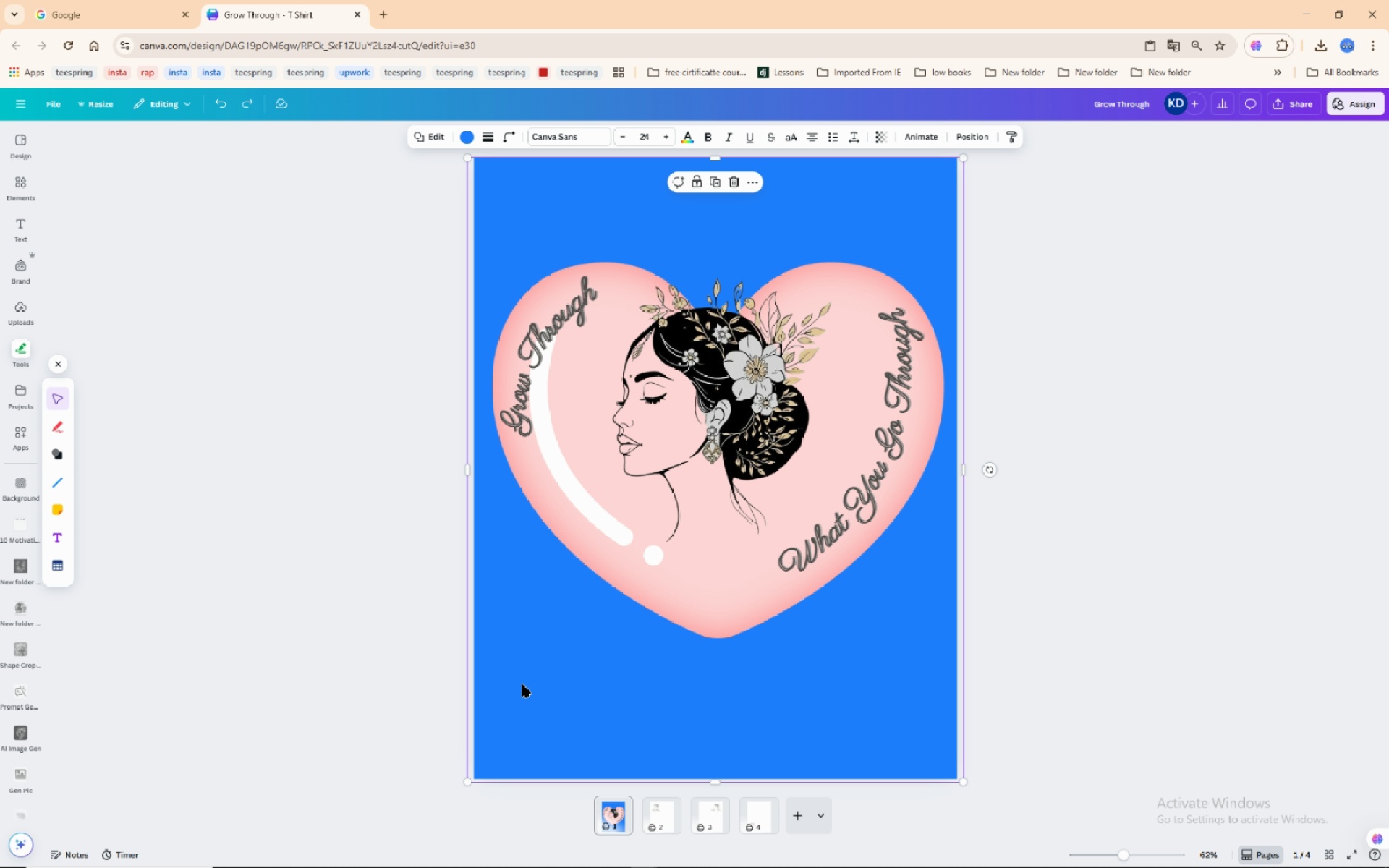 
left_click([522, 684])
 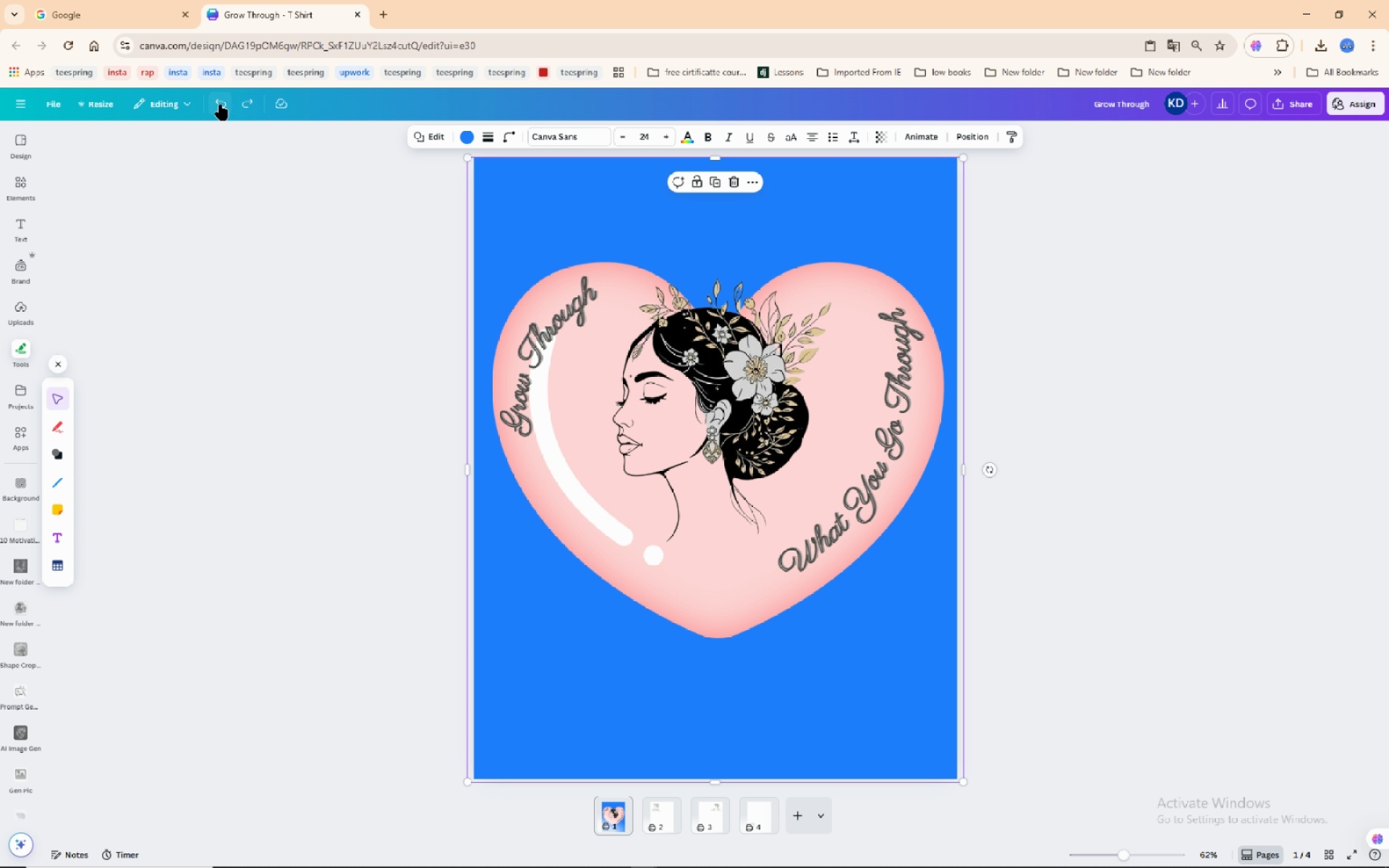 
left_click([222, 104])
 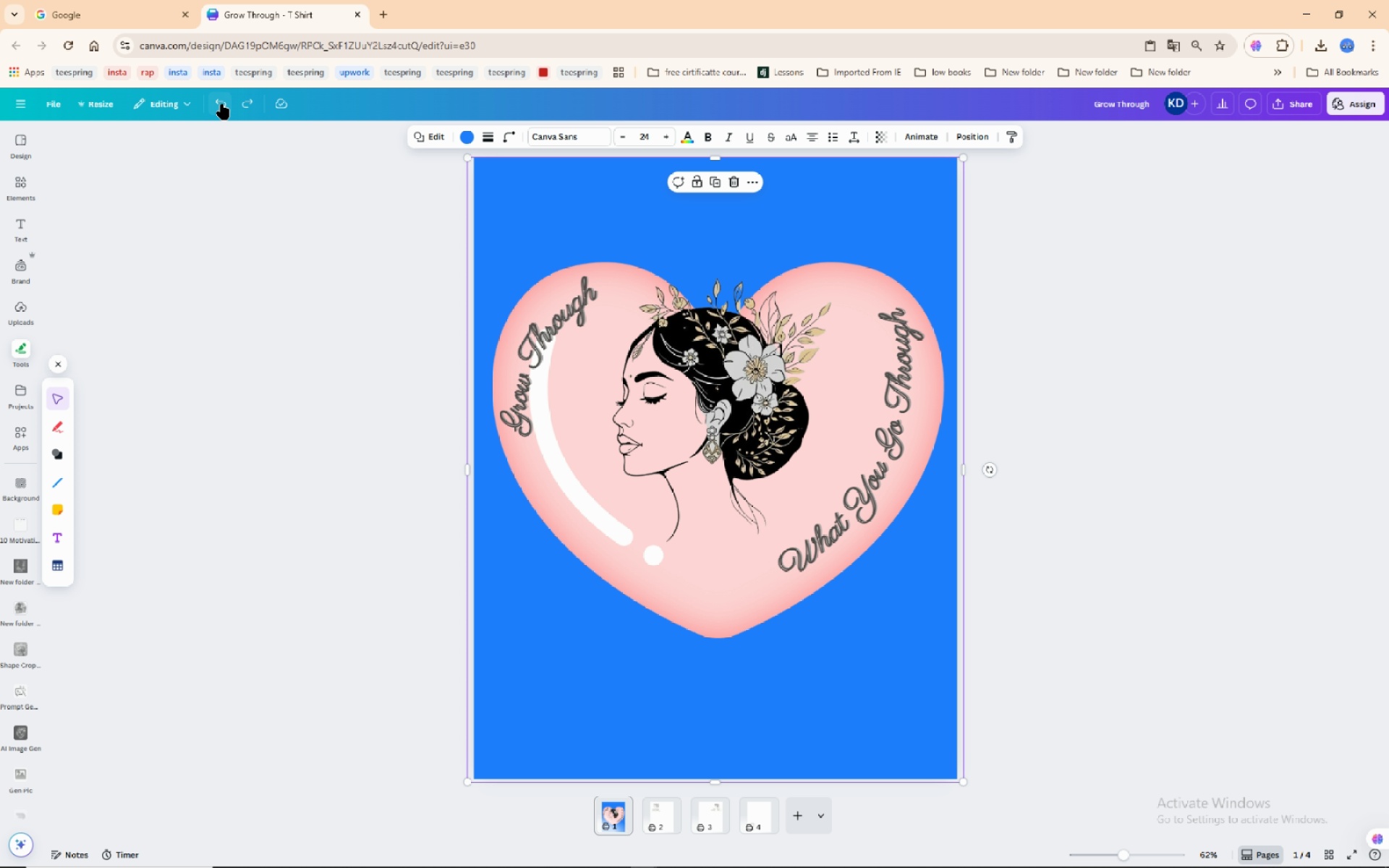 
left_click([222, 104])
 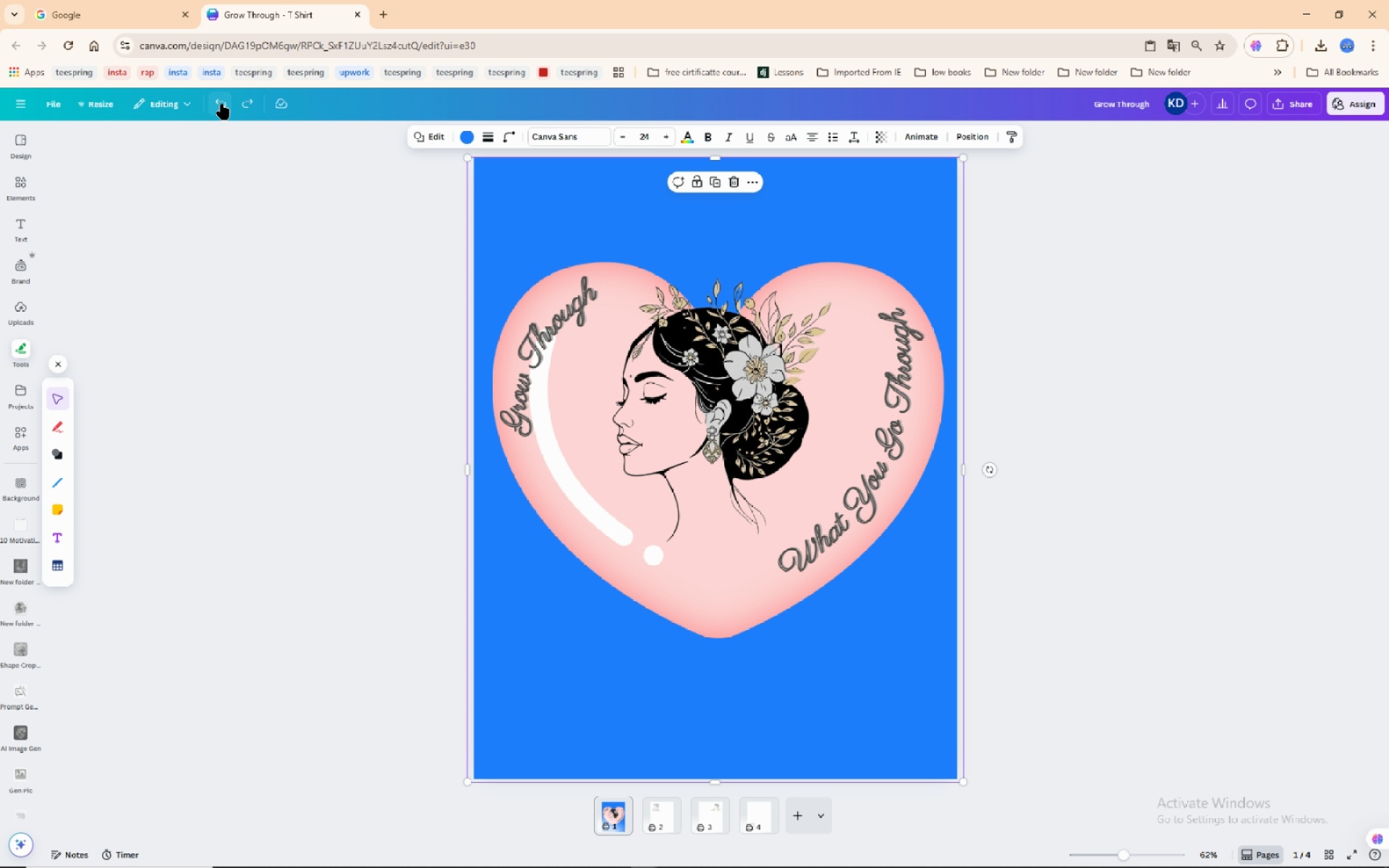 
left_click([222, 104])
 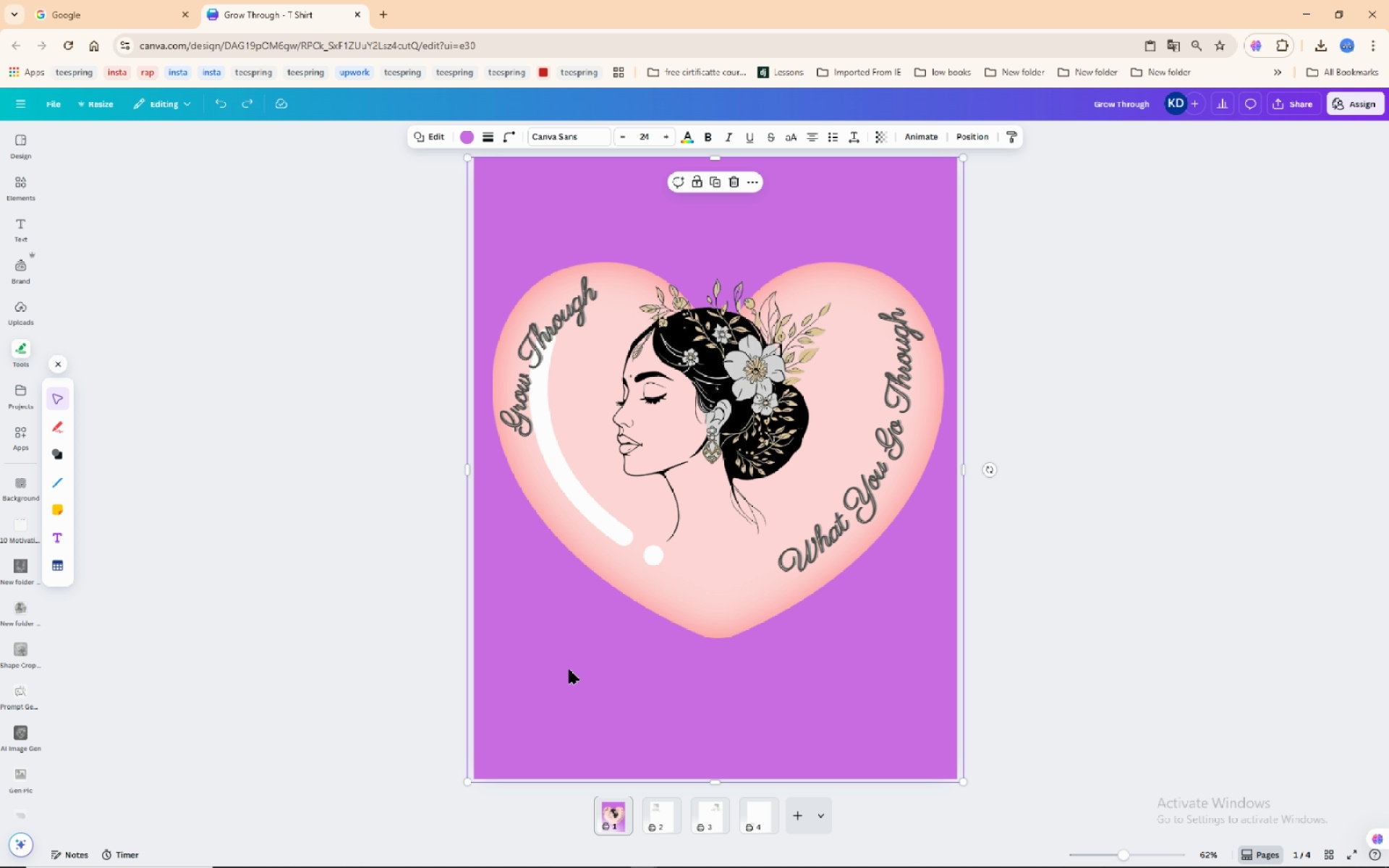 
left_click([561, 707])
 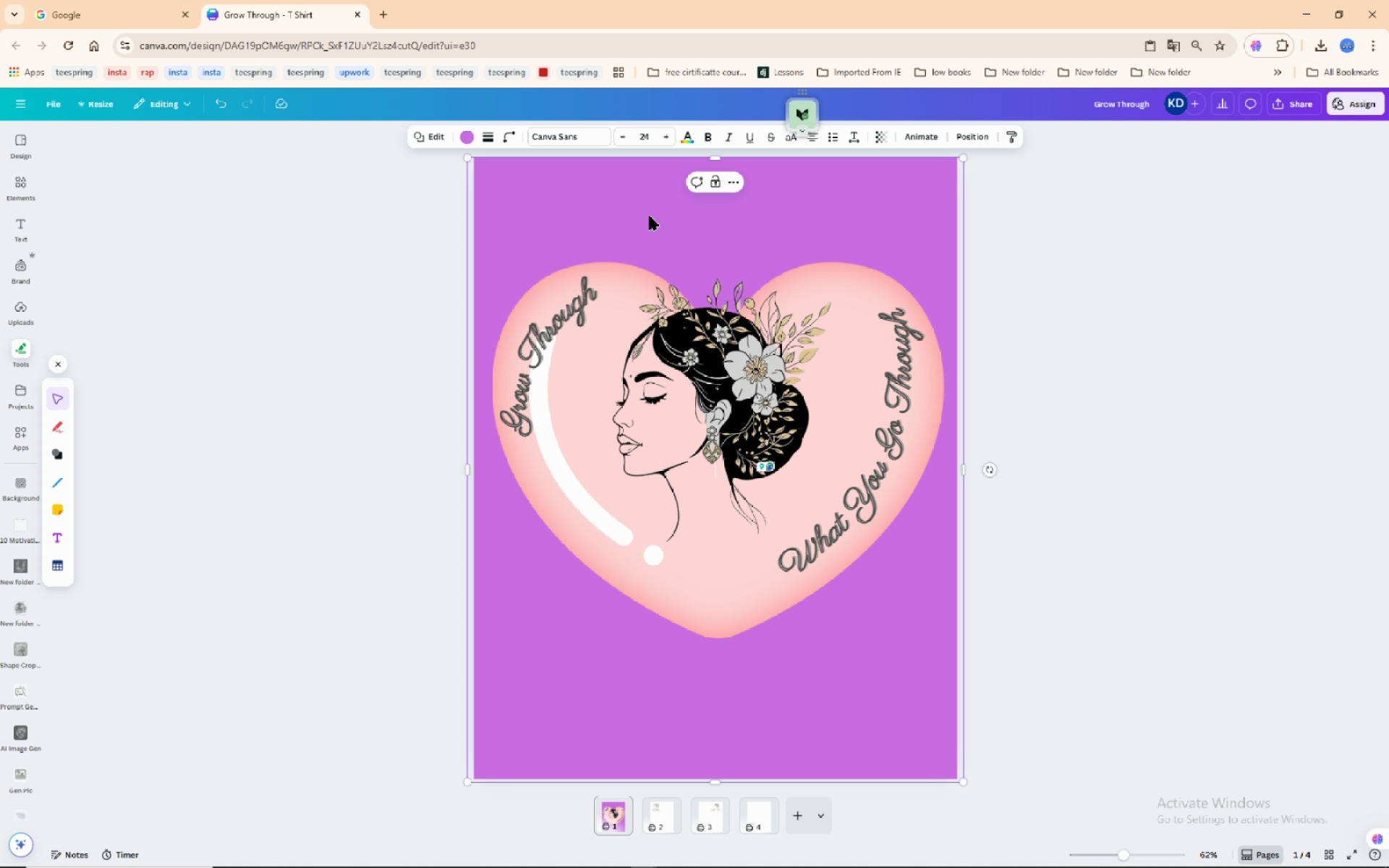 
wait(8.69)
 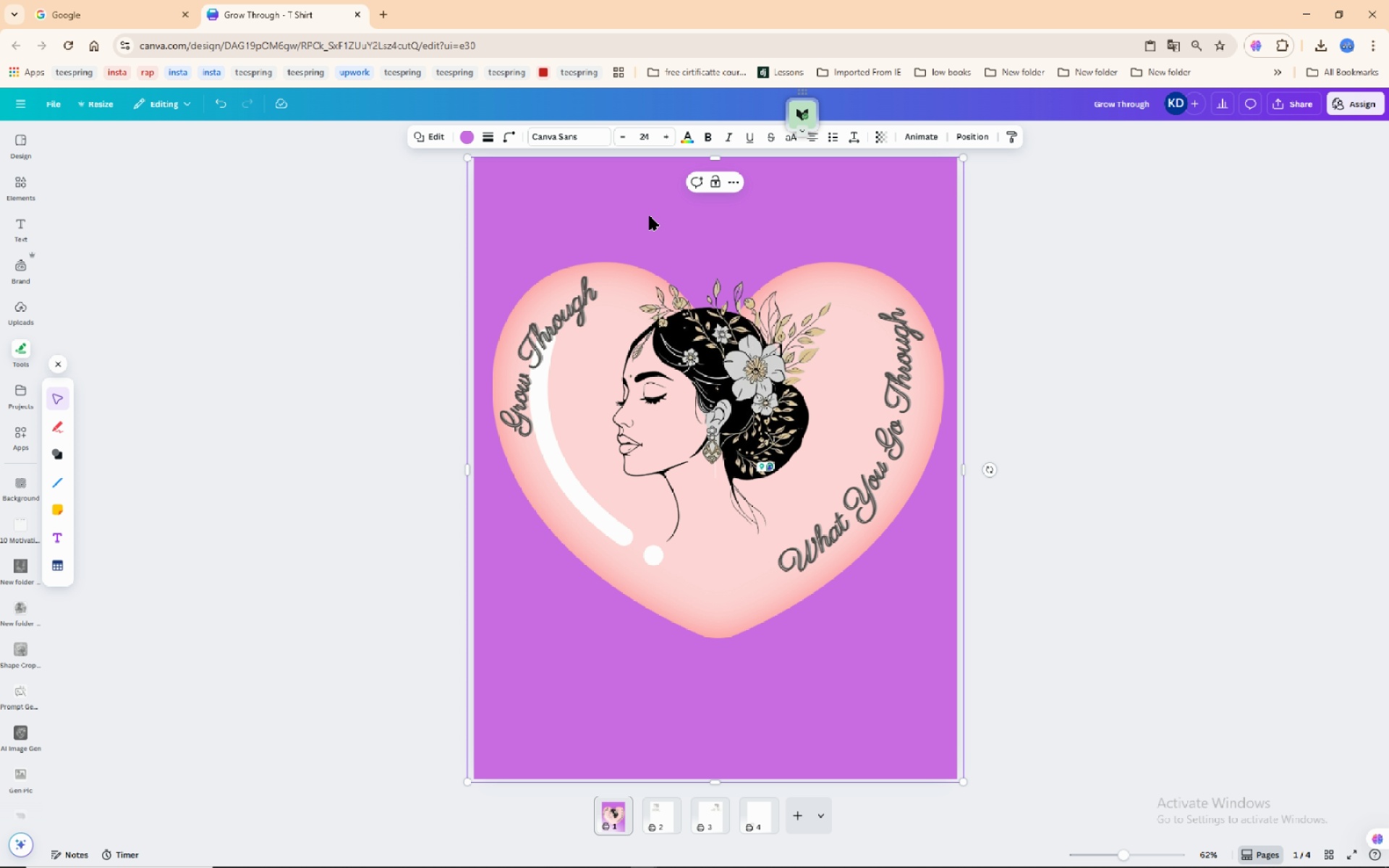 
left_click([1106, 718])
 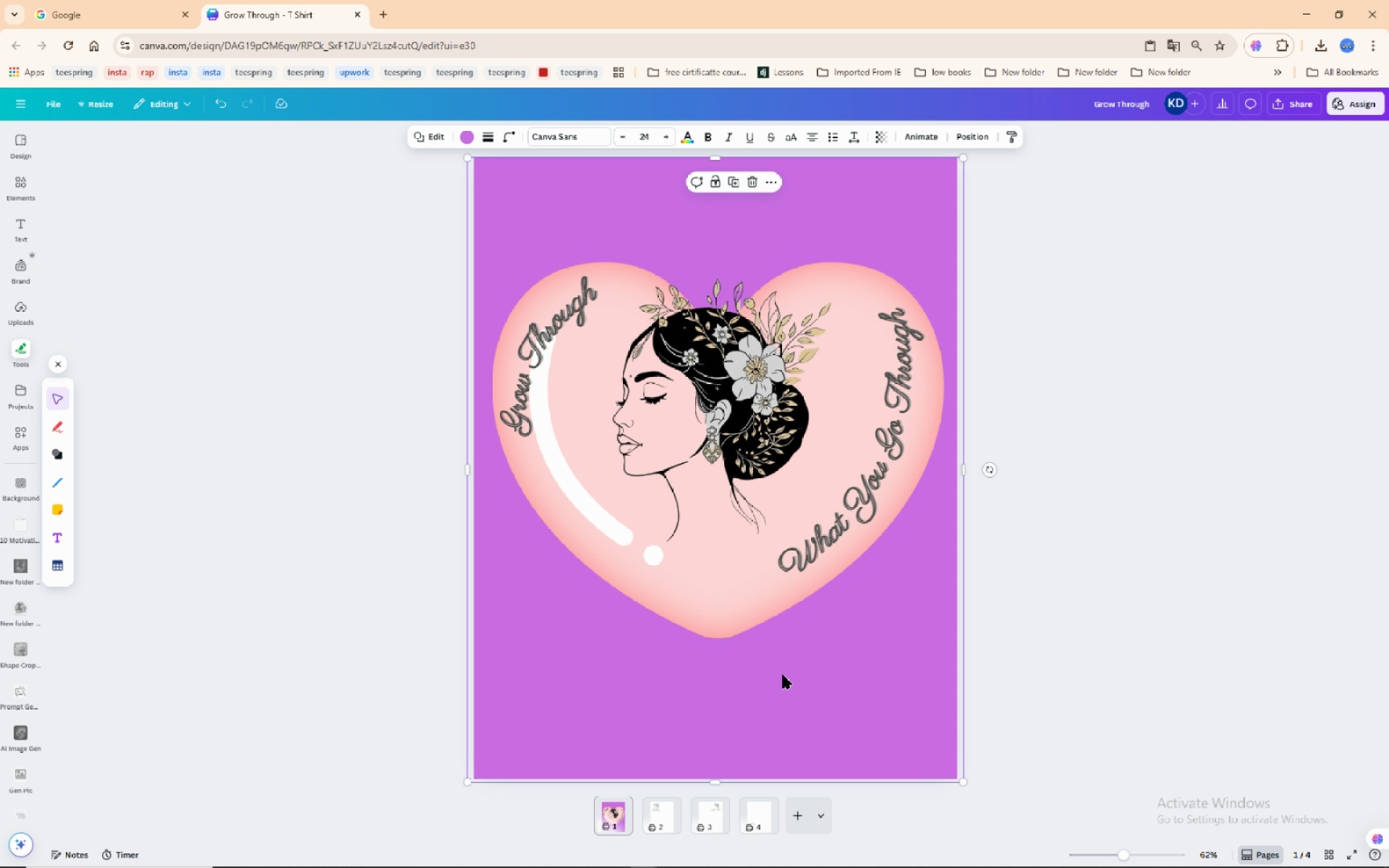 
left_click([783, 675])
 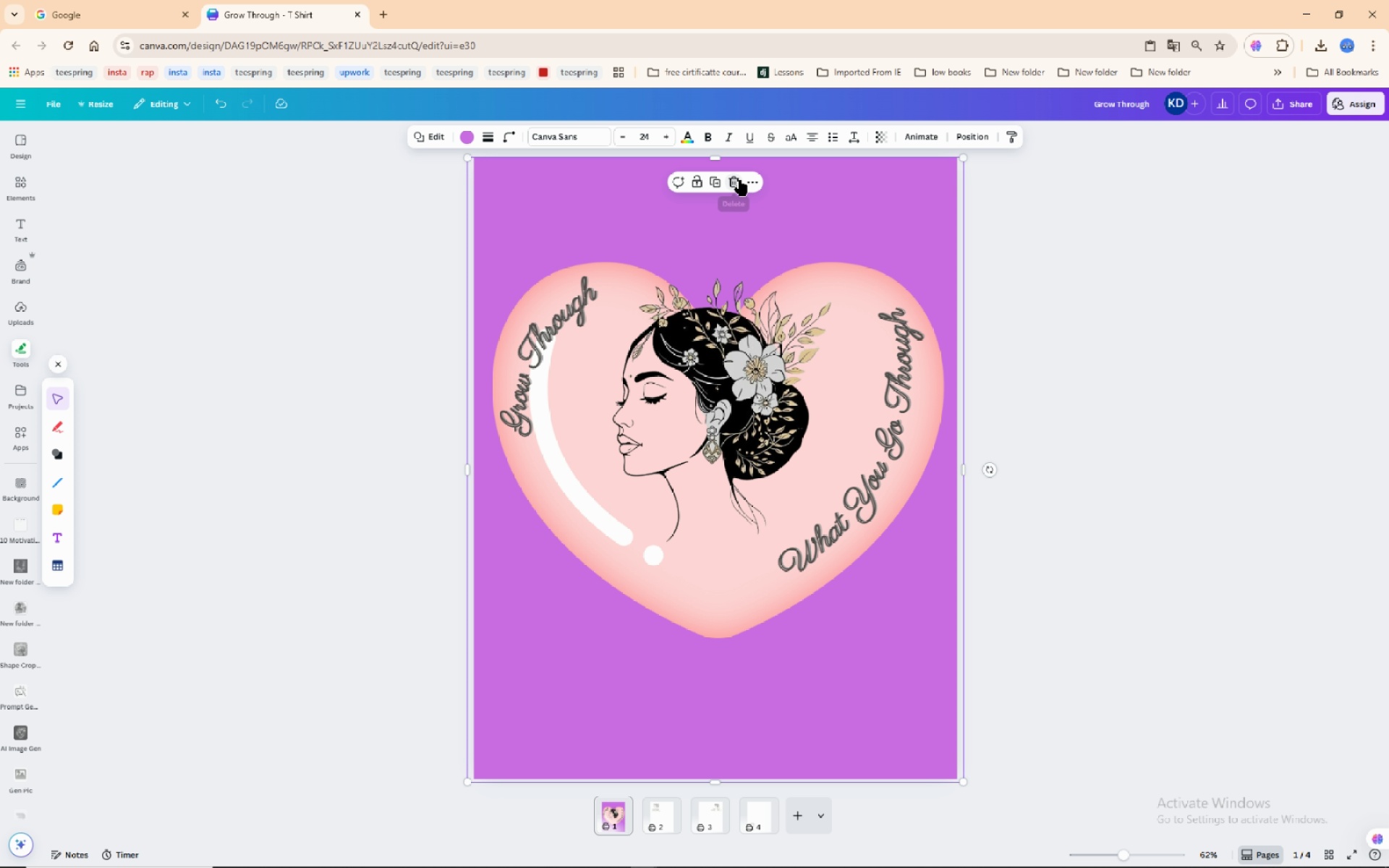 
left_click([740, 180])
 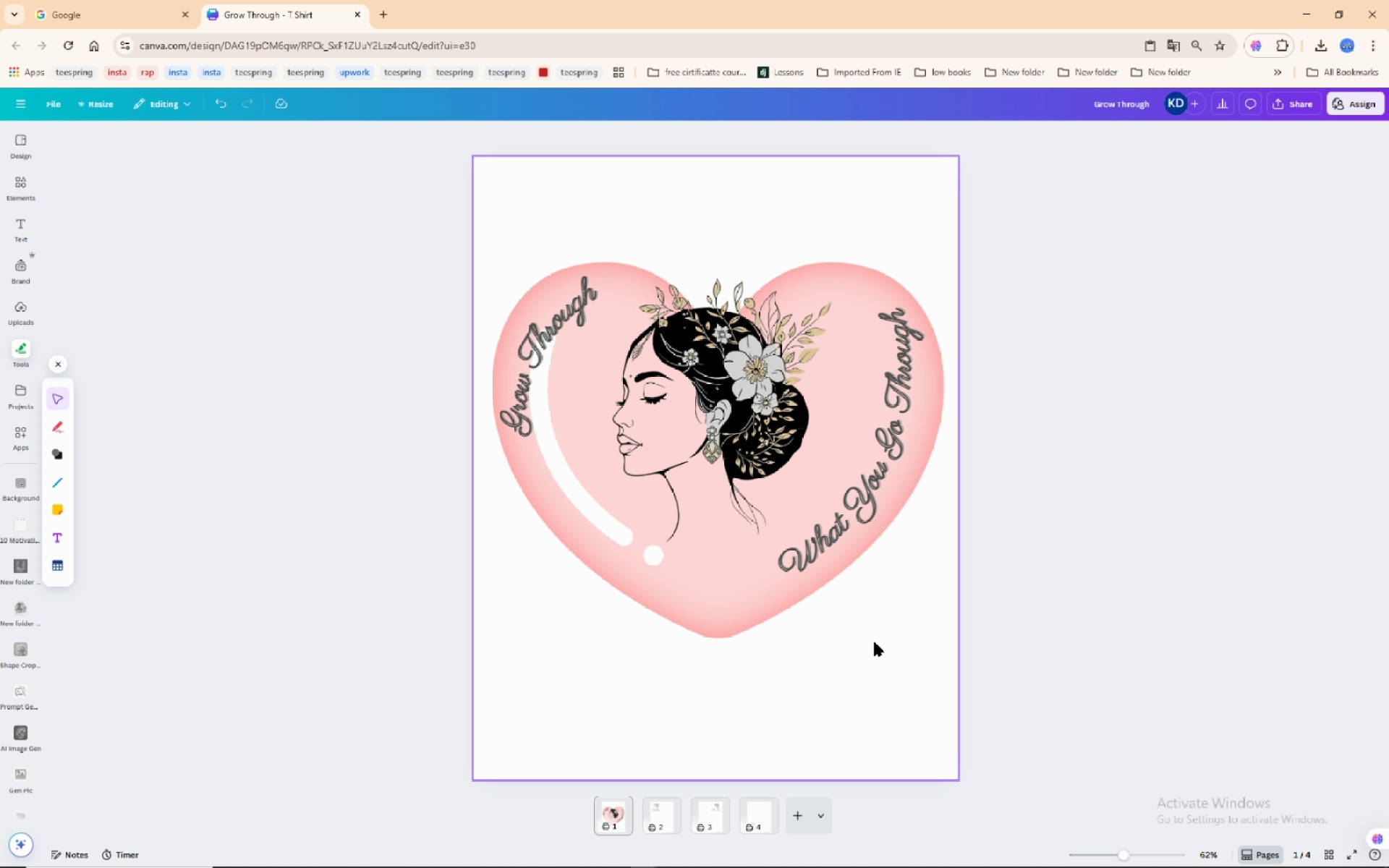 
left_click([870, 646])
 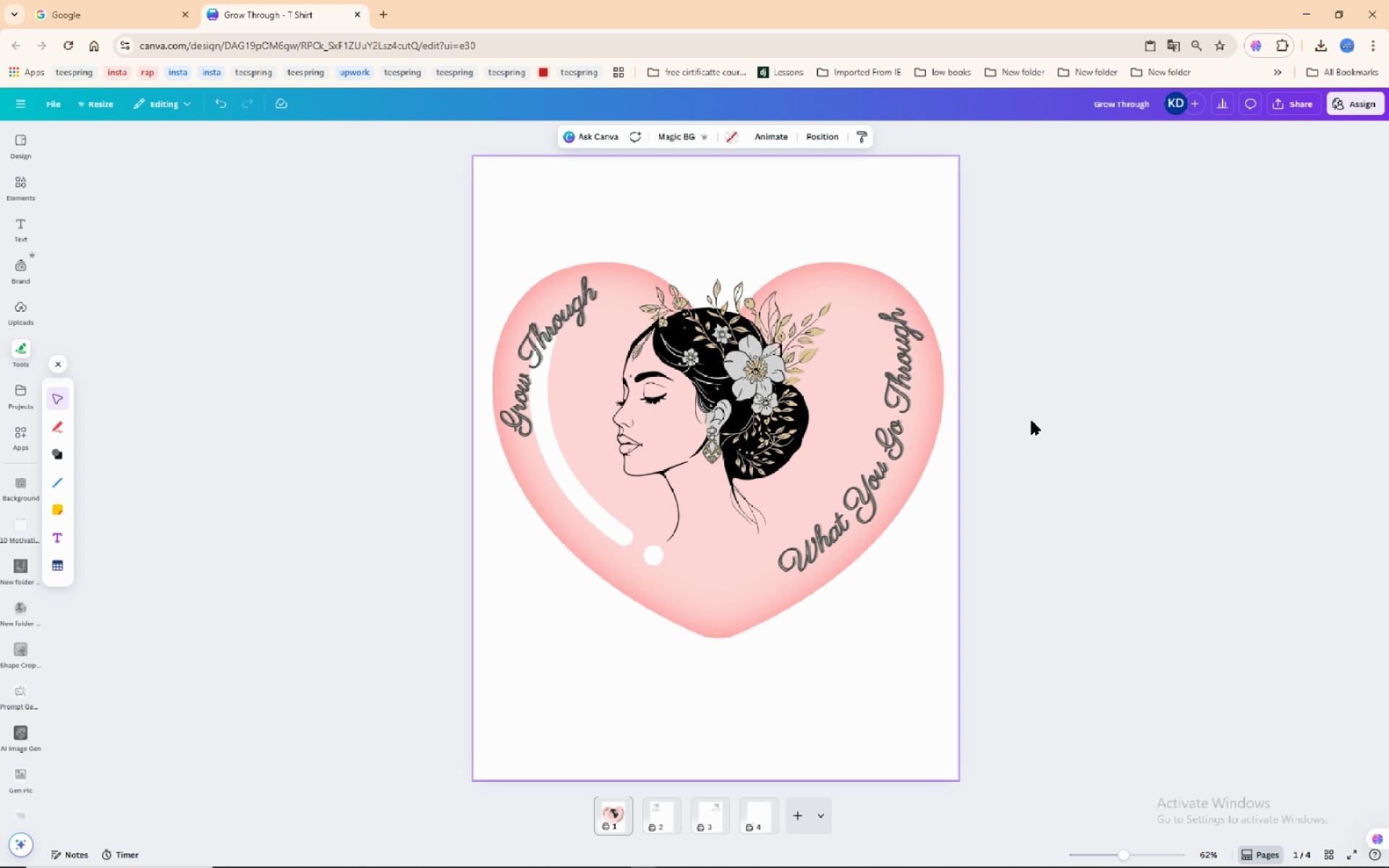 
wait(11.05)
 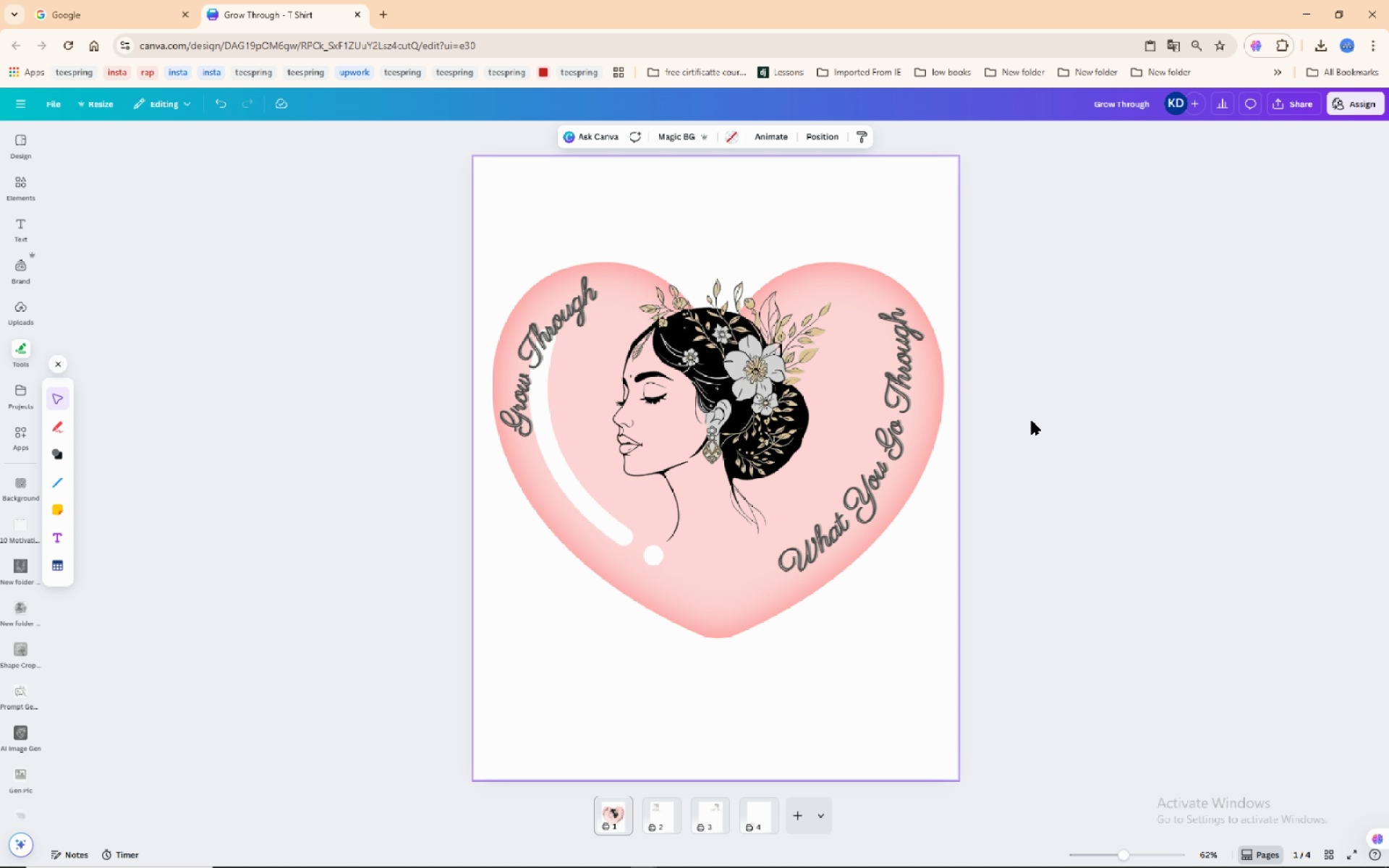 
left_click([611, 140])
 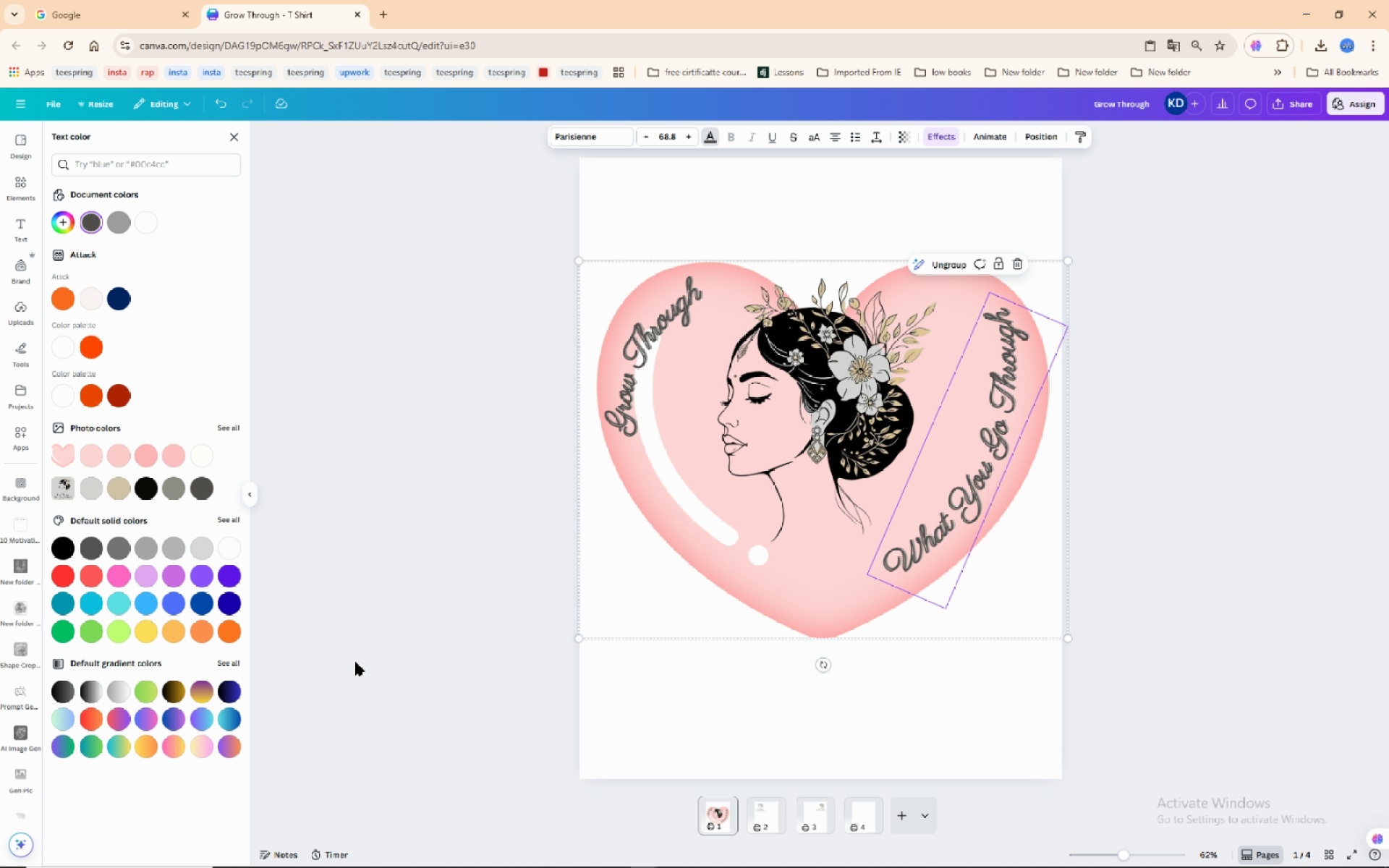 
wait(5.21)
 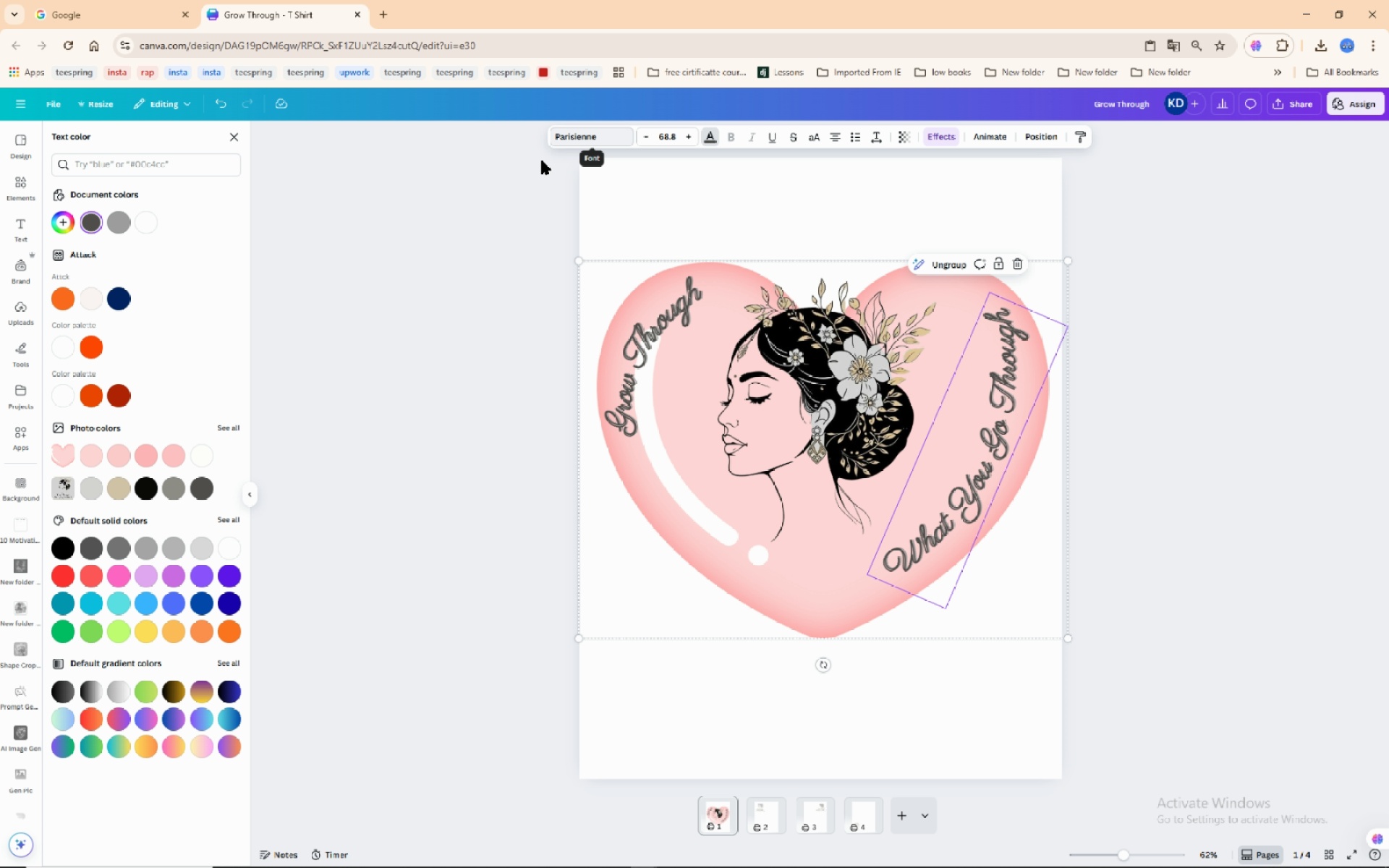 
mouse_move([176, 640])
 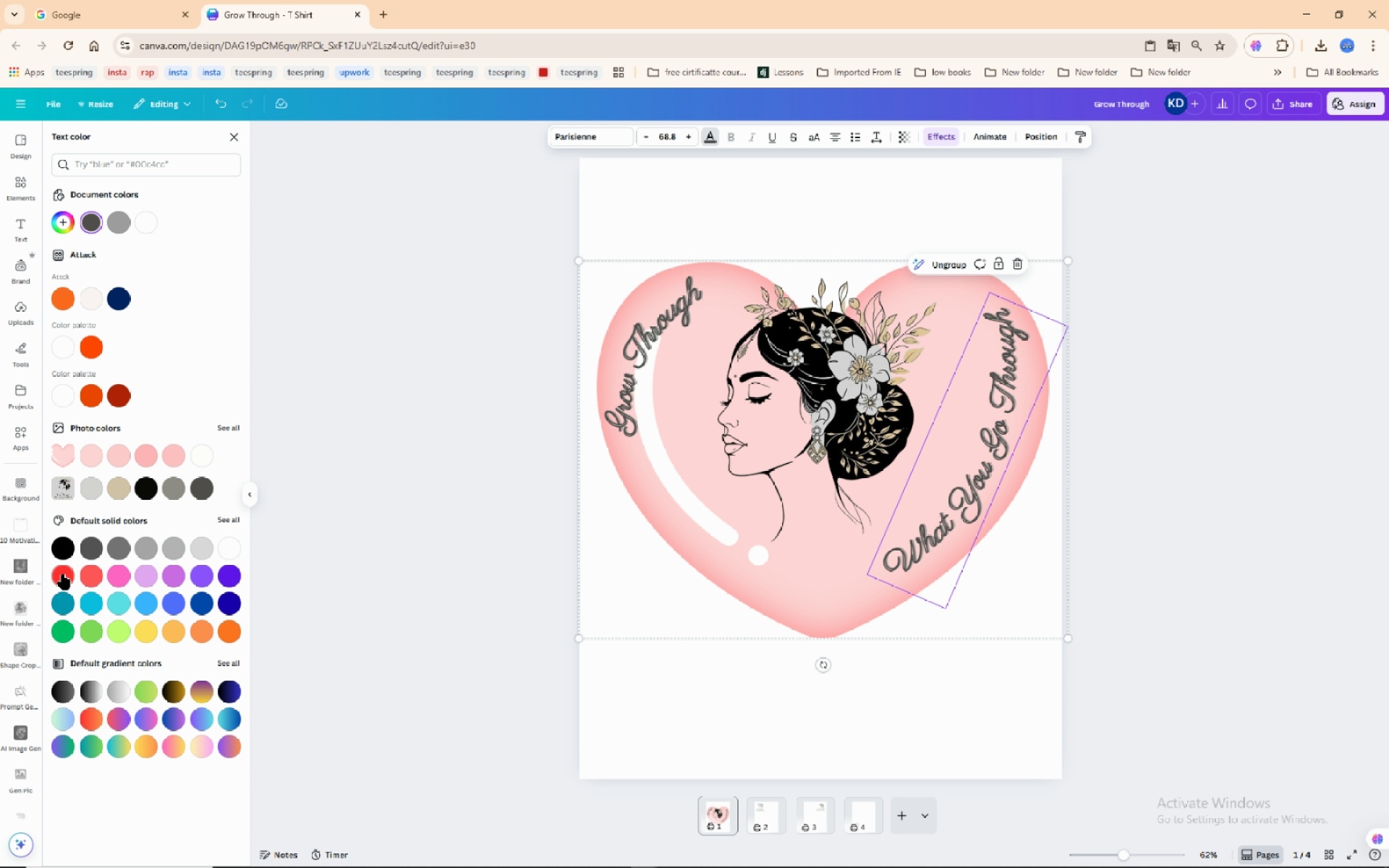 
left_click([65, 574])
 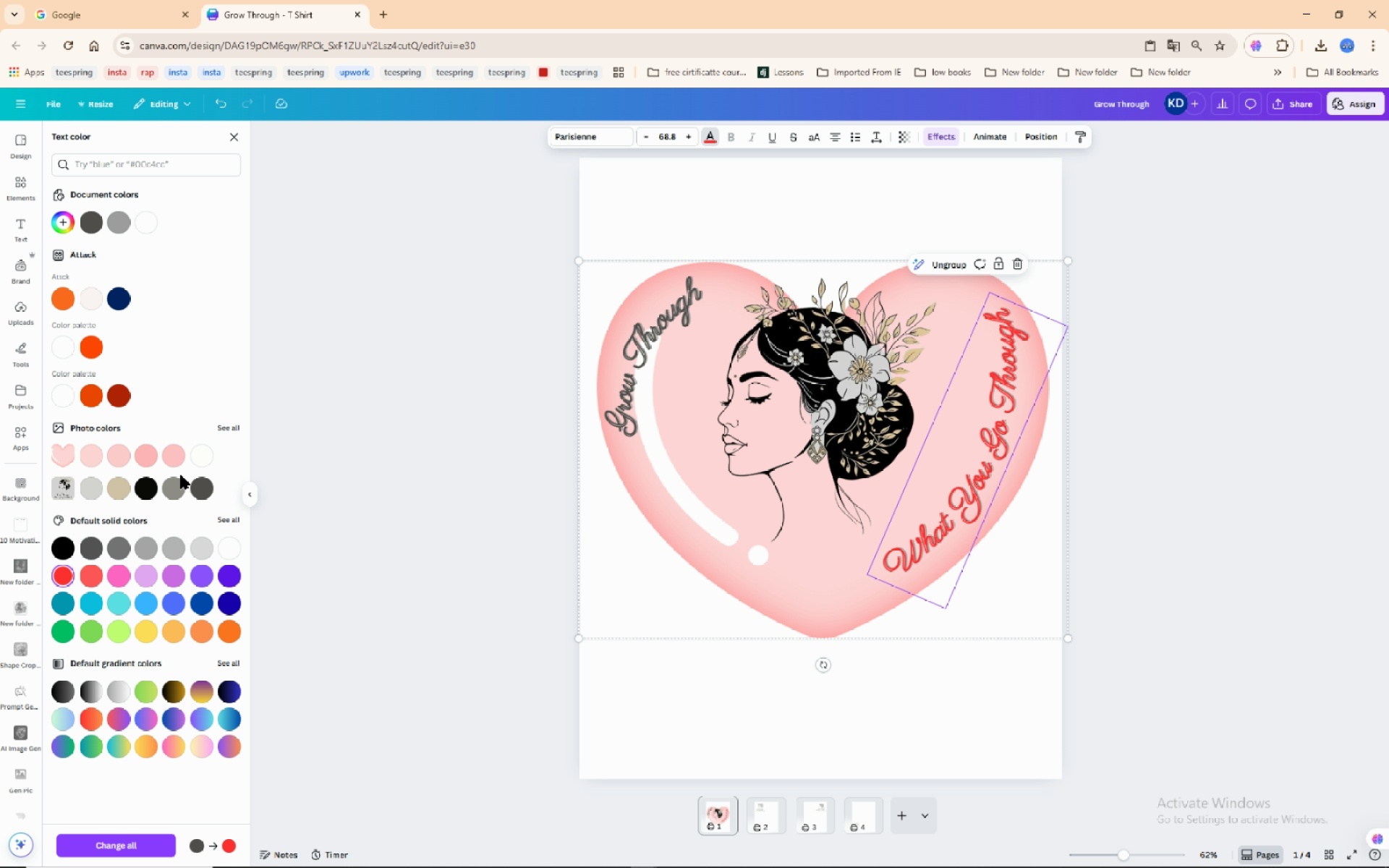 
wait(6.15)
 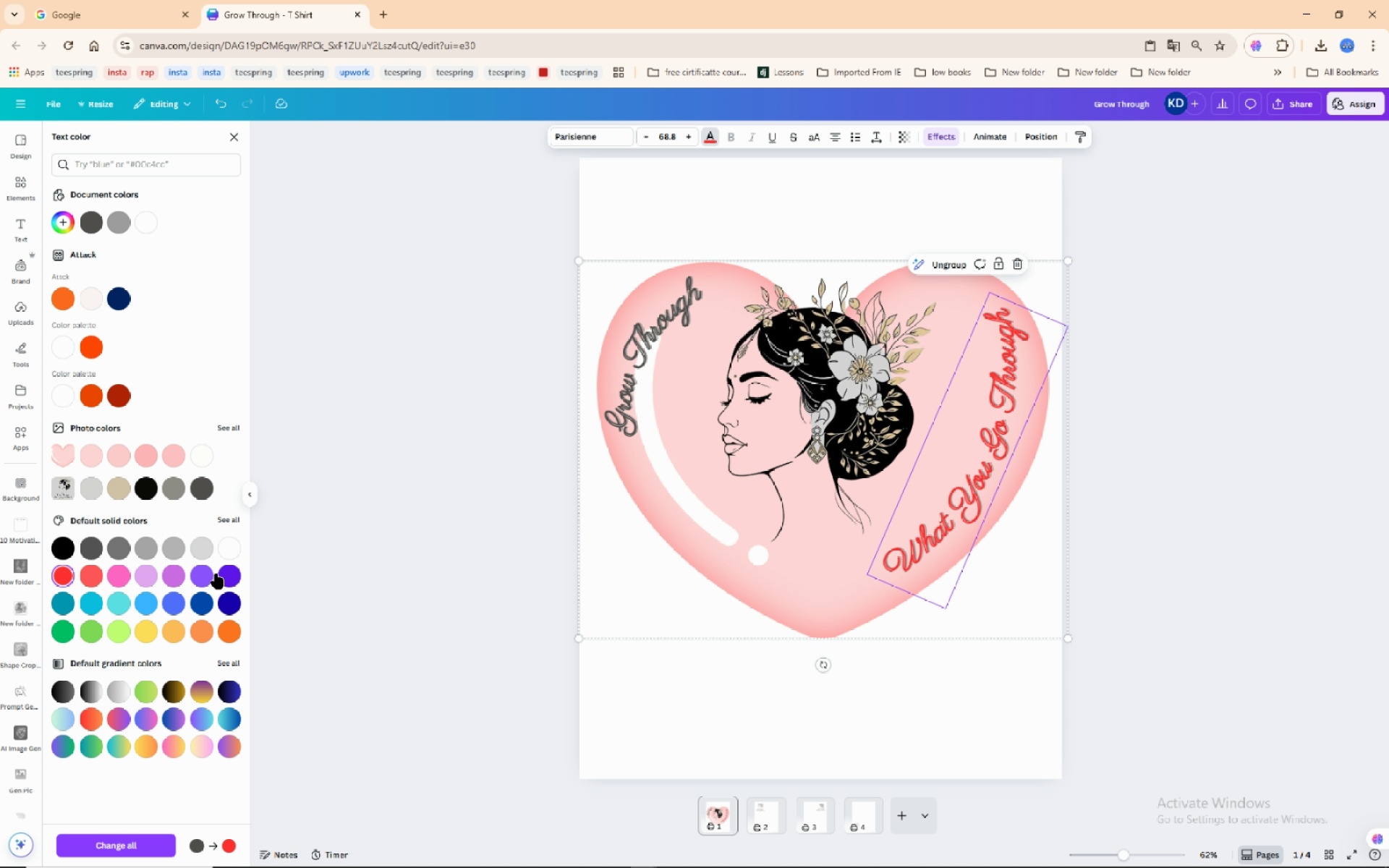 
left_click([101, 573])
 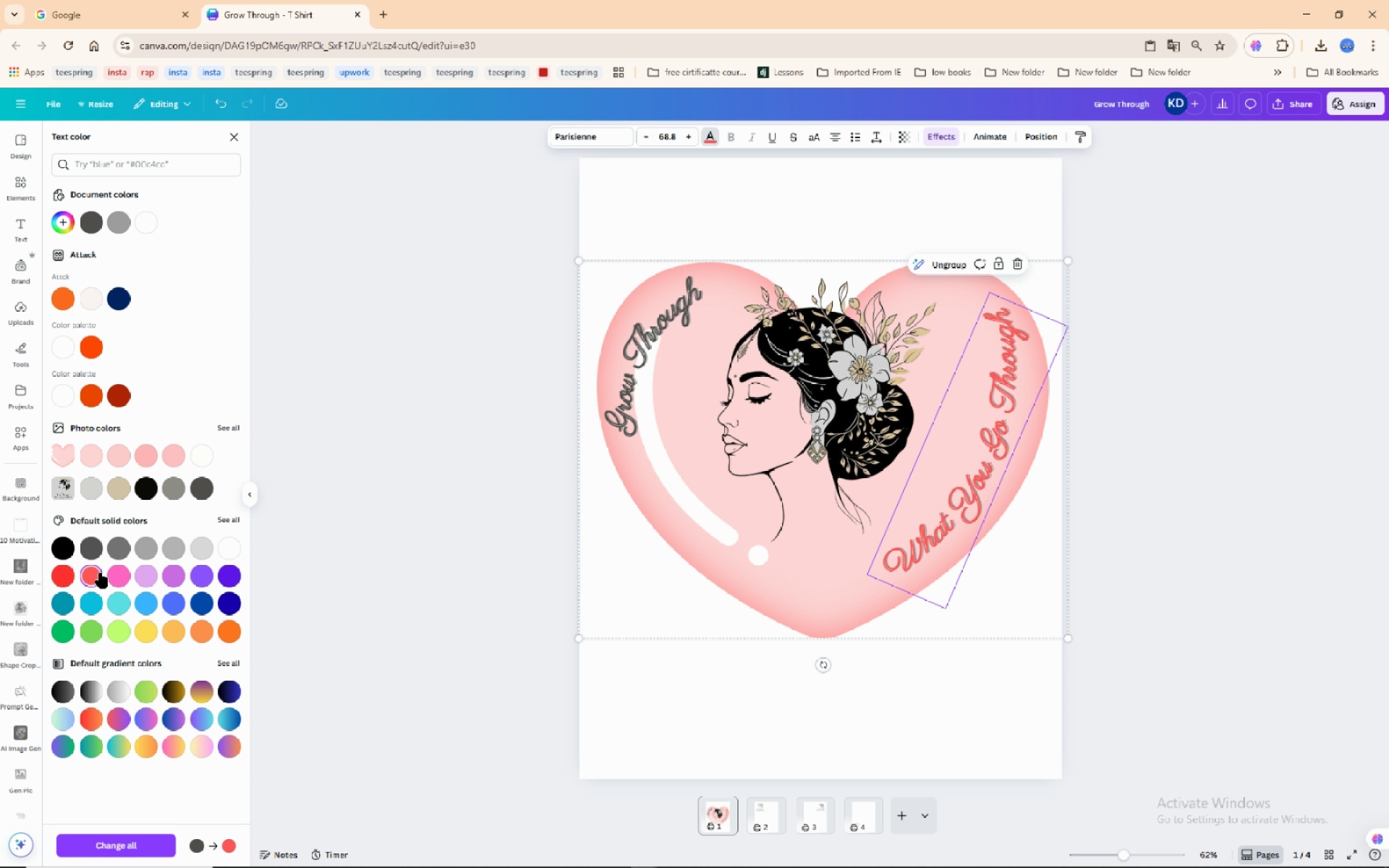 
wait(6.76)
 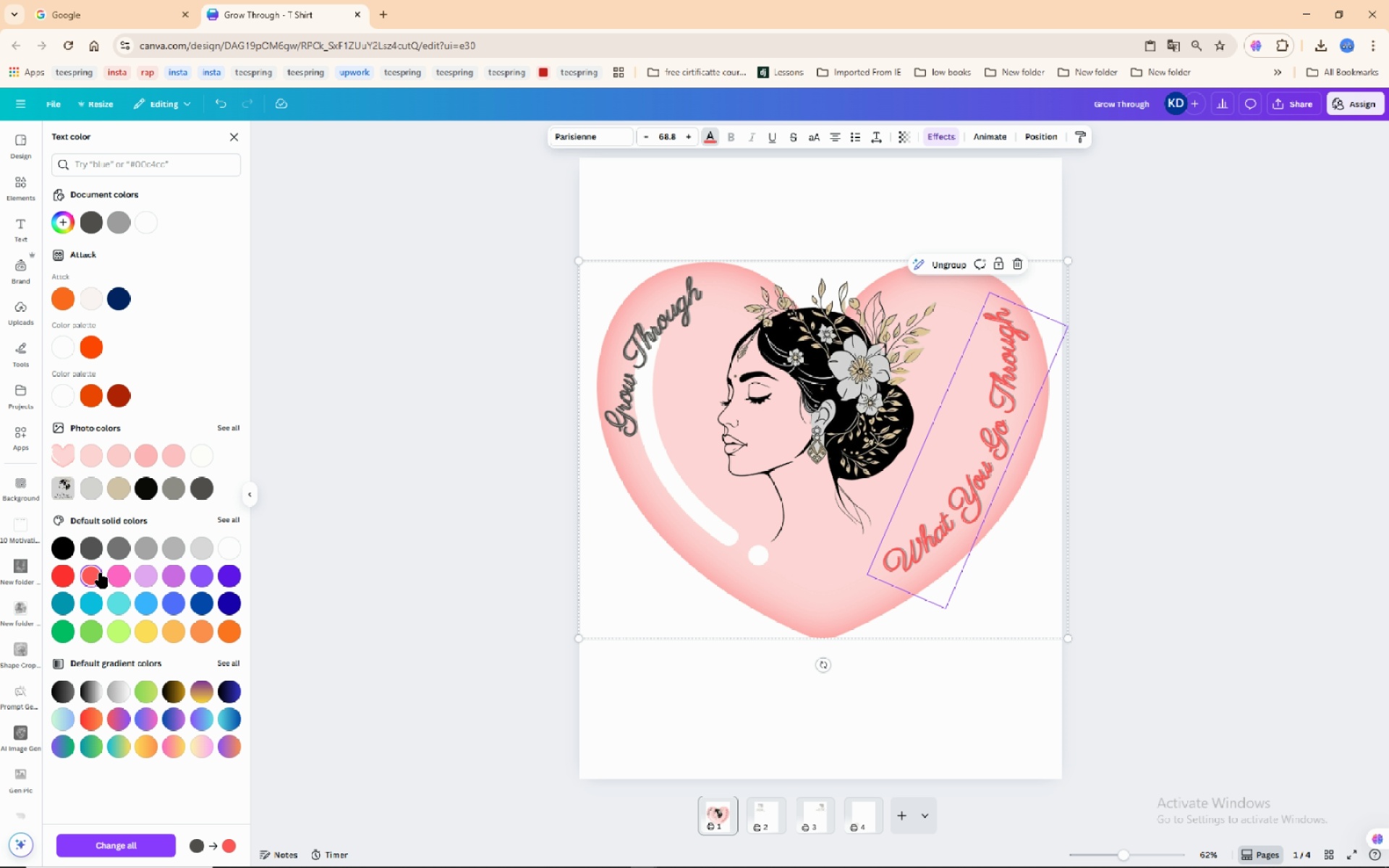 
left_click([71, 570])
 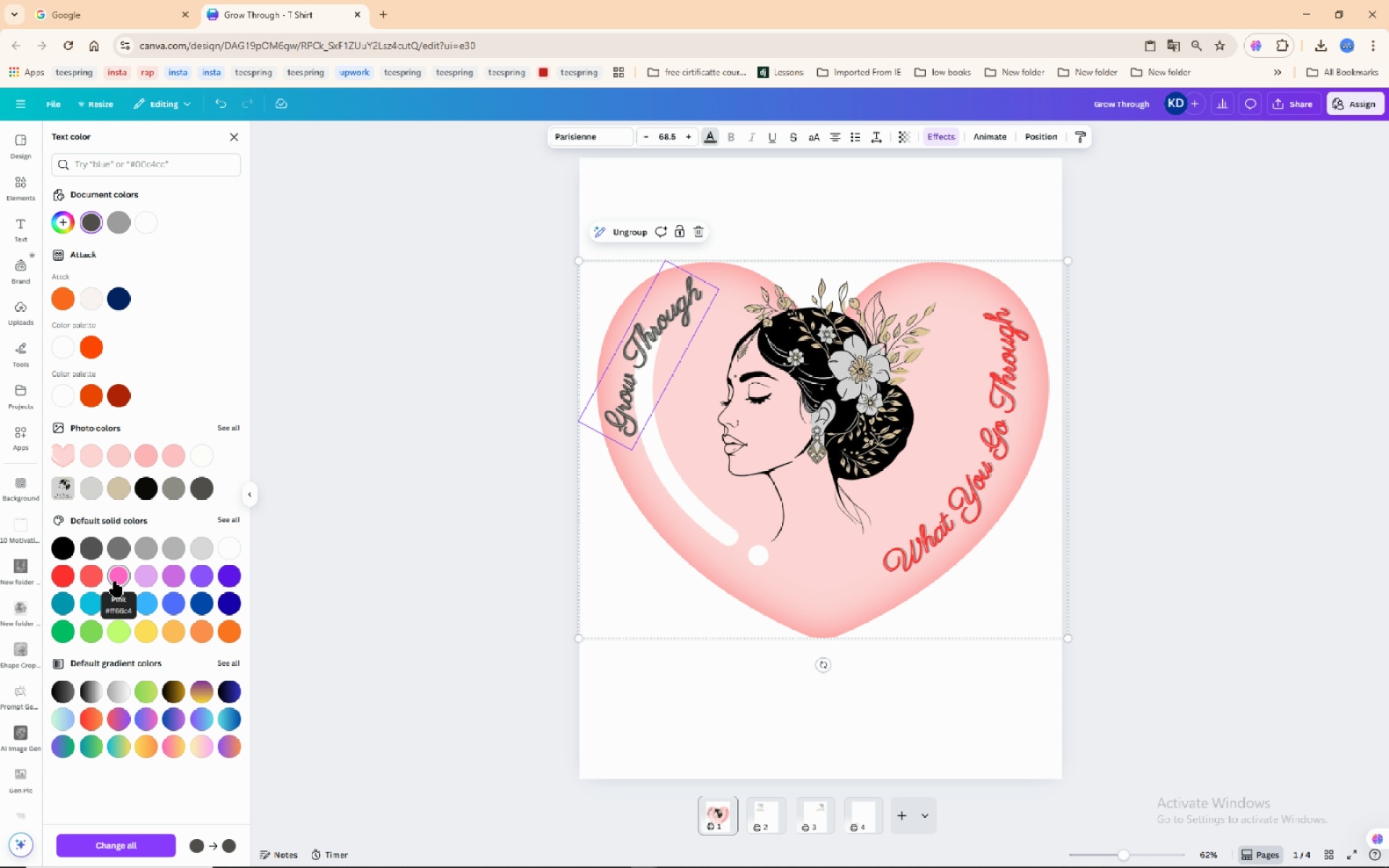 
wait(12.03)
 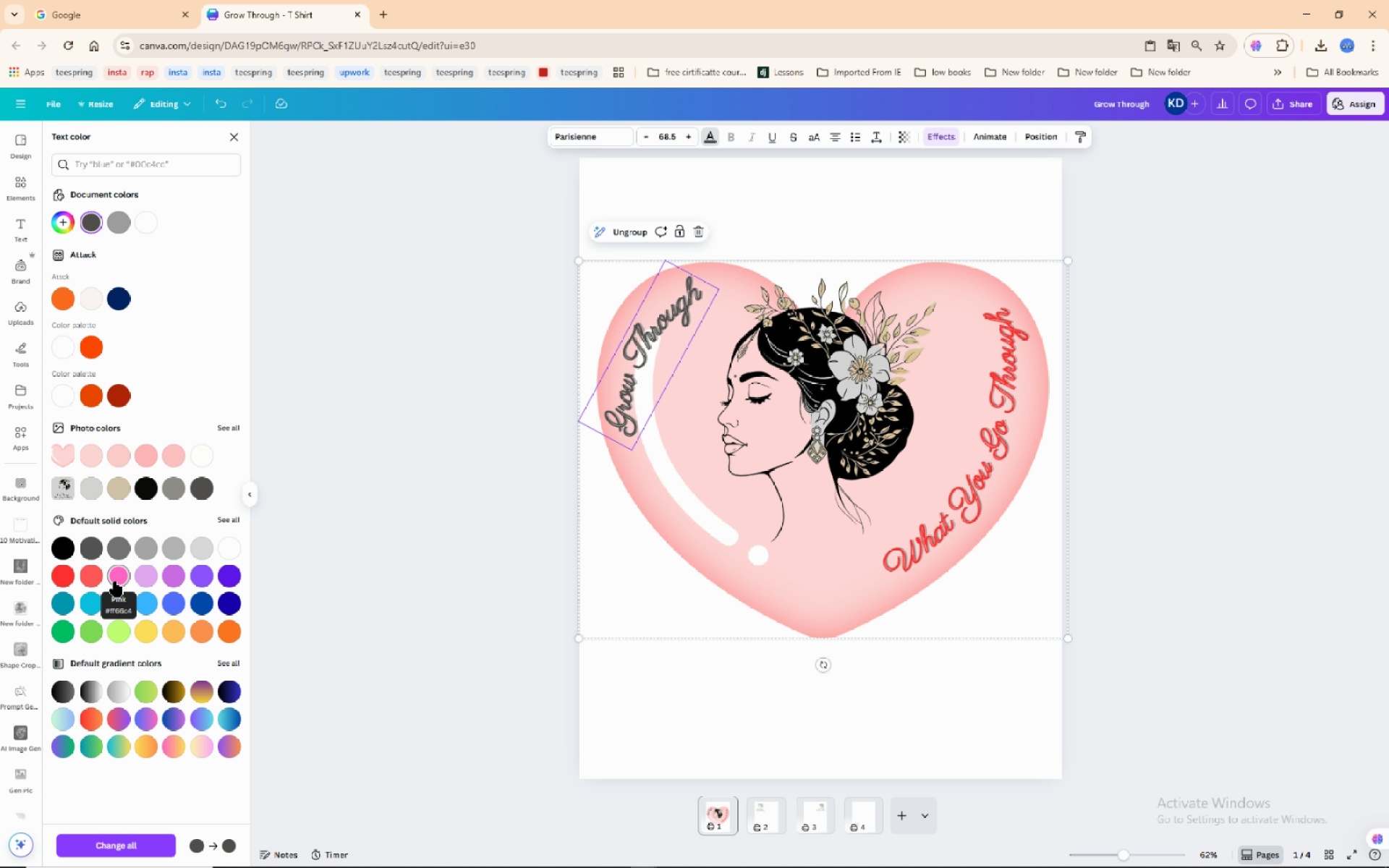 
left_click([116, 579])
 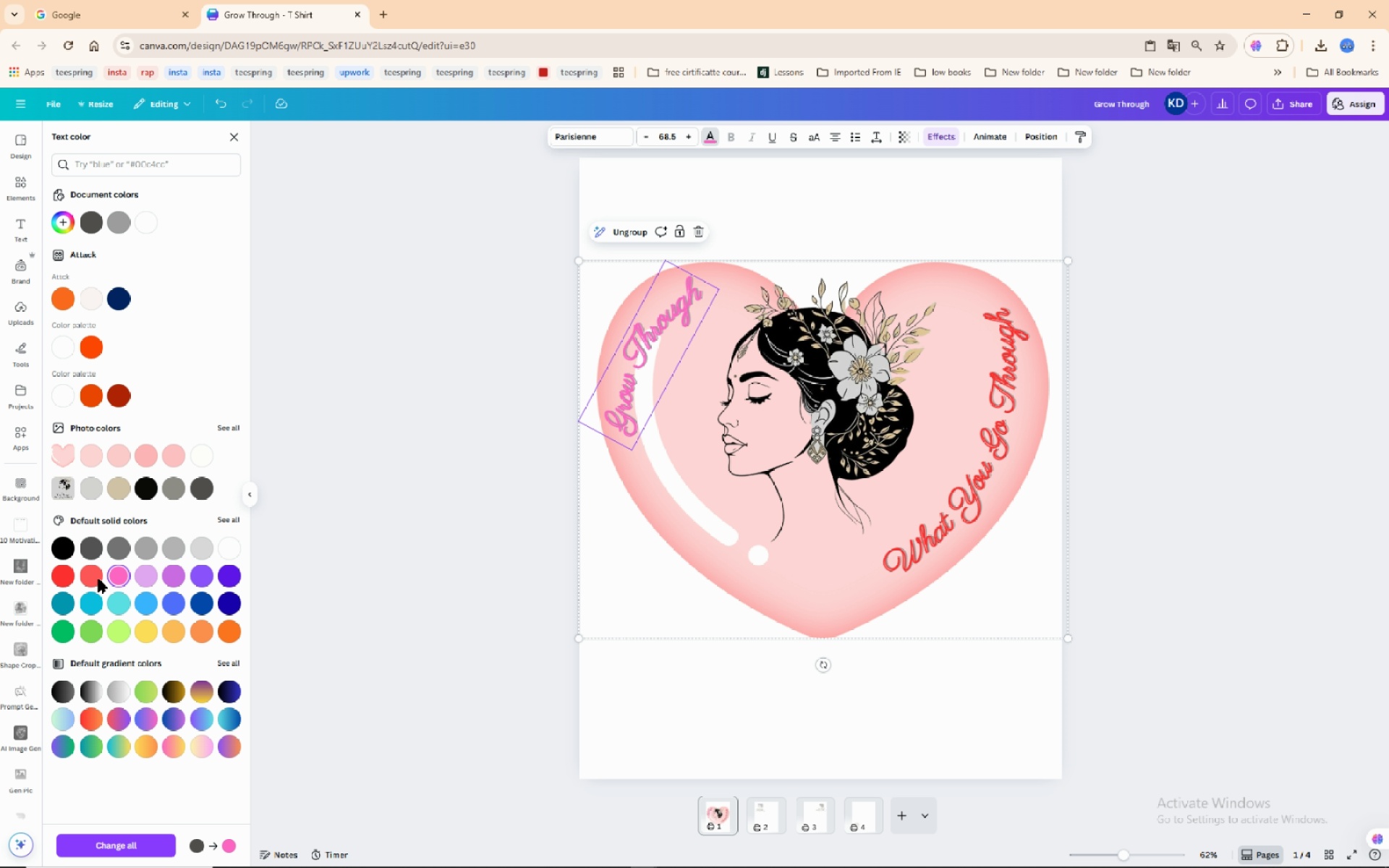 
left_click([96, 579])
 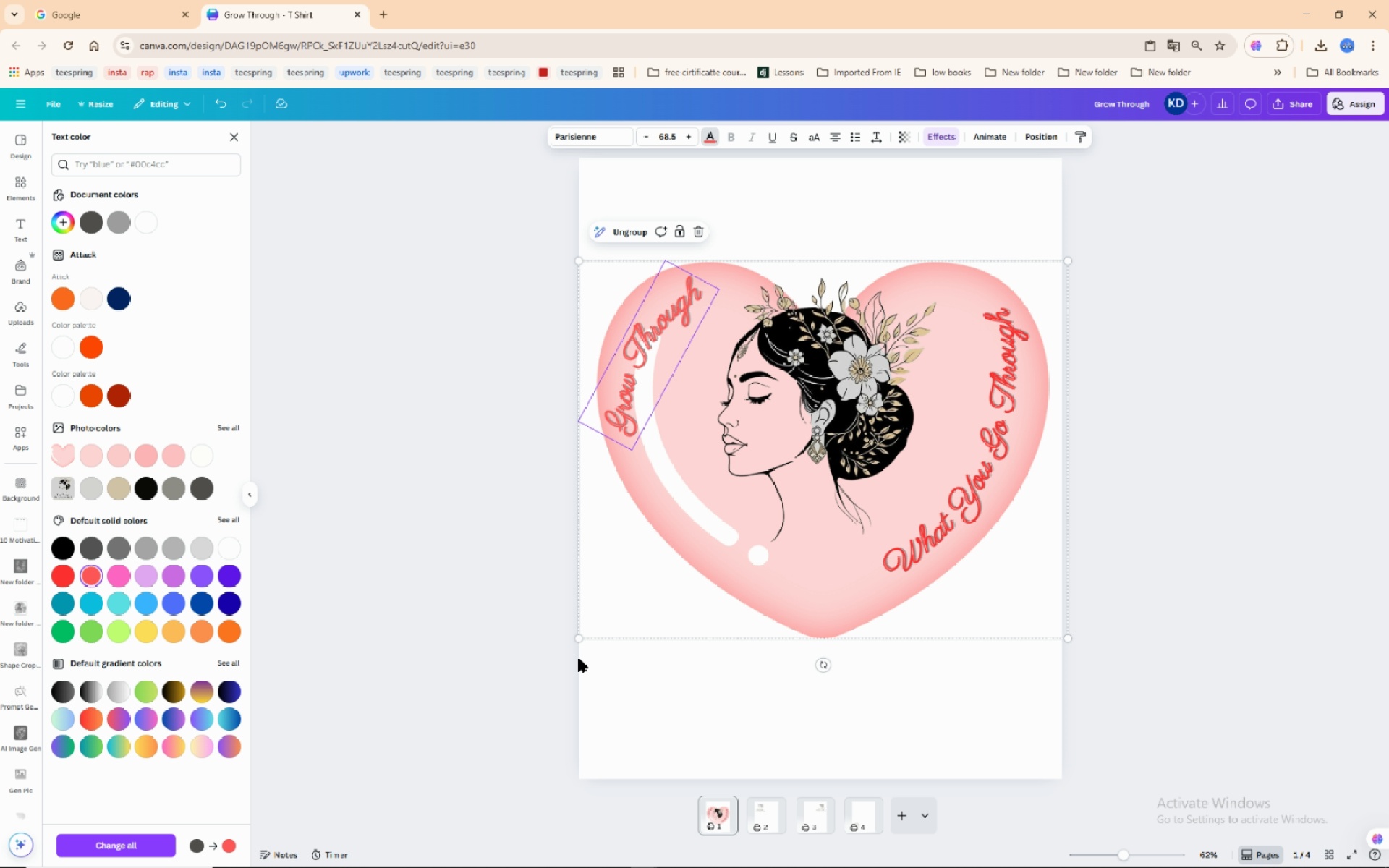 
left_click([668, 707])
 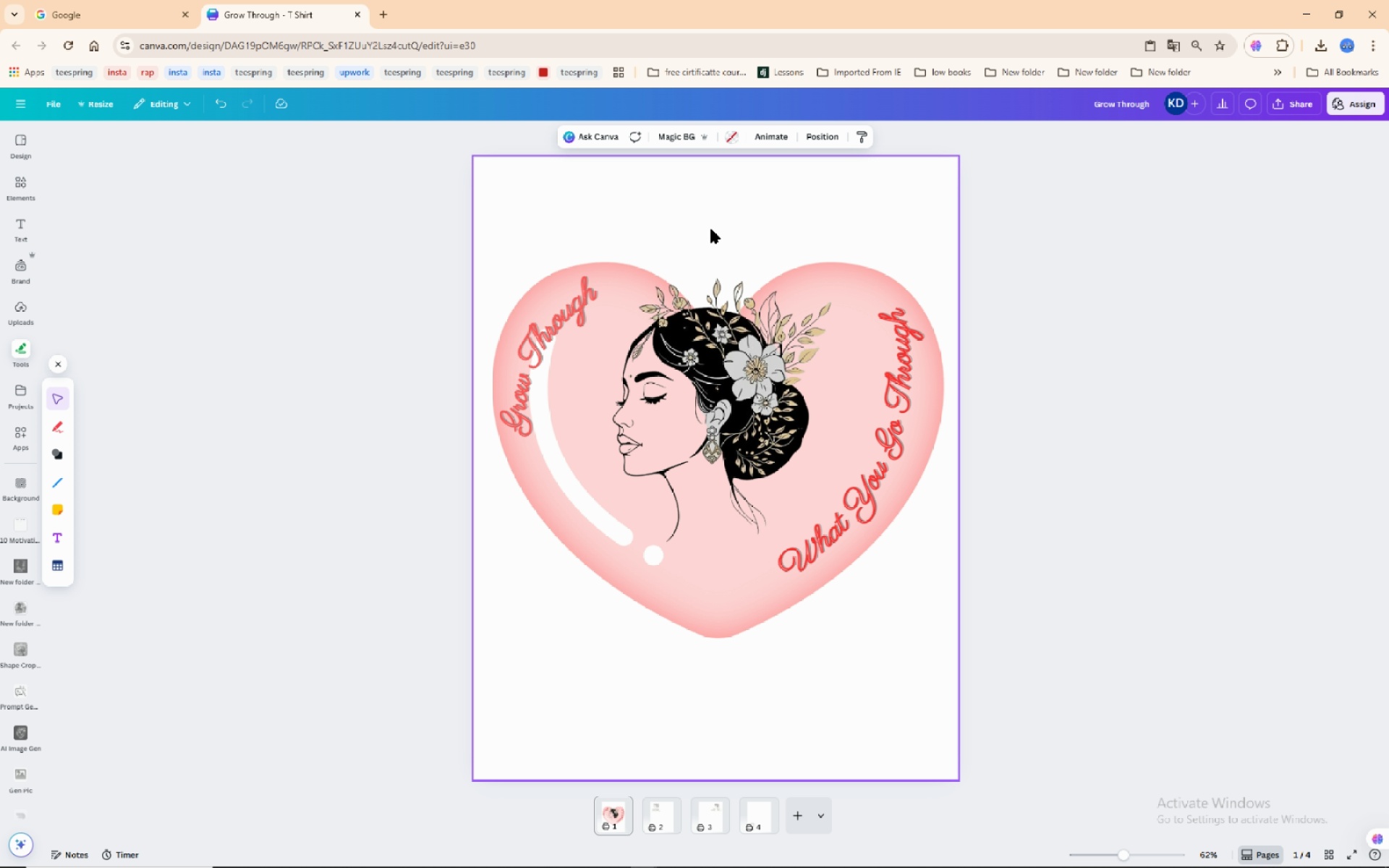 
wait(18.86)
 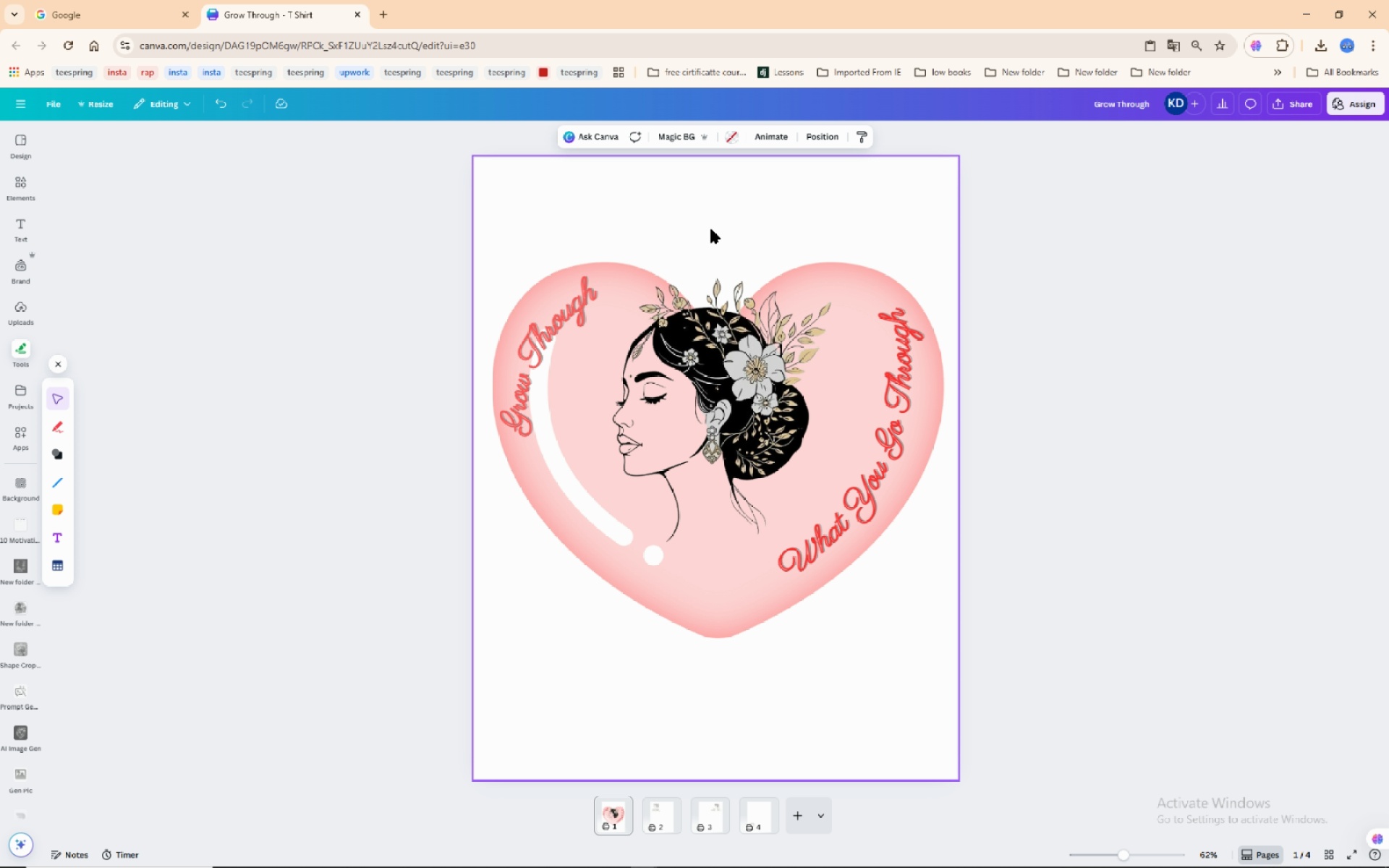 
left_click_drag(start_coordinate=[1132, 185], to_coordinate=[253, 679])
 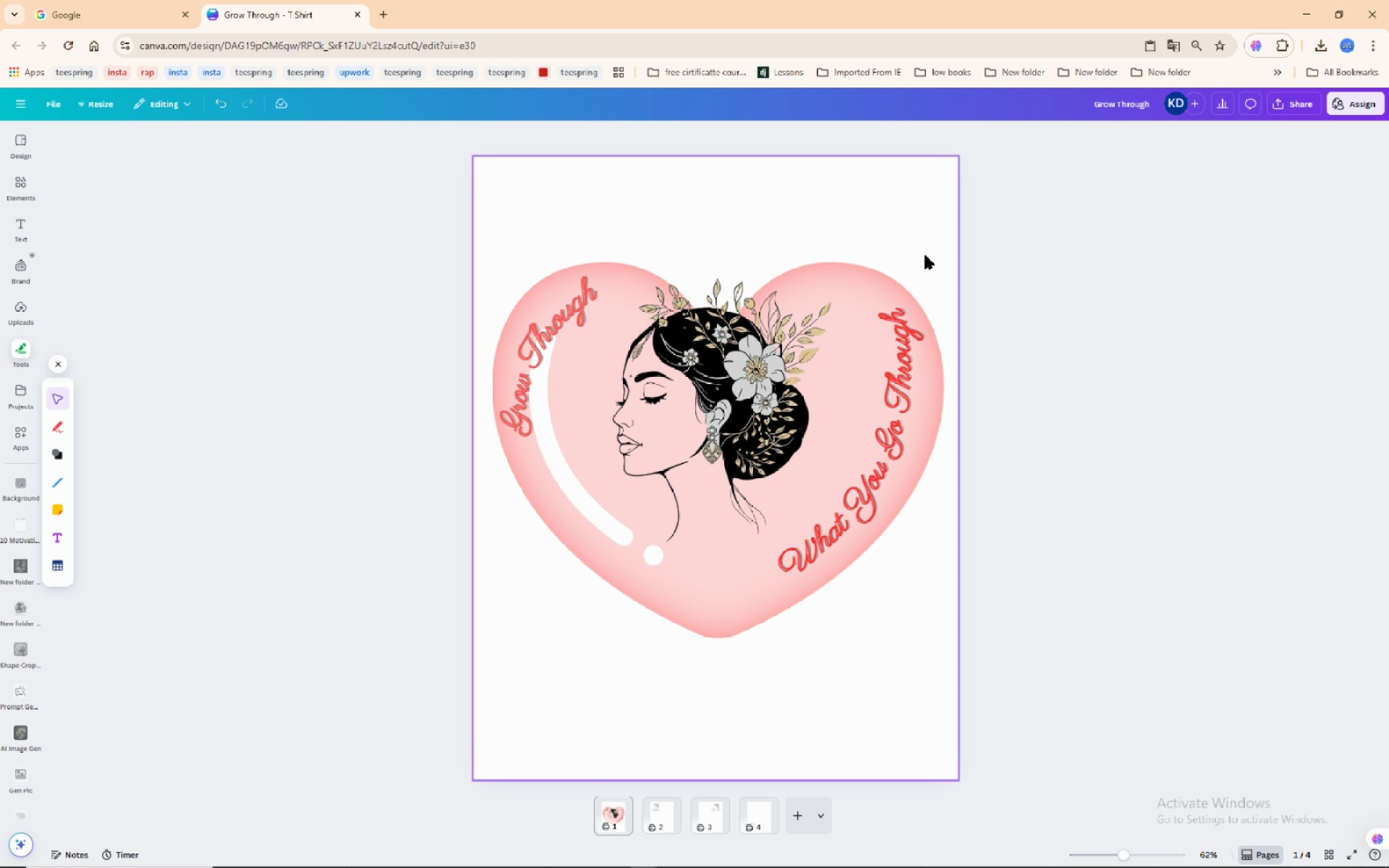 
wait(5.38)
 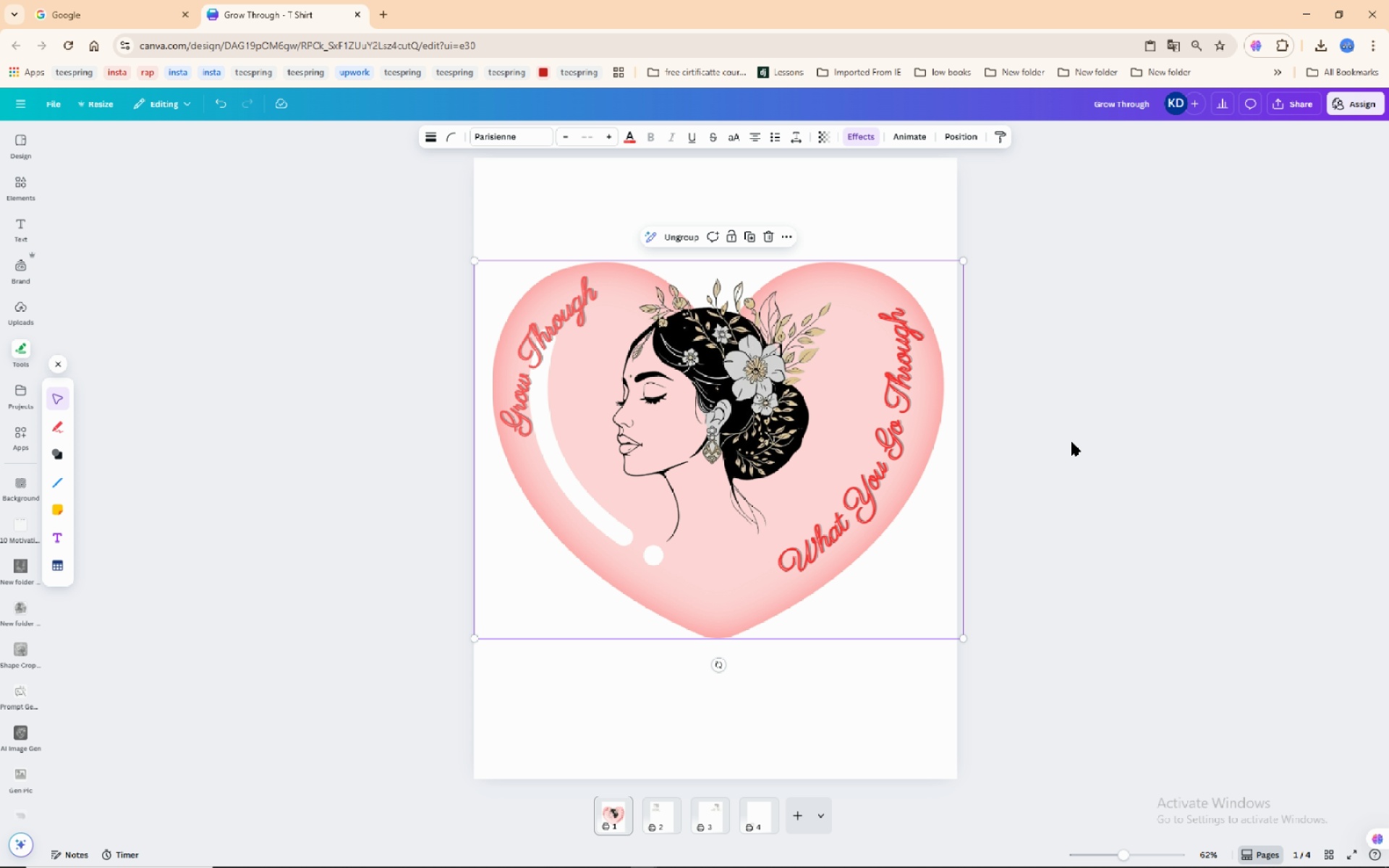 
left_click([653, 212])
 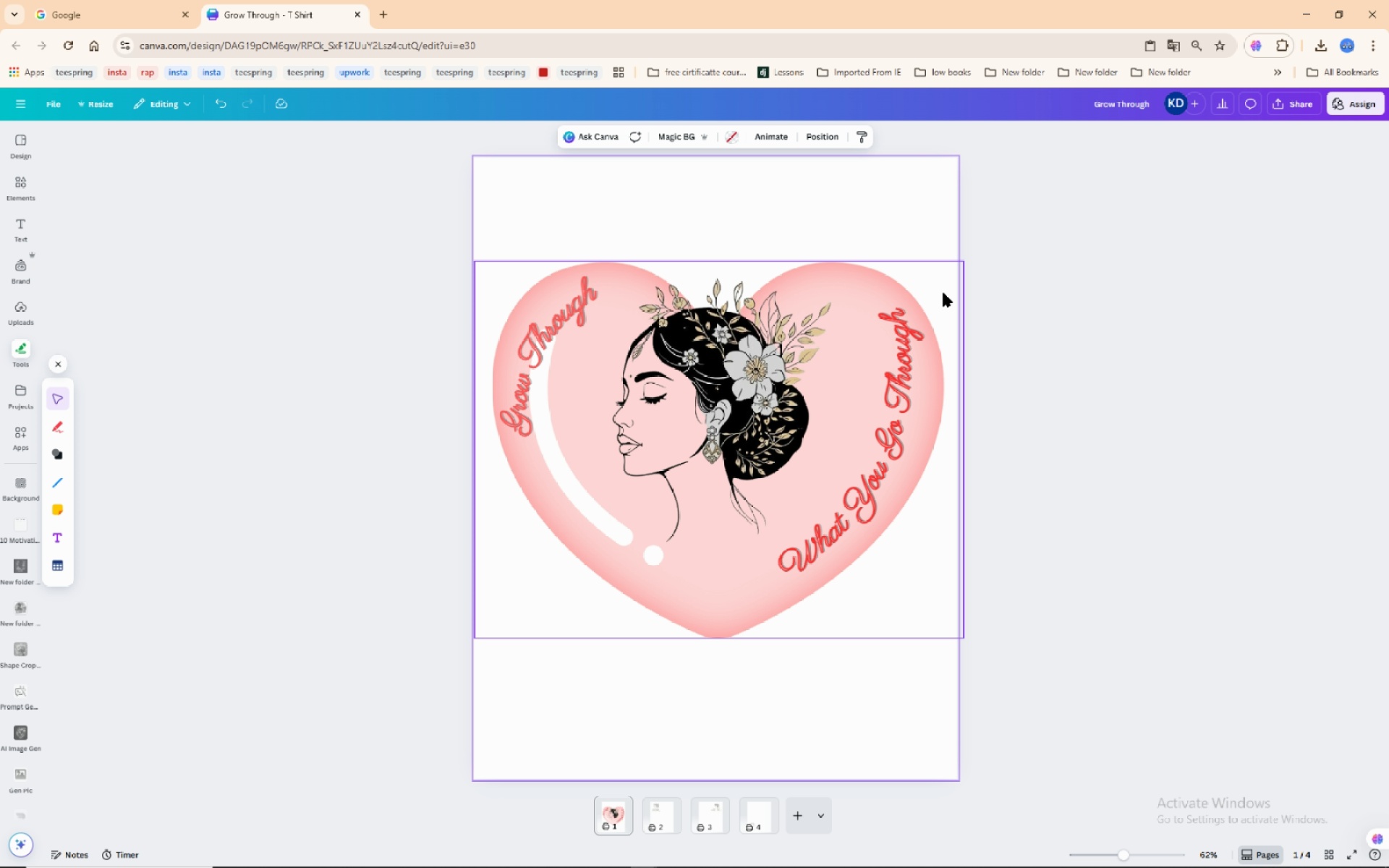 
left_click([943, 292])
 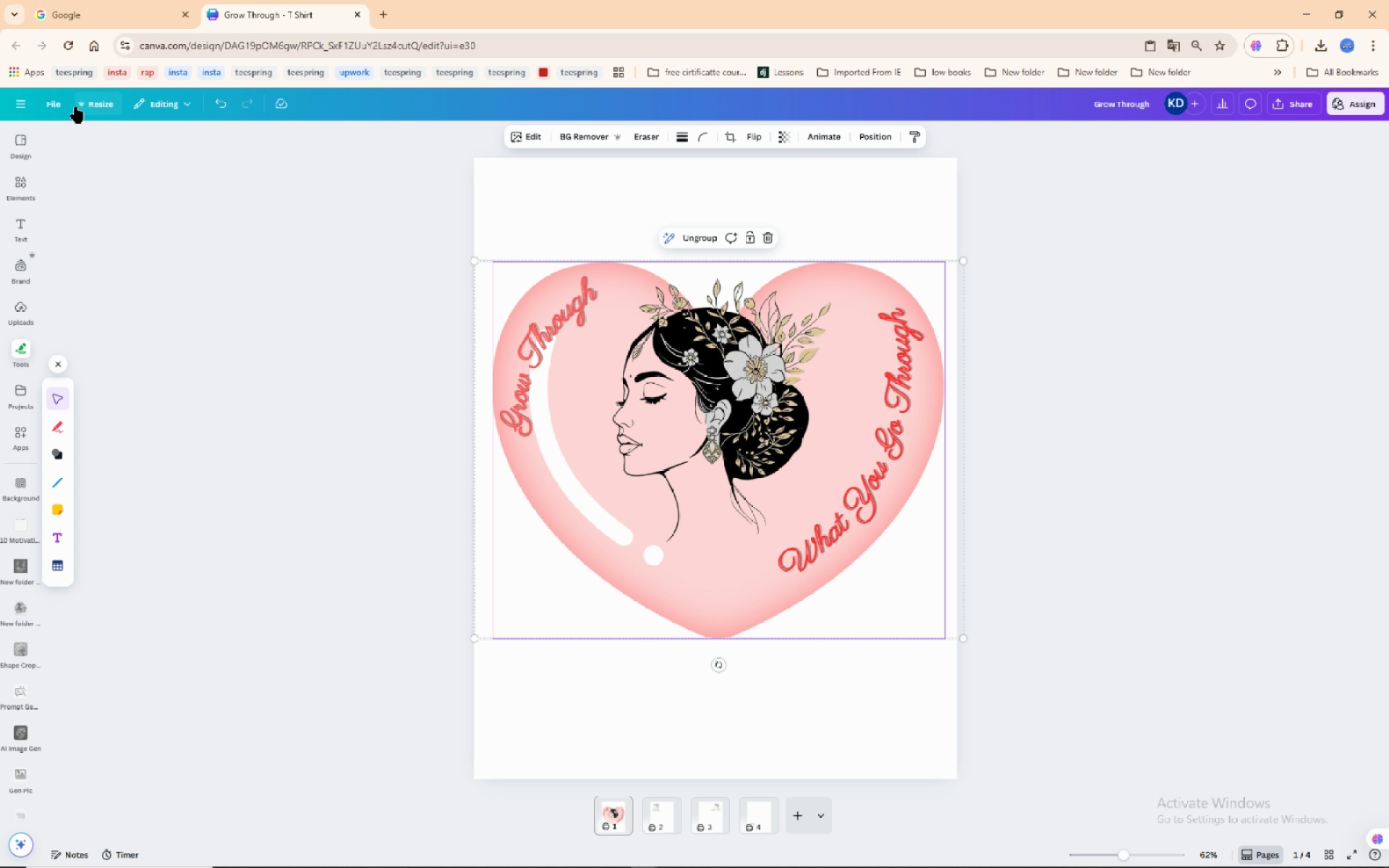 
left_click([90, 106])
 